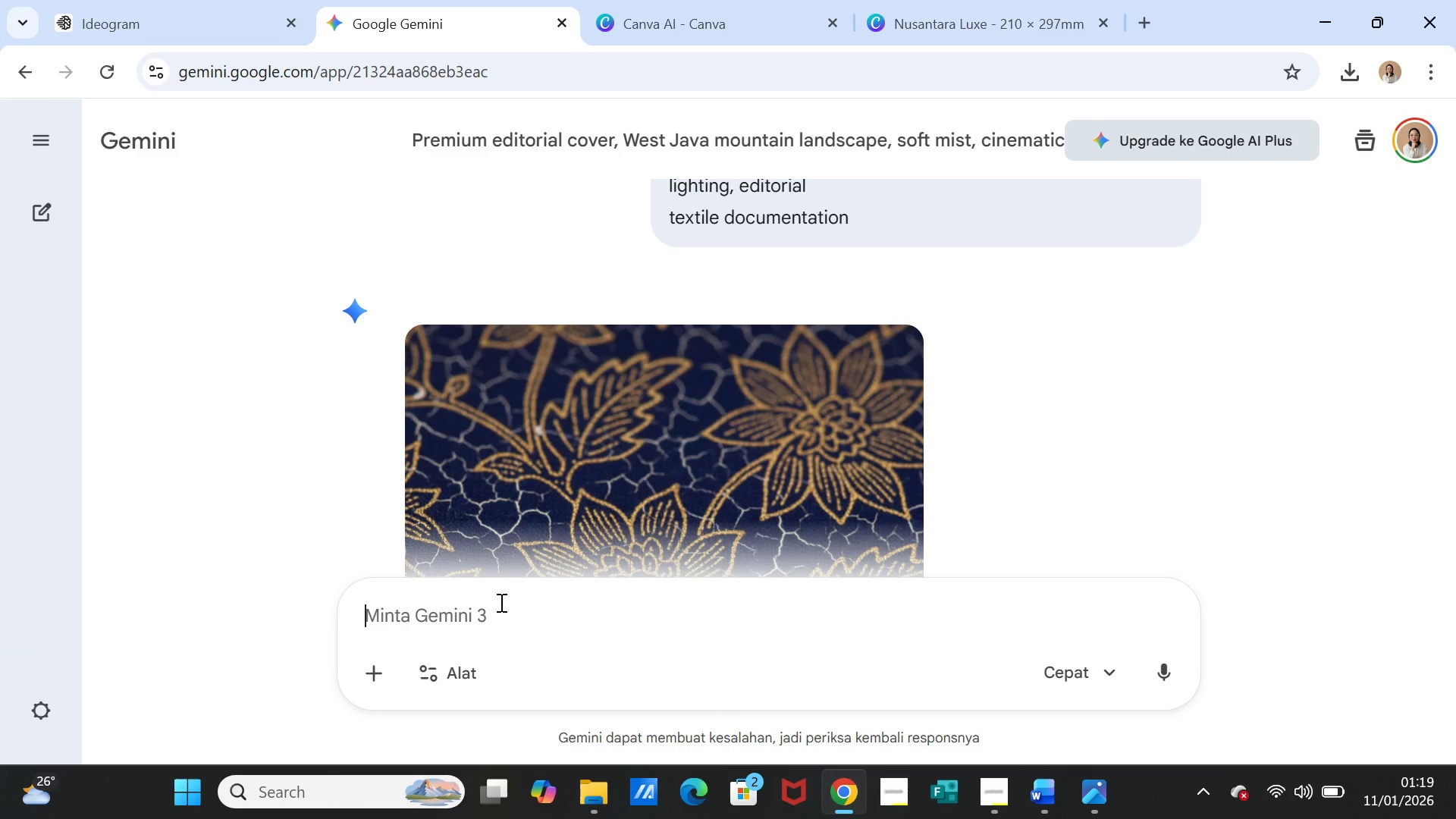 
key(Control+ControlLeft)
 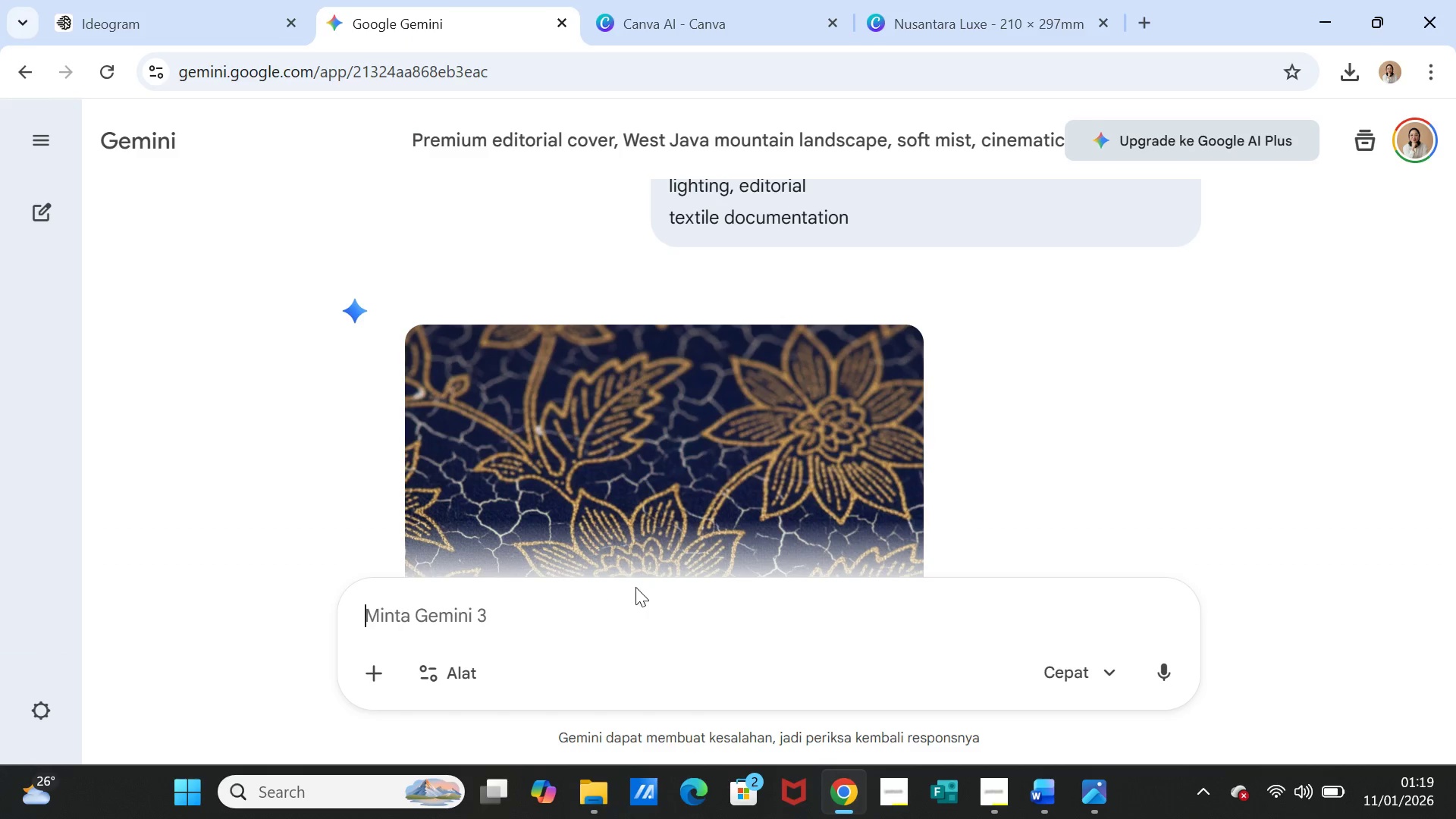 
key(Control+V)
 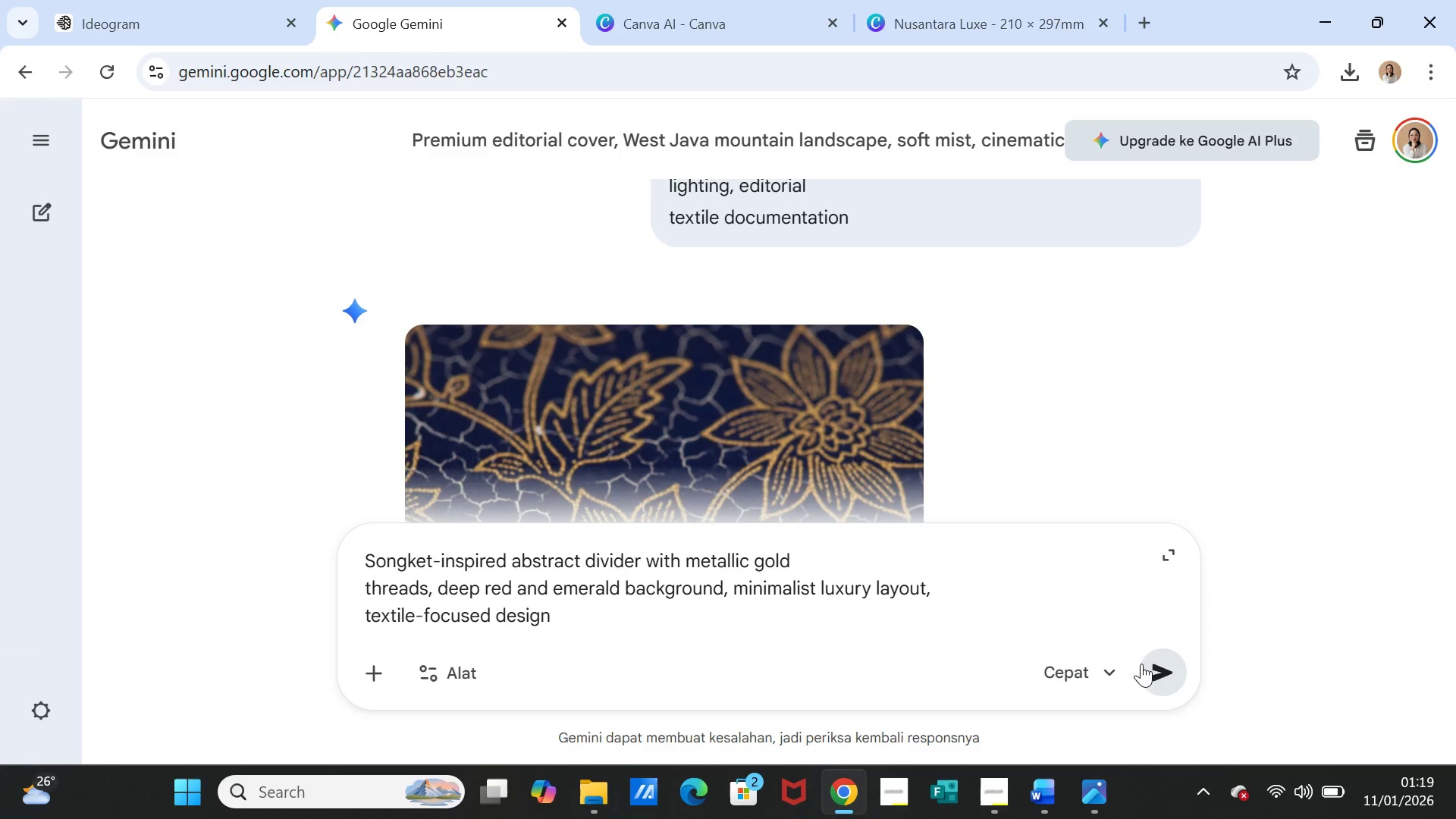 
left_click([1161, 667])
 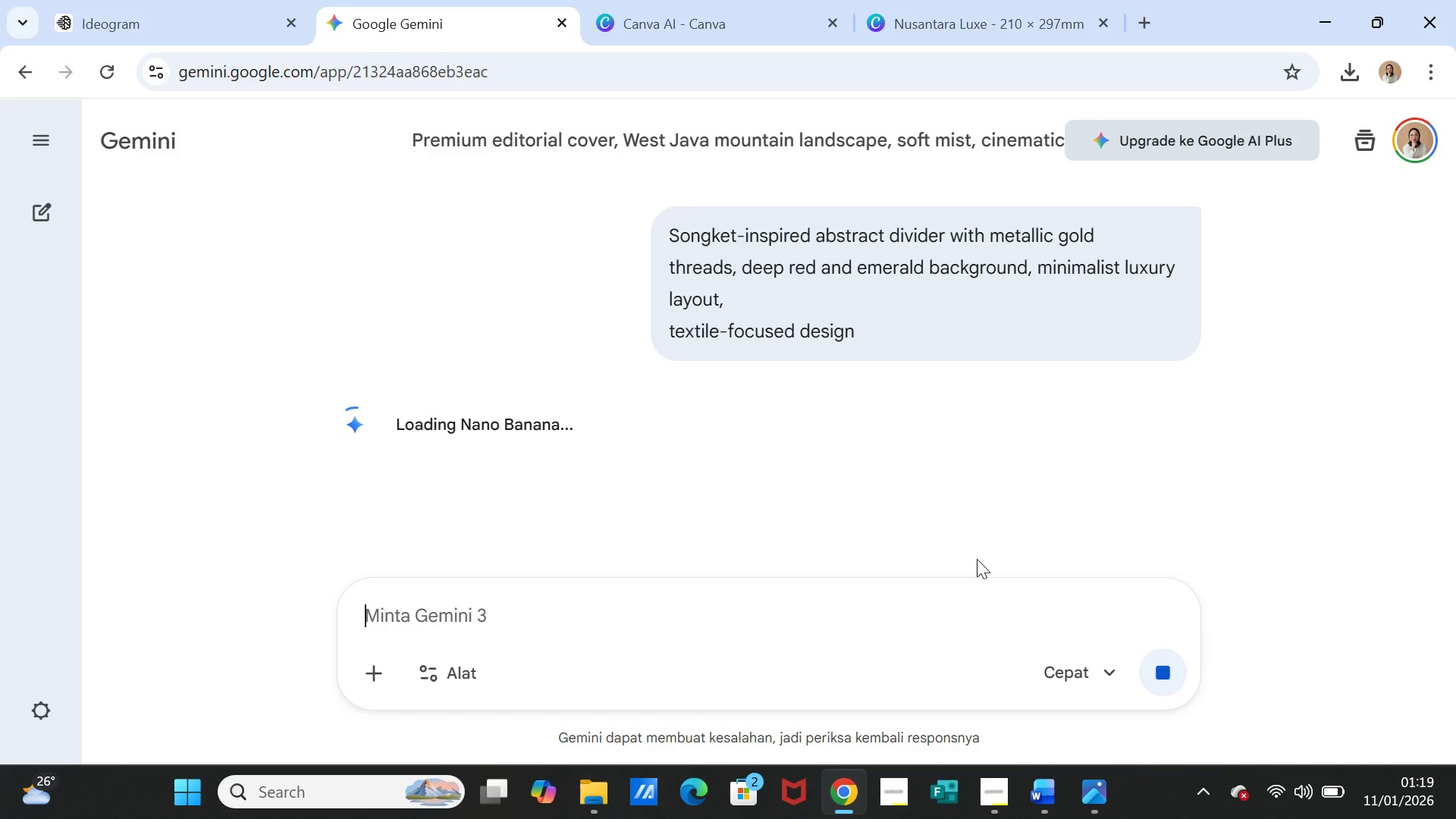 
wait(17.53)
 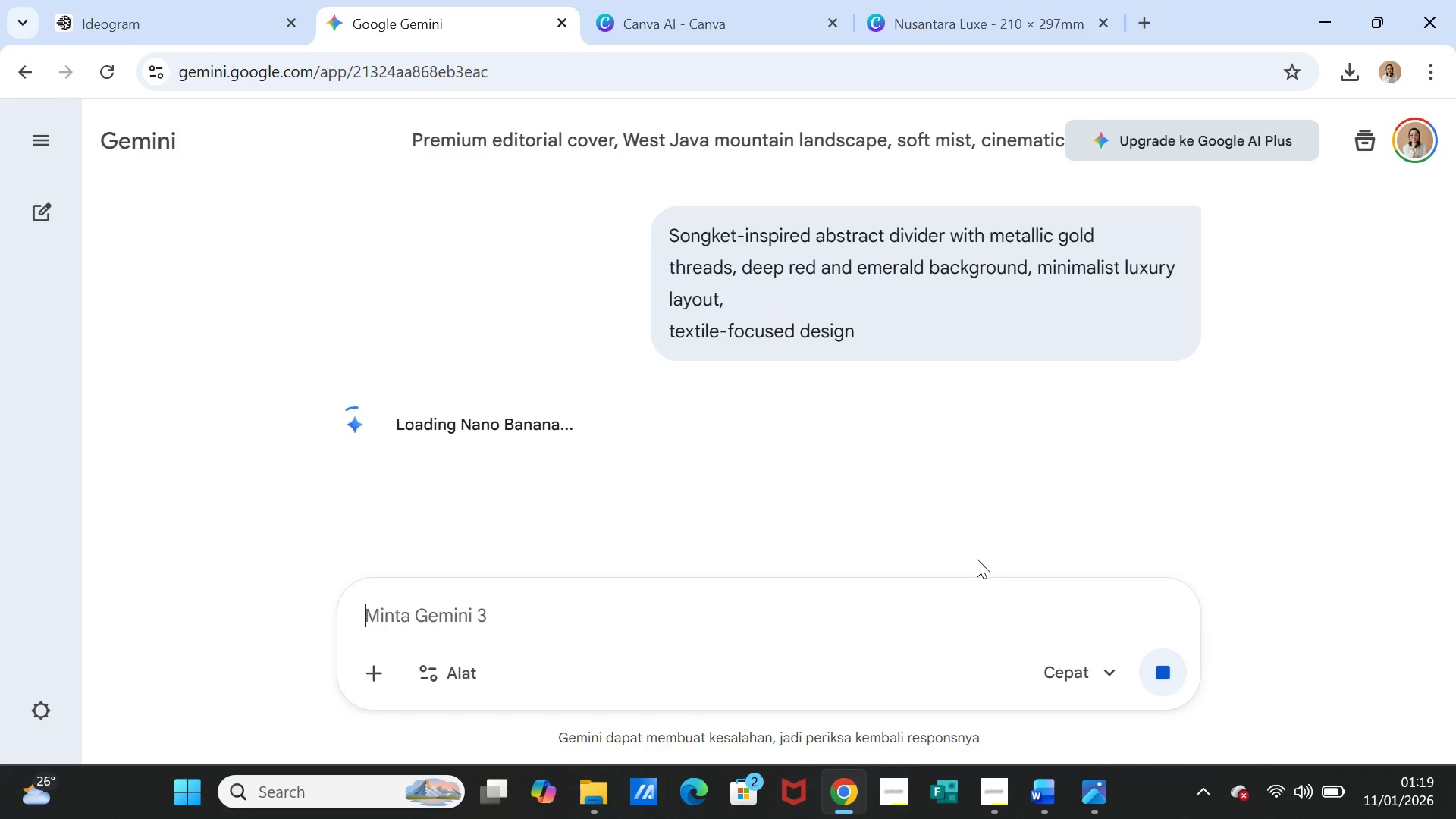 
scroll: coordinate [934, 402], scroll_direction: down, amount: 4.0
 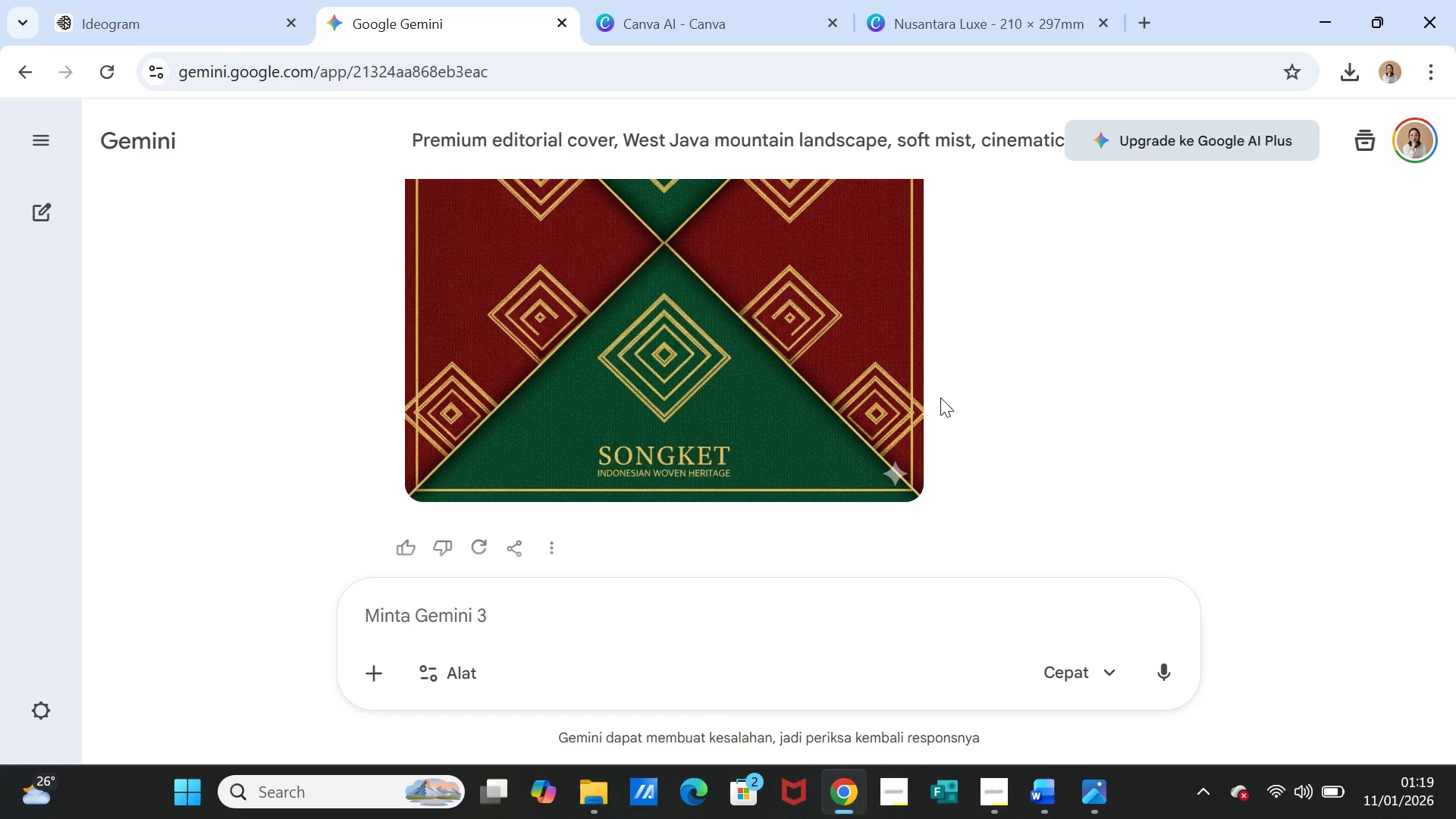 
left_click([209, 14])
 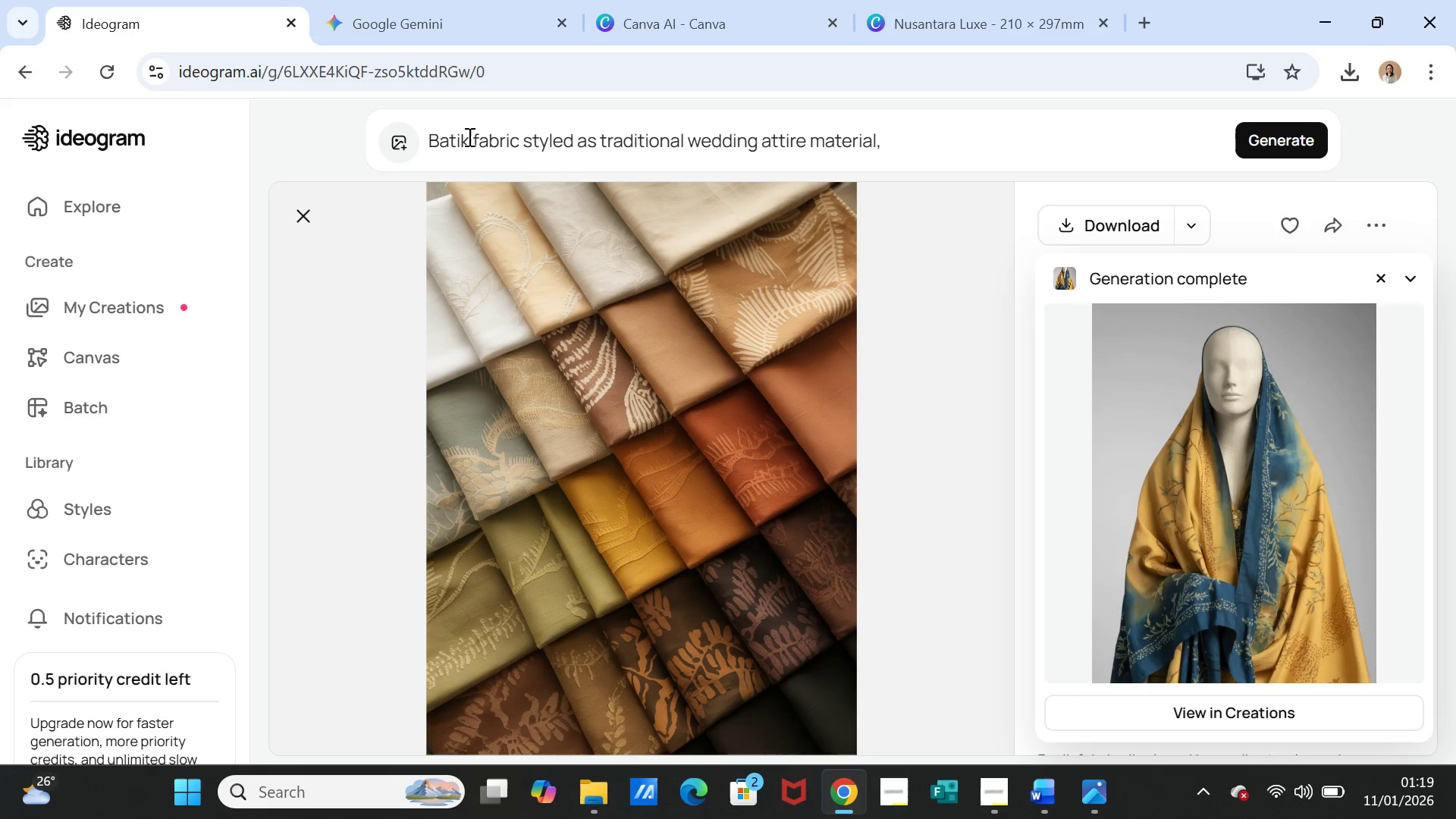 
double_click([468, 136])
 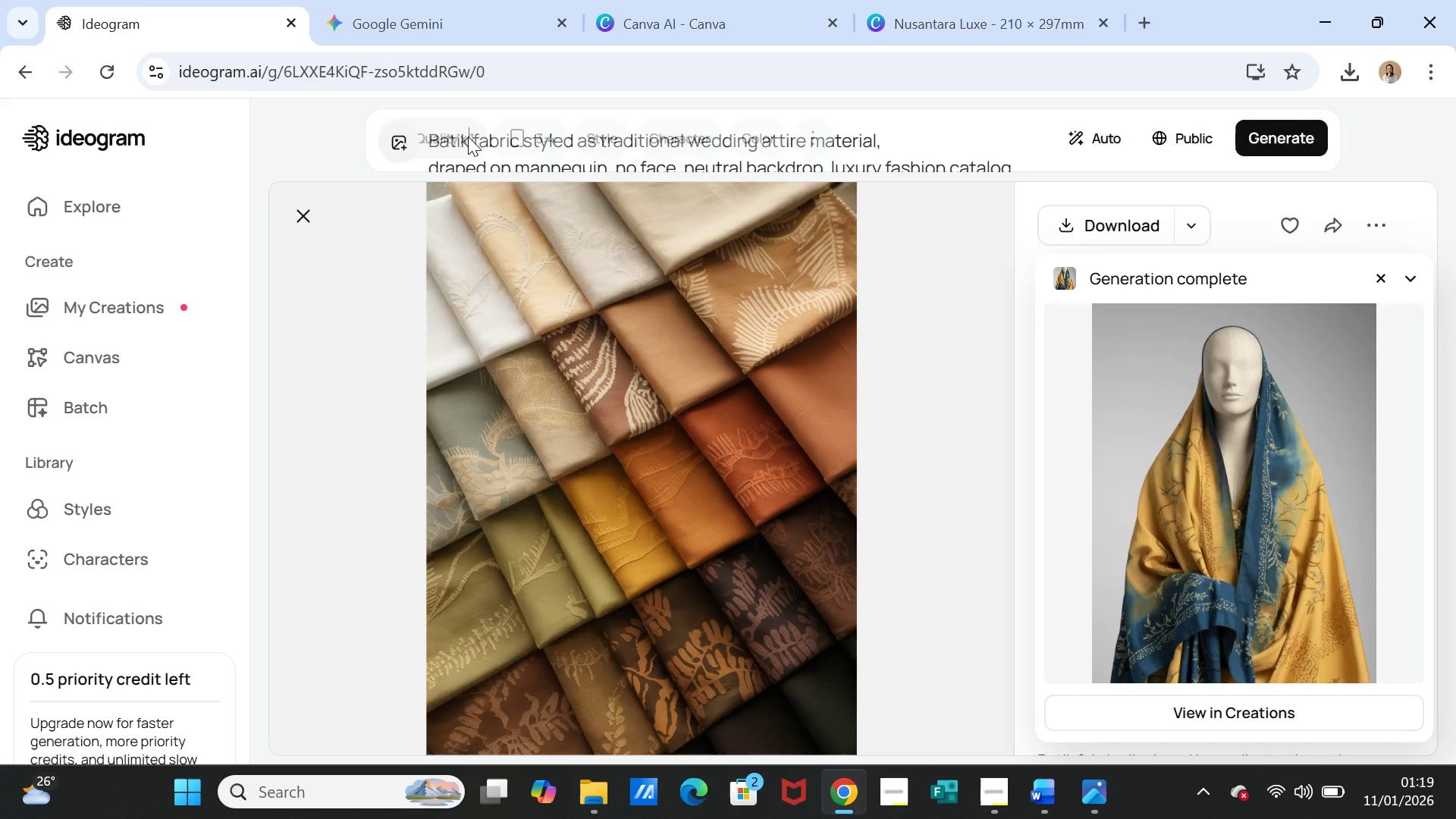 
triple_click([468, 136])
 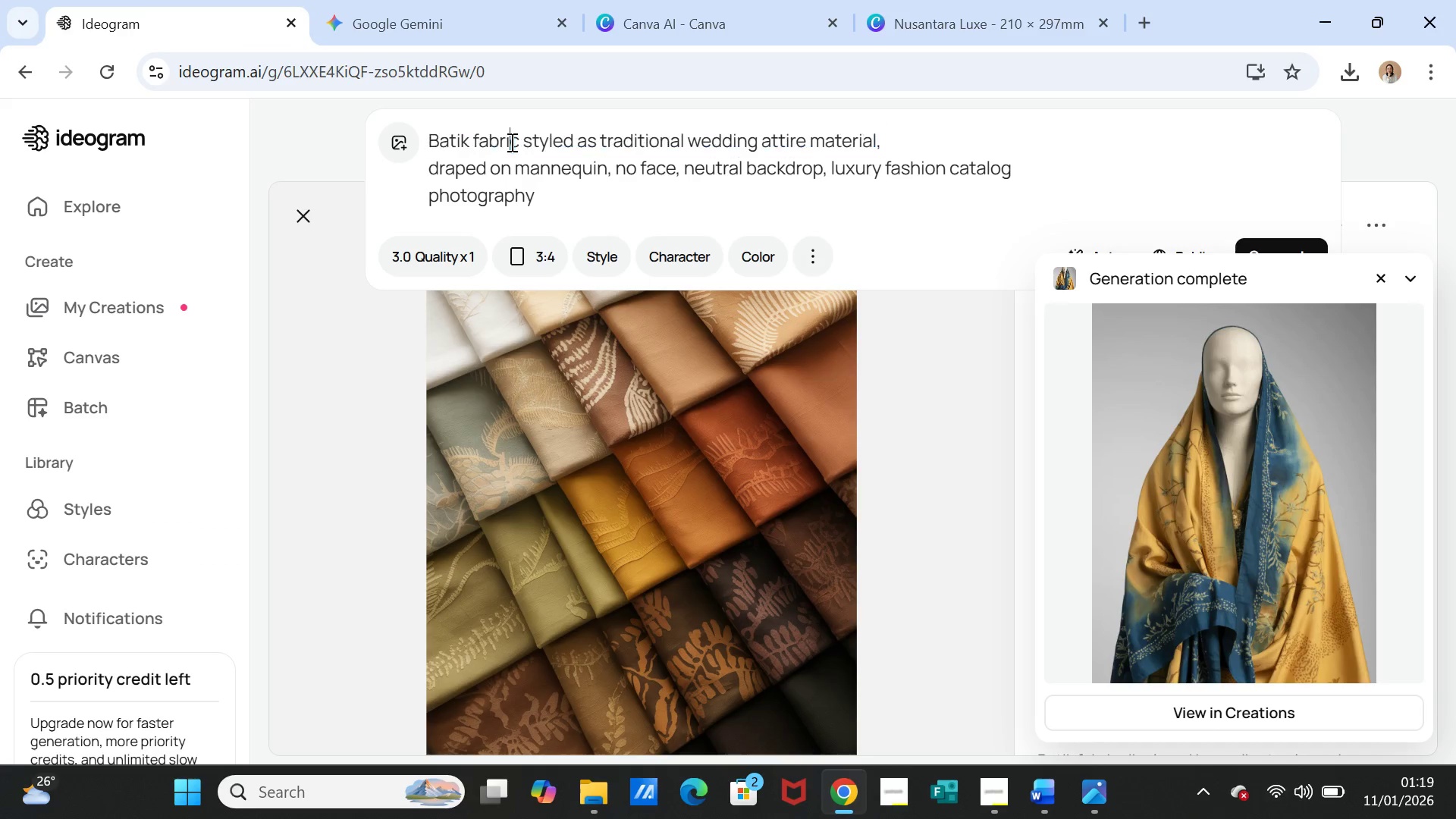 
double_click([510, 142])
 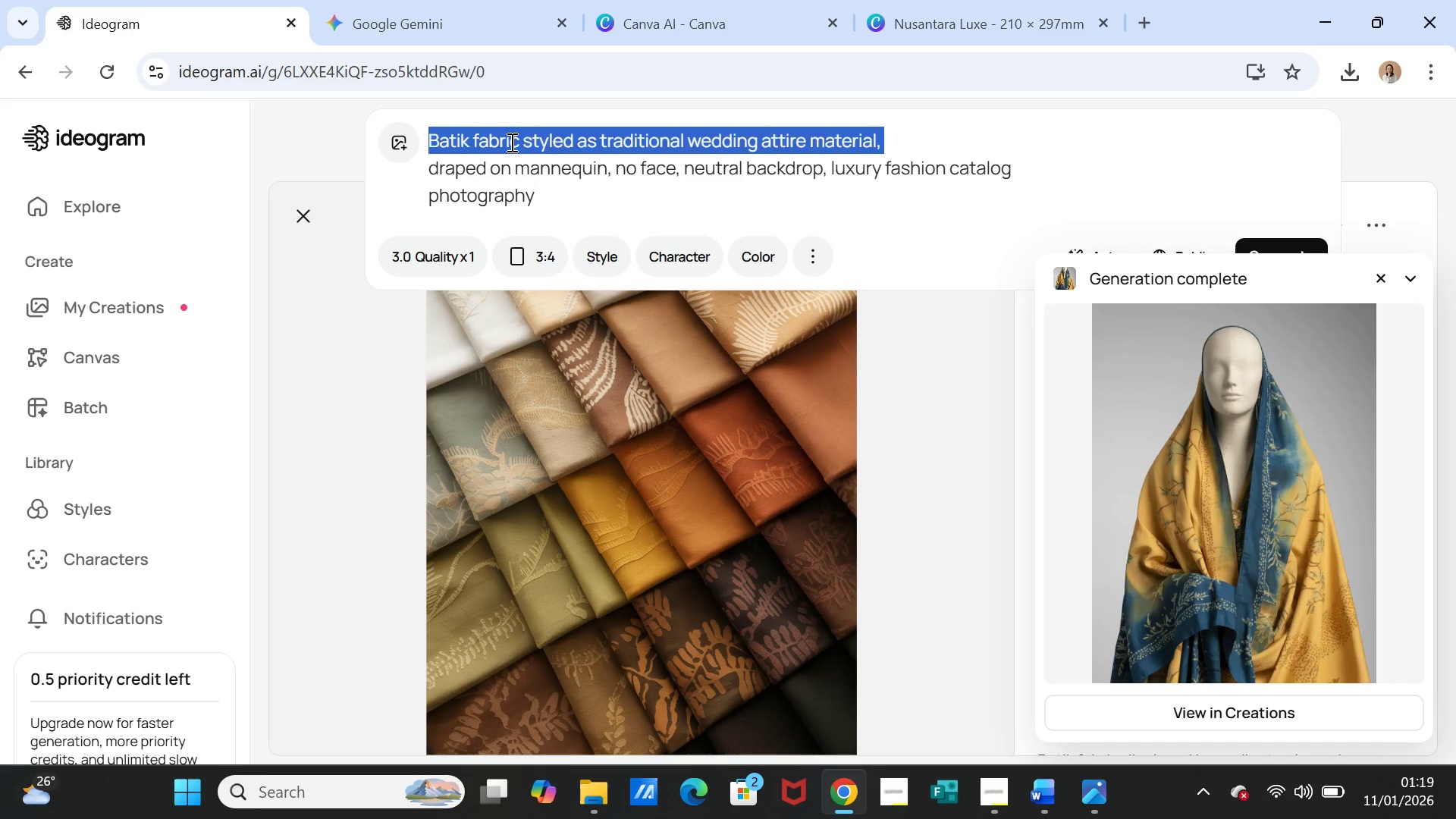 
triple_click([510, 142])
 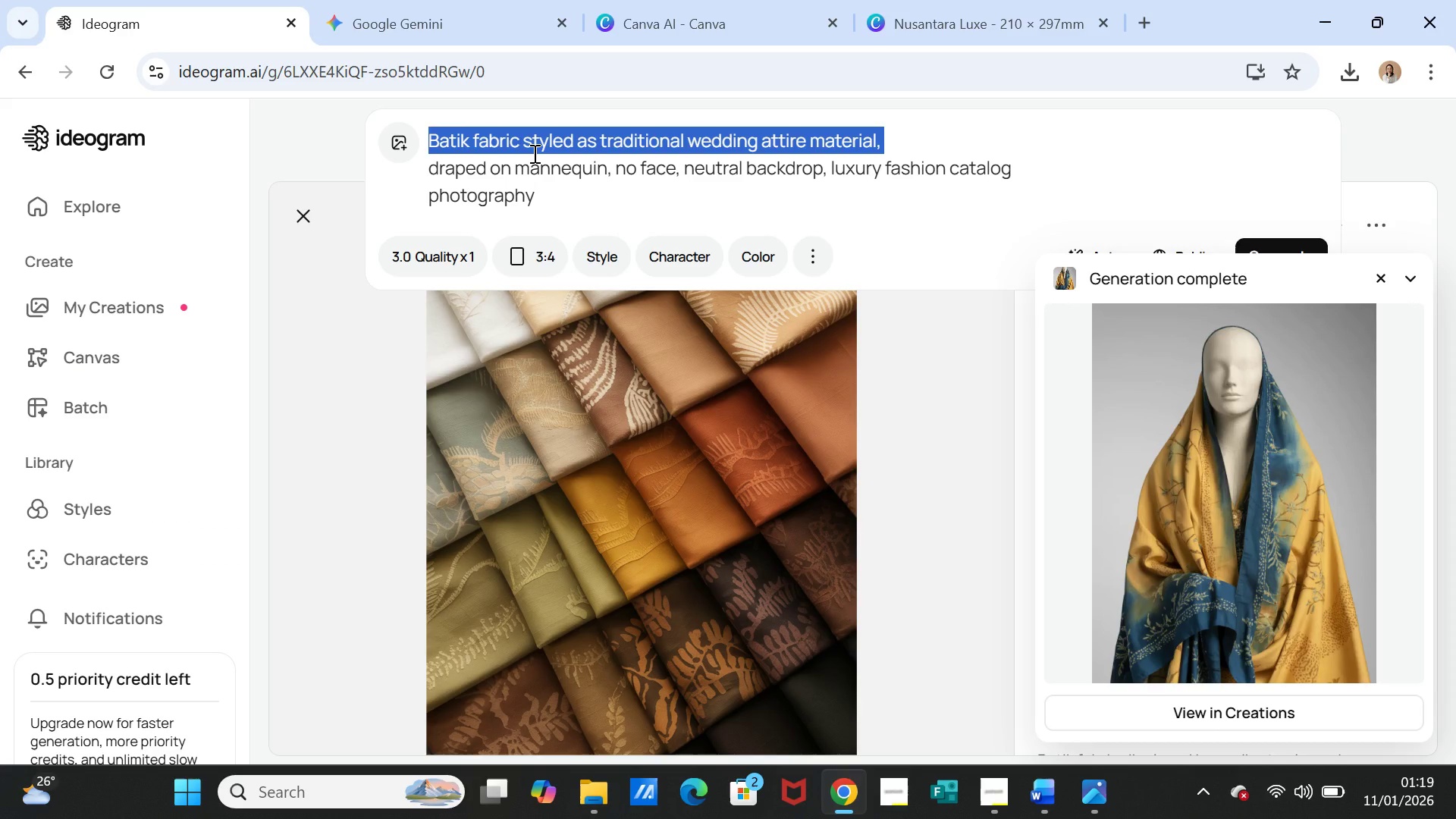 
key(Shift+ArrowDown)
 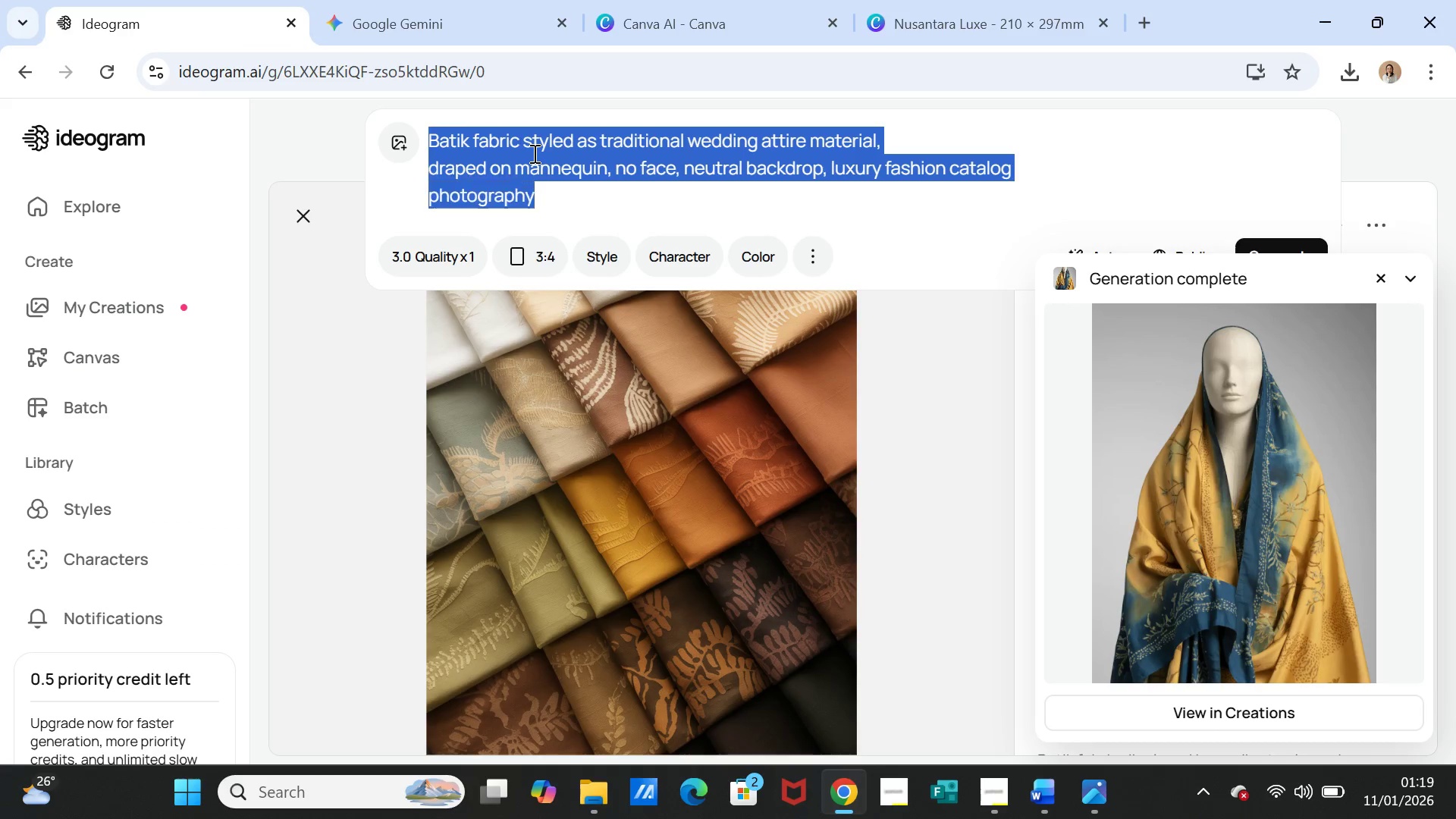 
key(Shift+ArrowDown)
 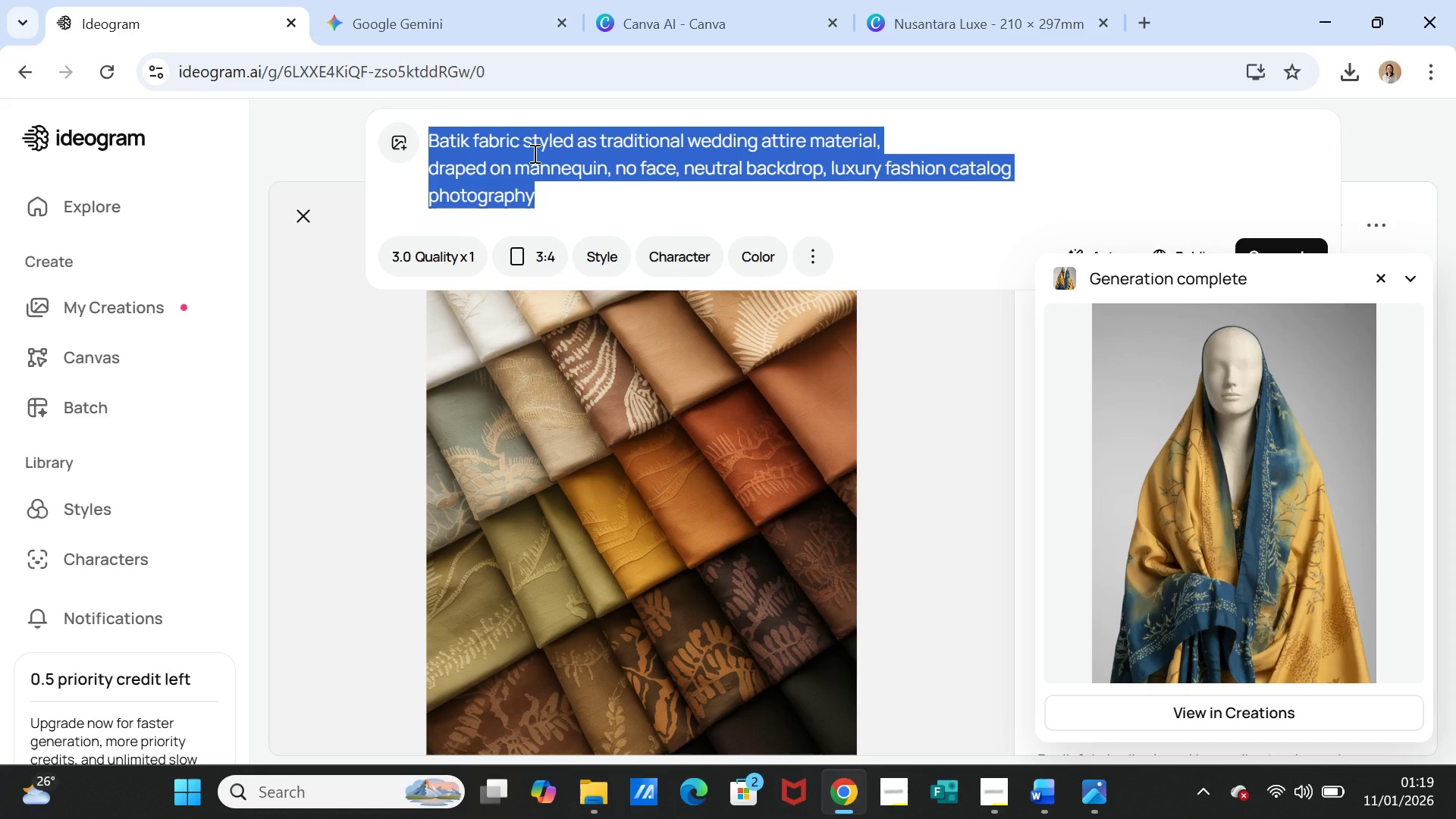 
key(Shift+ArrowDown)
 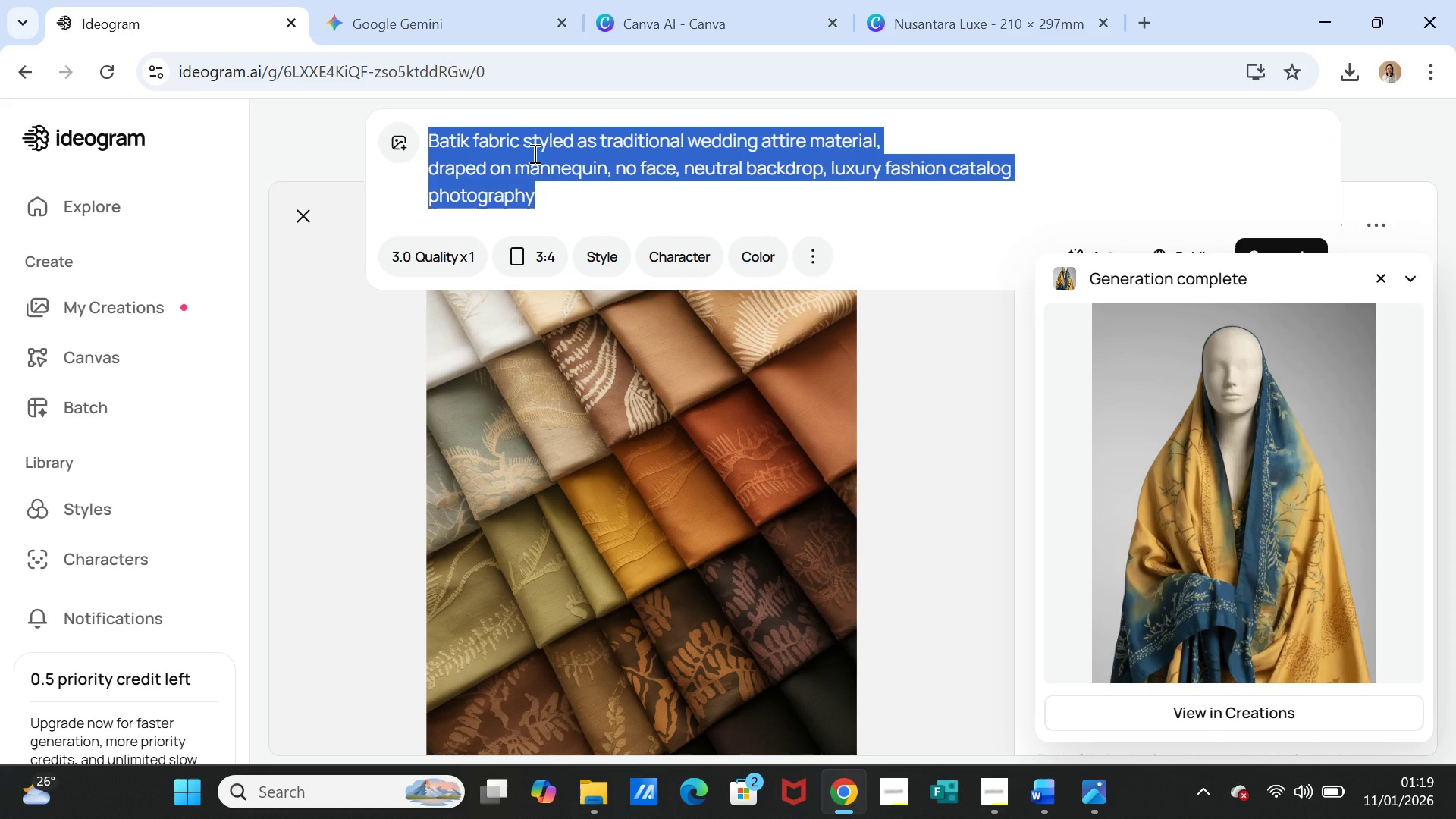 
key(Control+V)
 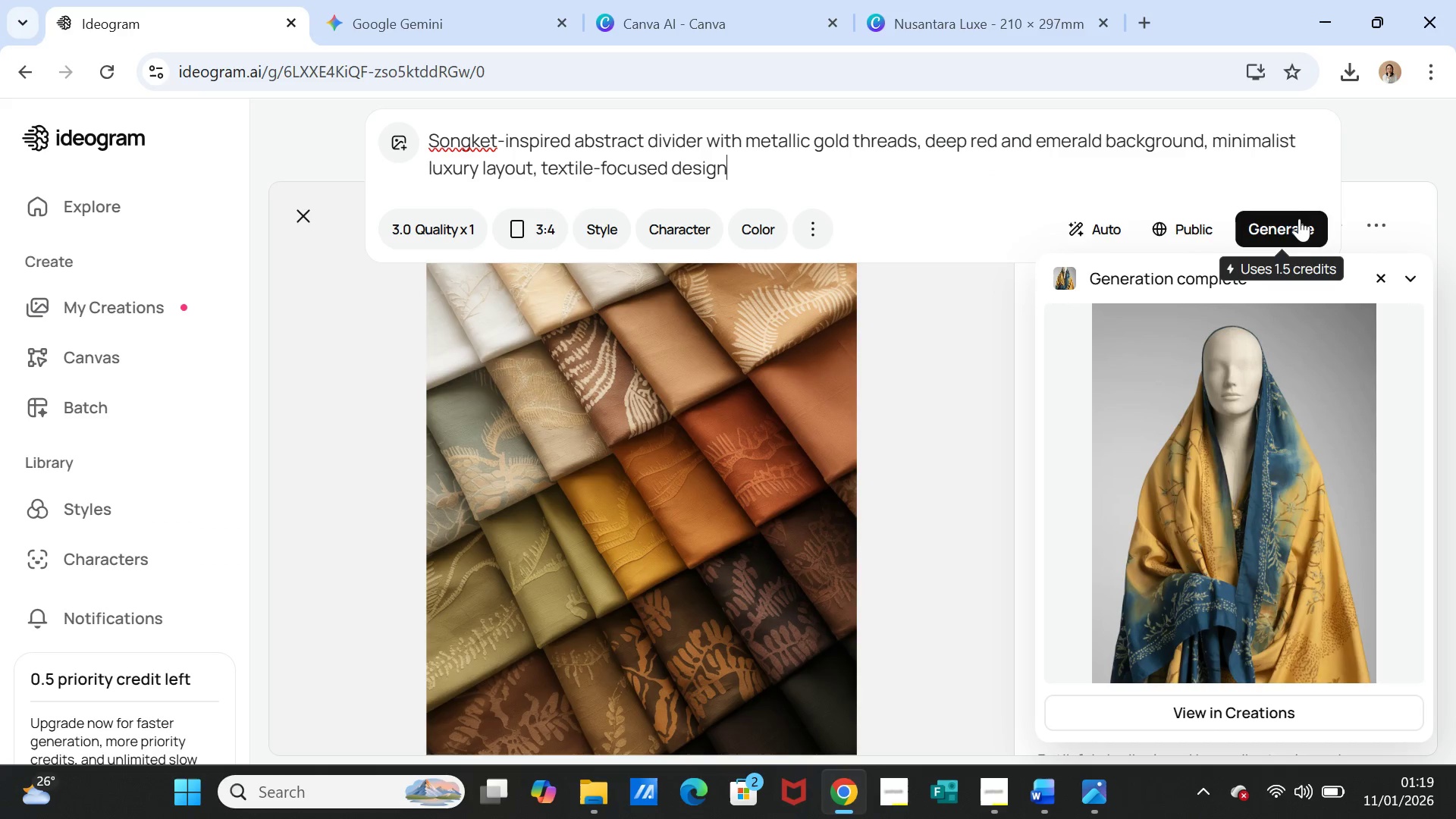 
left_click([1297, 222])
 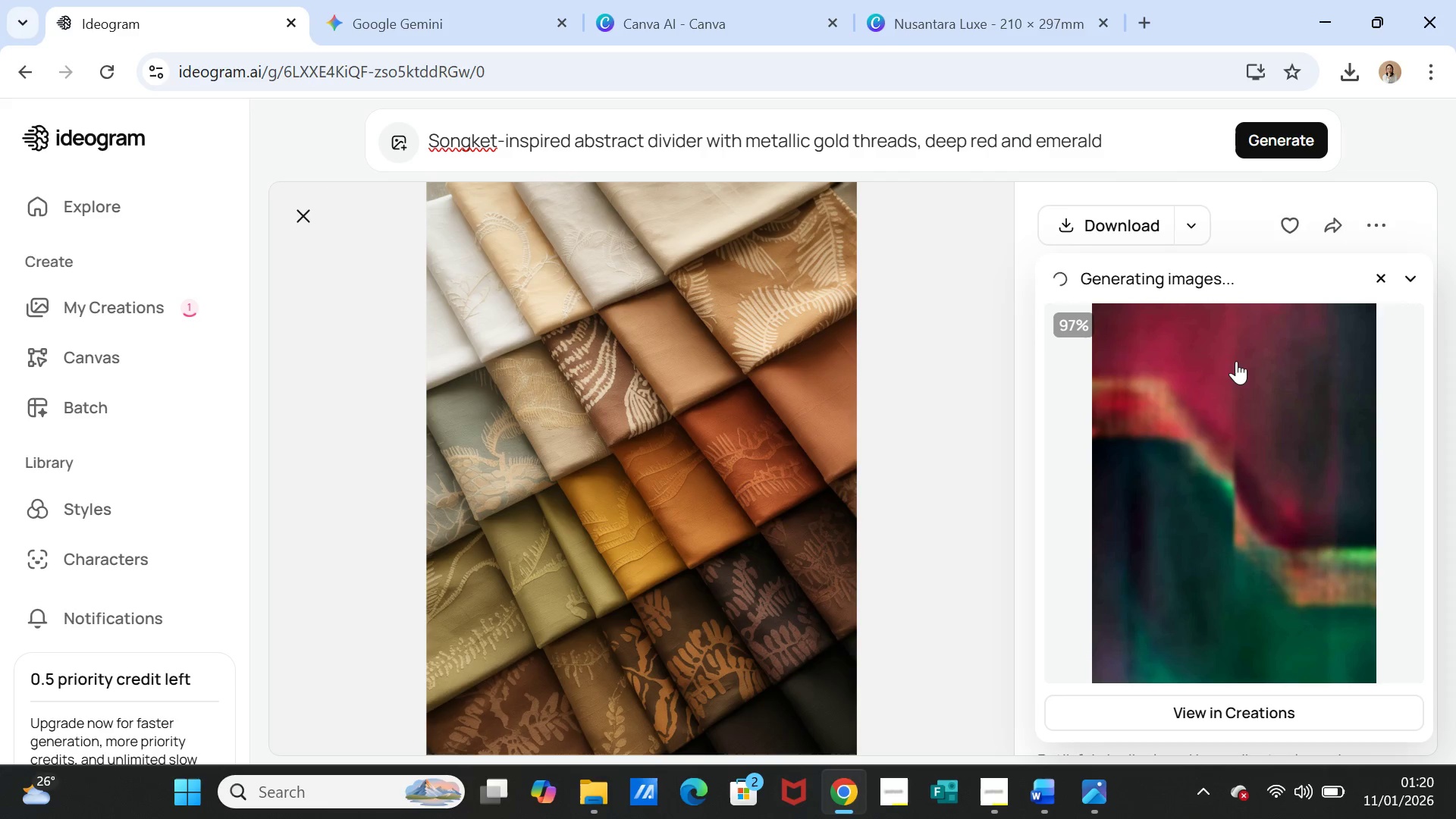 
wait(22.58)
 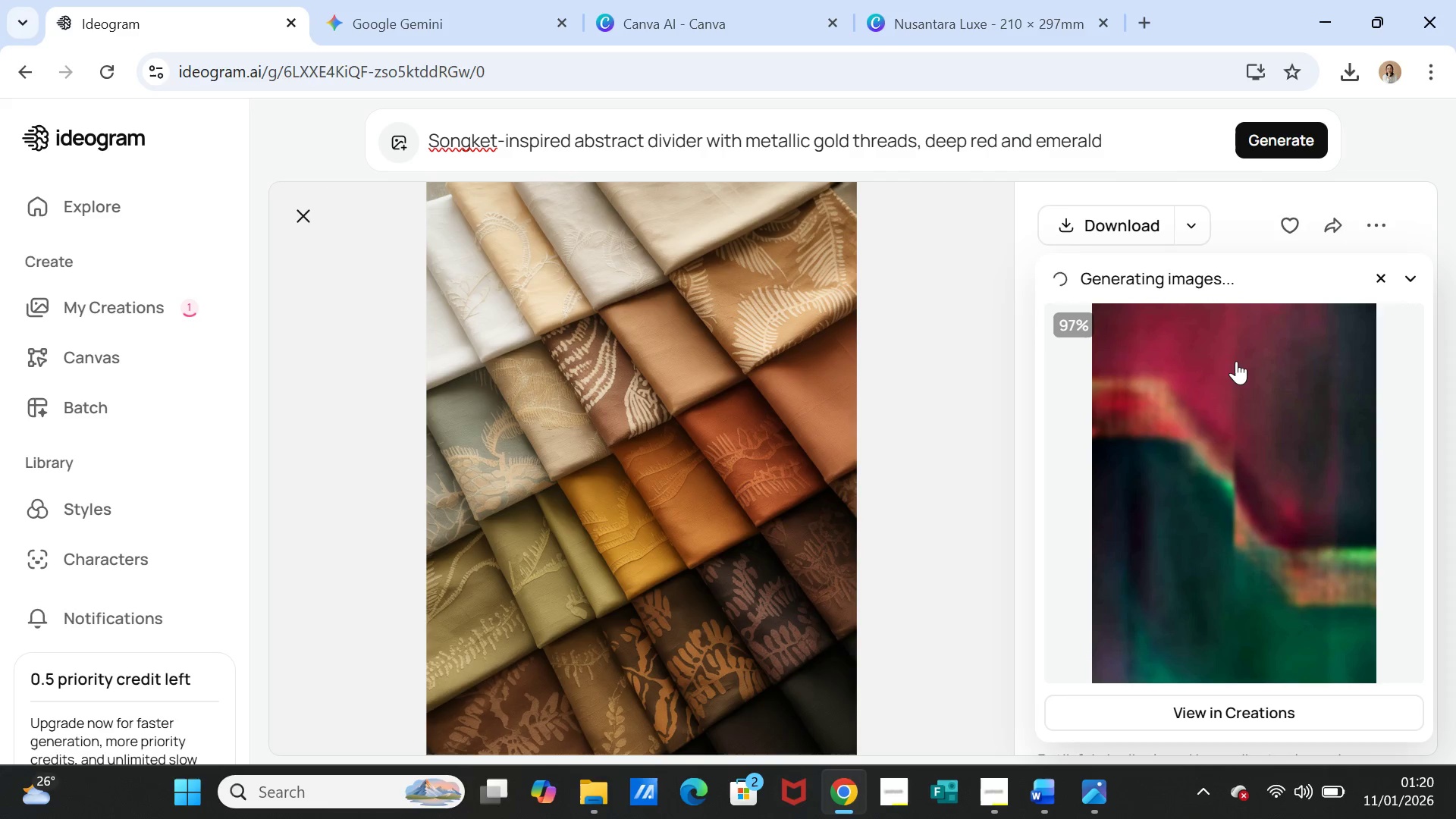 
left_click([744, 8])
 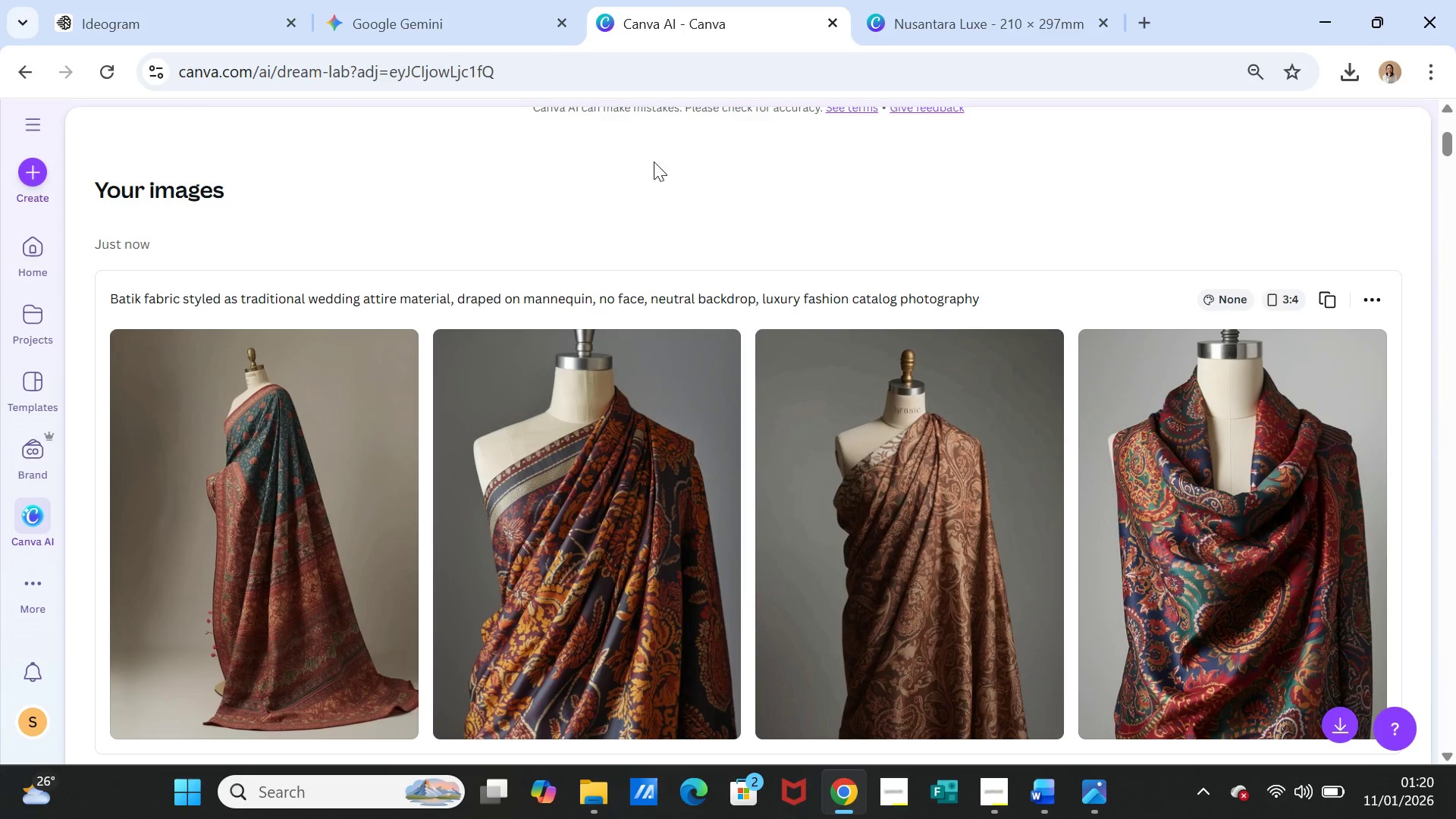 
scroll: coordinate [682, 199], scroll_direction: up, amount: 4.0
 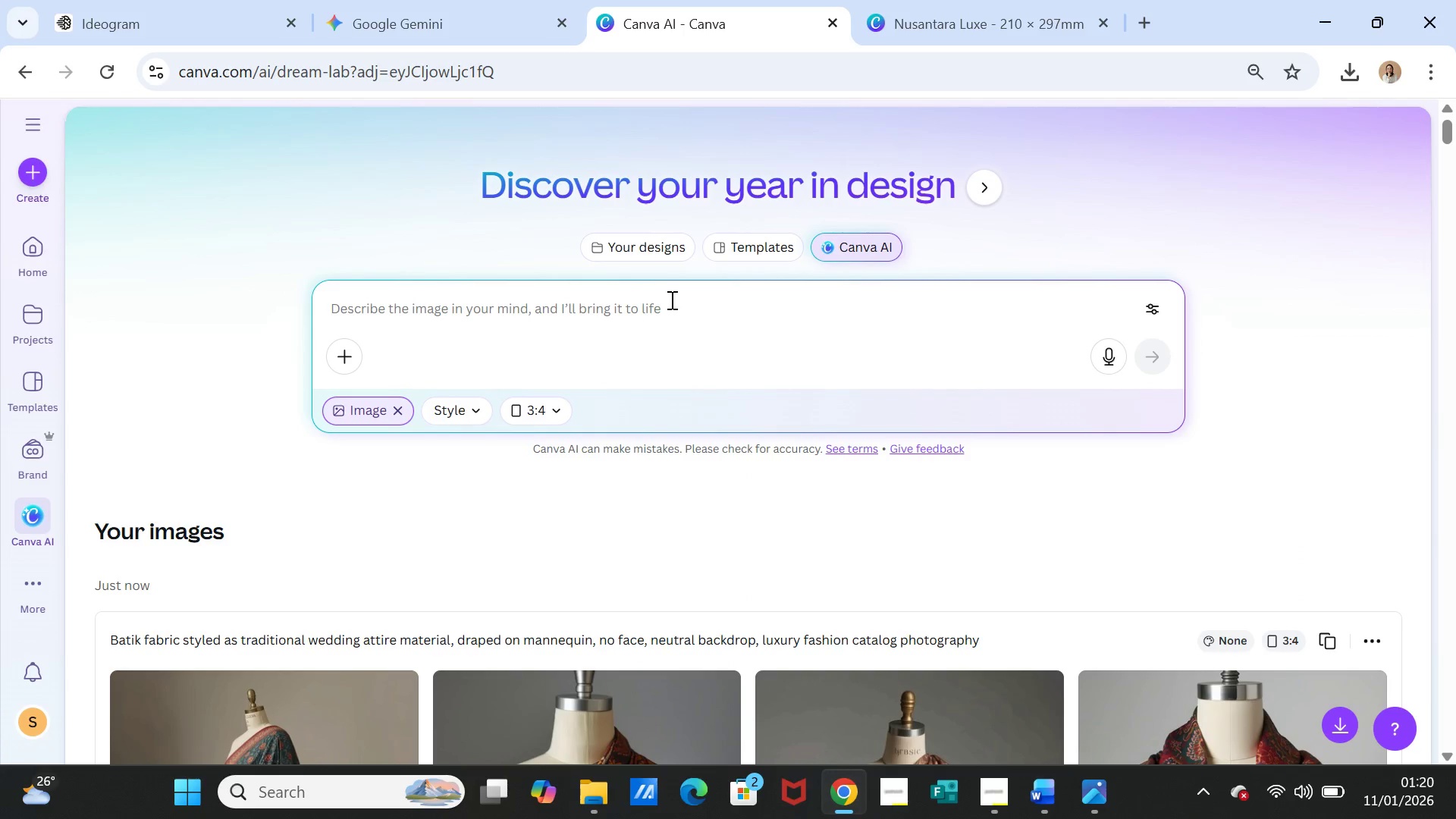 
left_click([669, 303])
 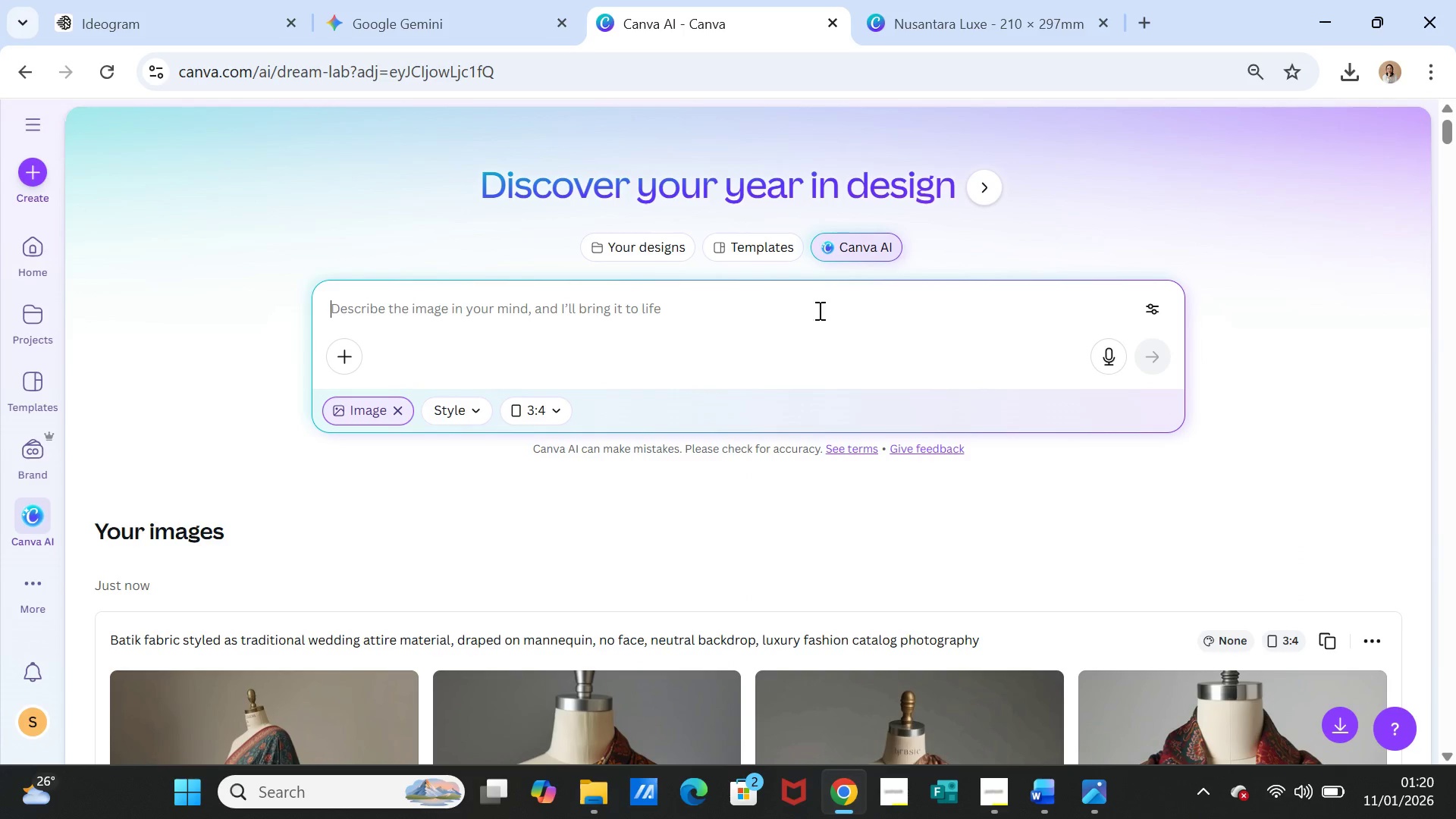 
key(Control+V)
 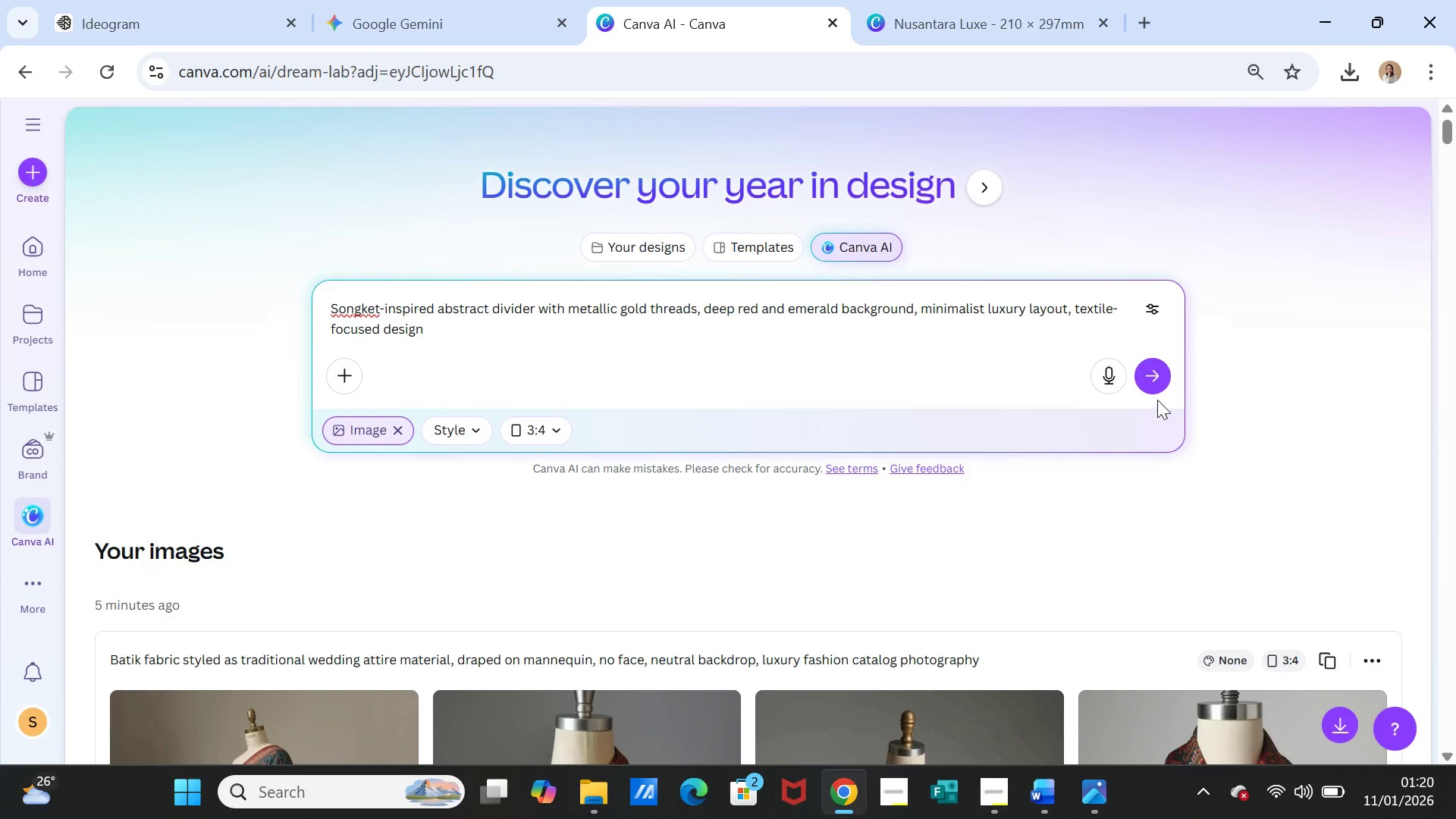 
left_click([1151, 375])
 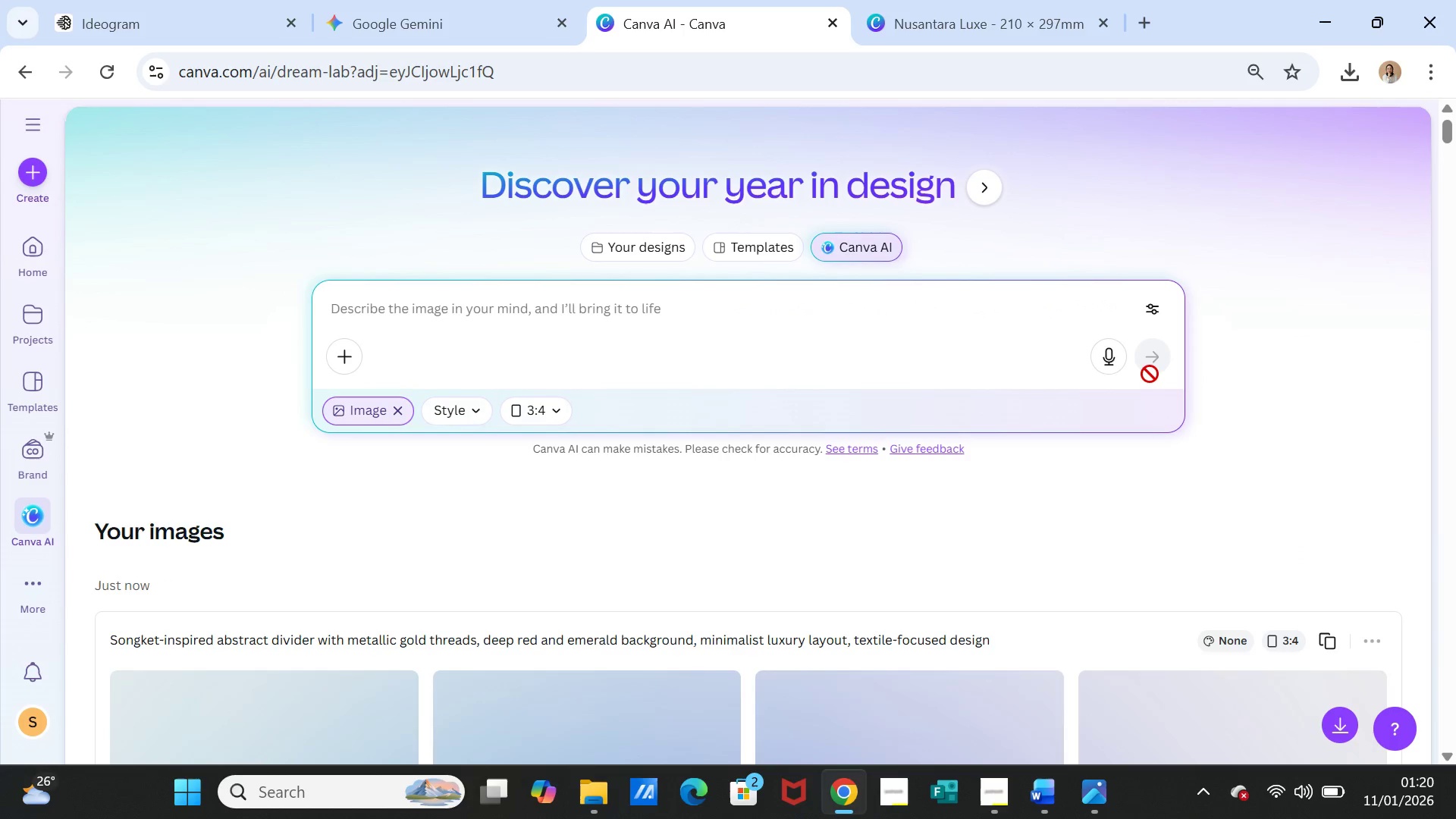 
scroll: coordinate [1150, 374], scroll_direction: down, amount: 1.0
 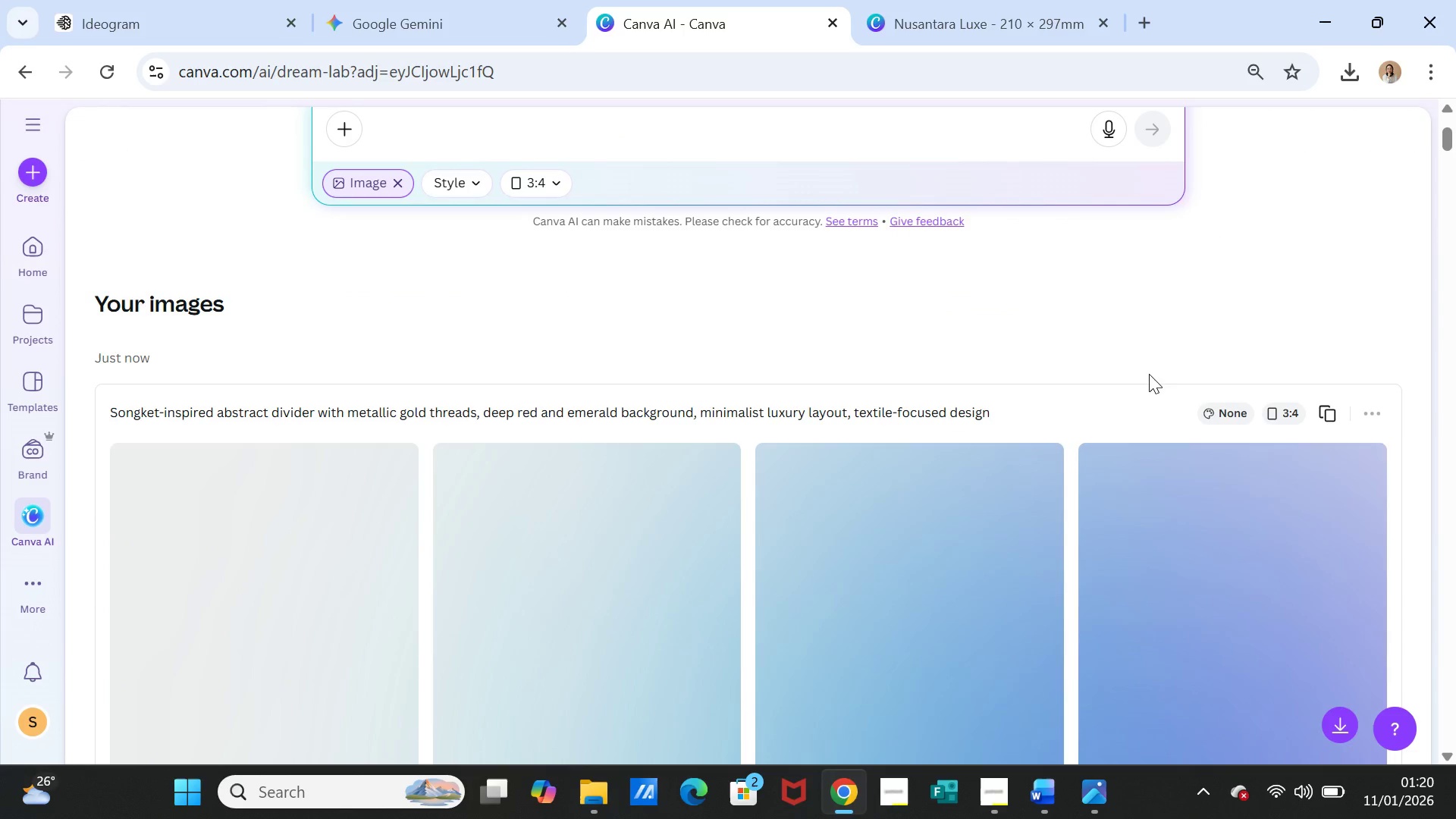 
left_click([372, 24])
 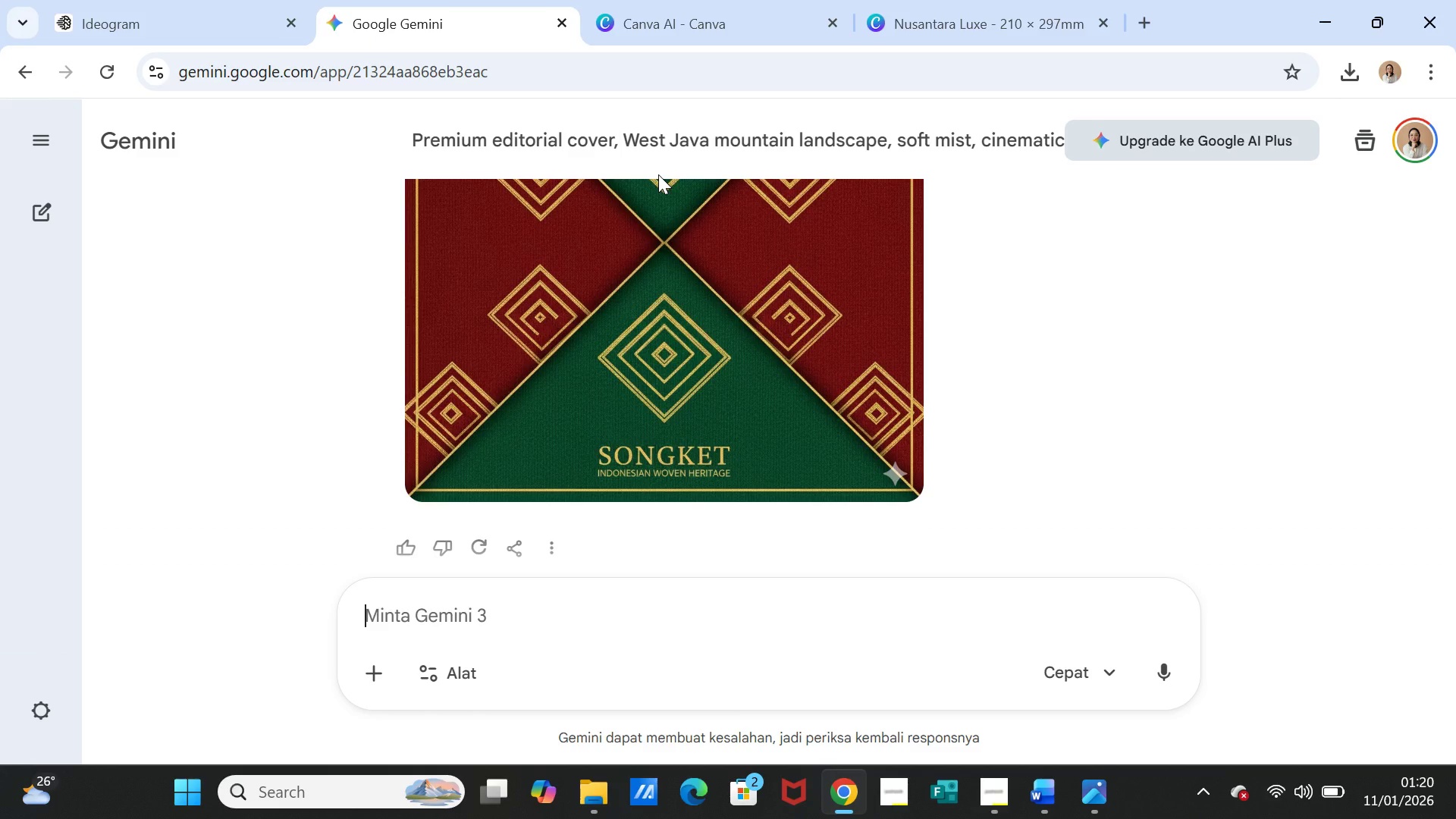 
scroll: coordinate [650, 287], scroll_direction: up, amount: 4.0
 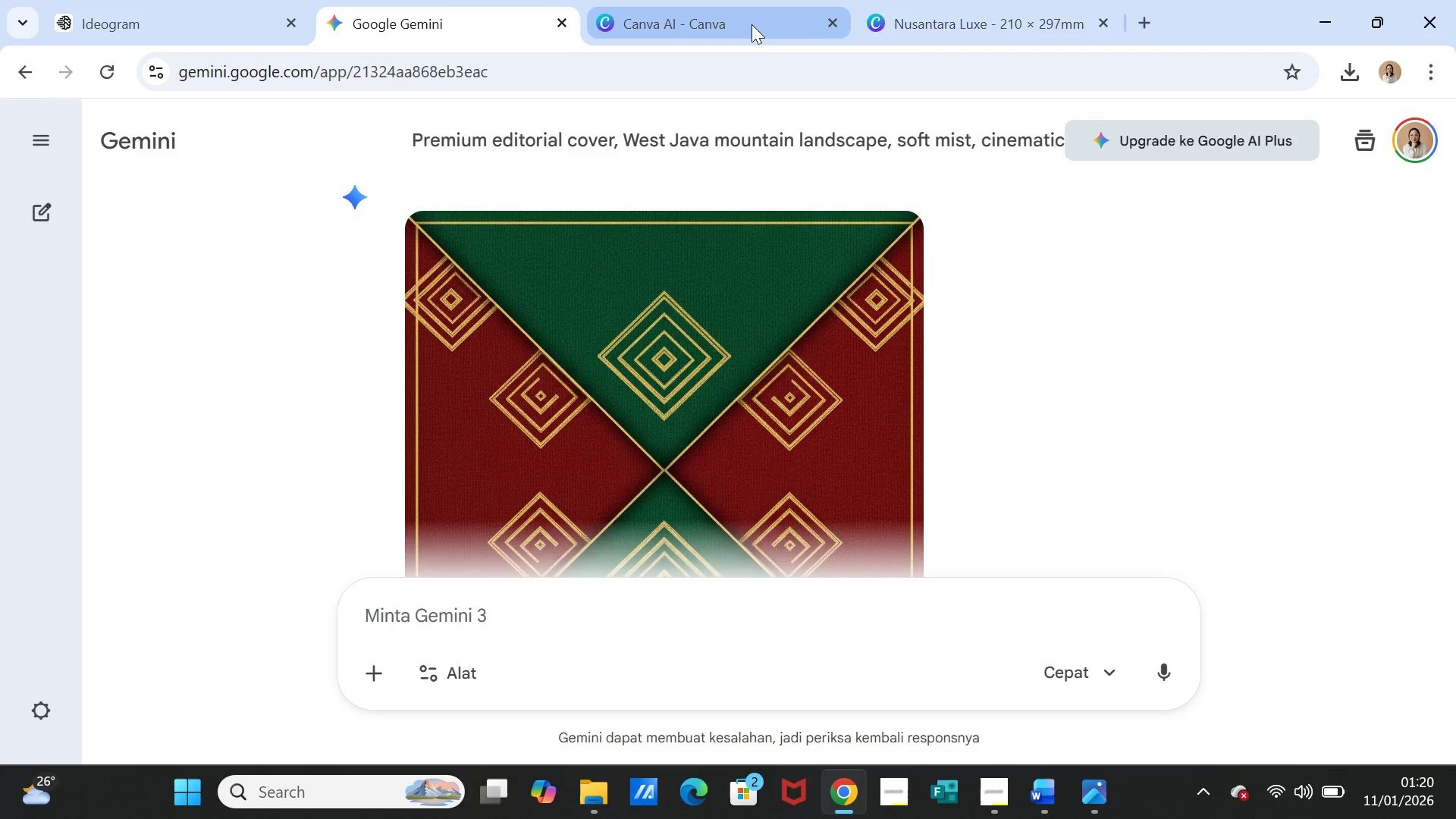 
left_click([764, 21])
 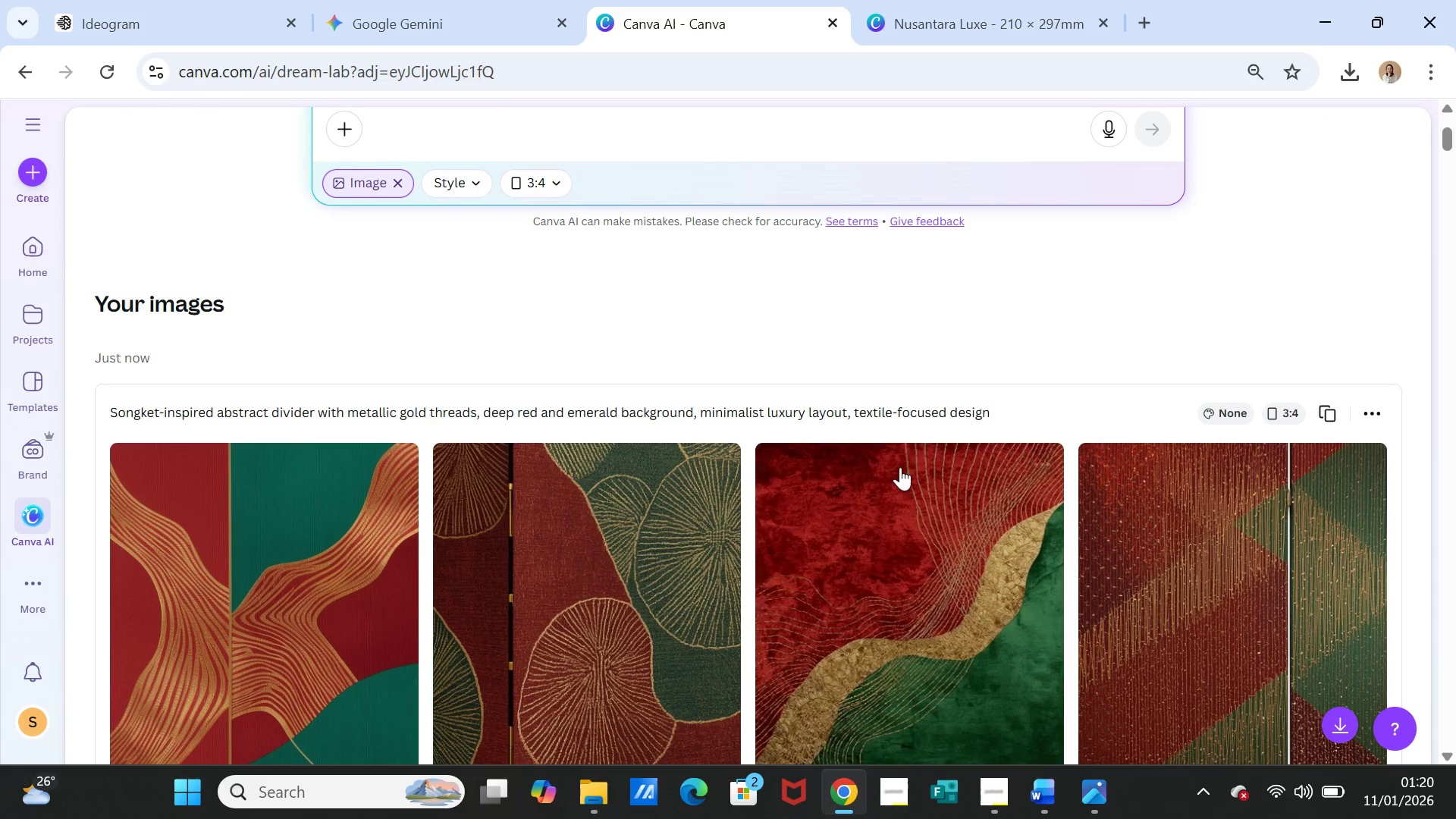 
scroll: coordinate [893, 479], scroll_direction: down, amount: 1.0
 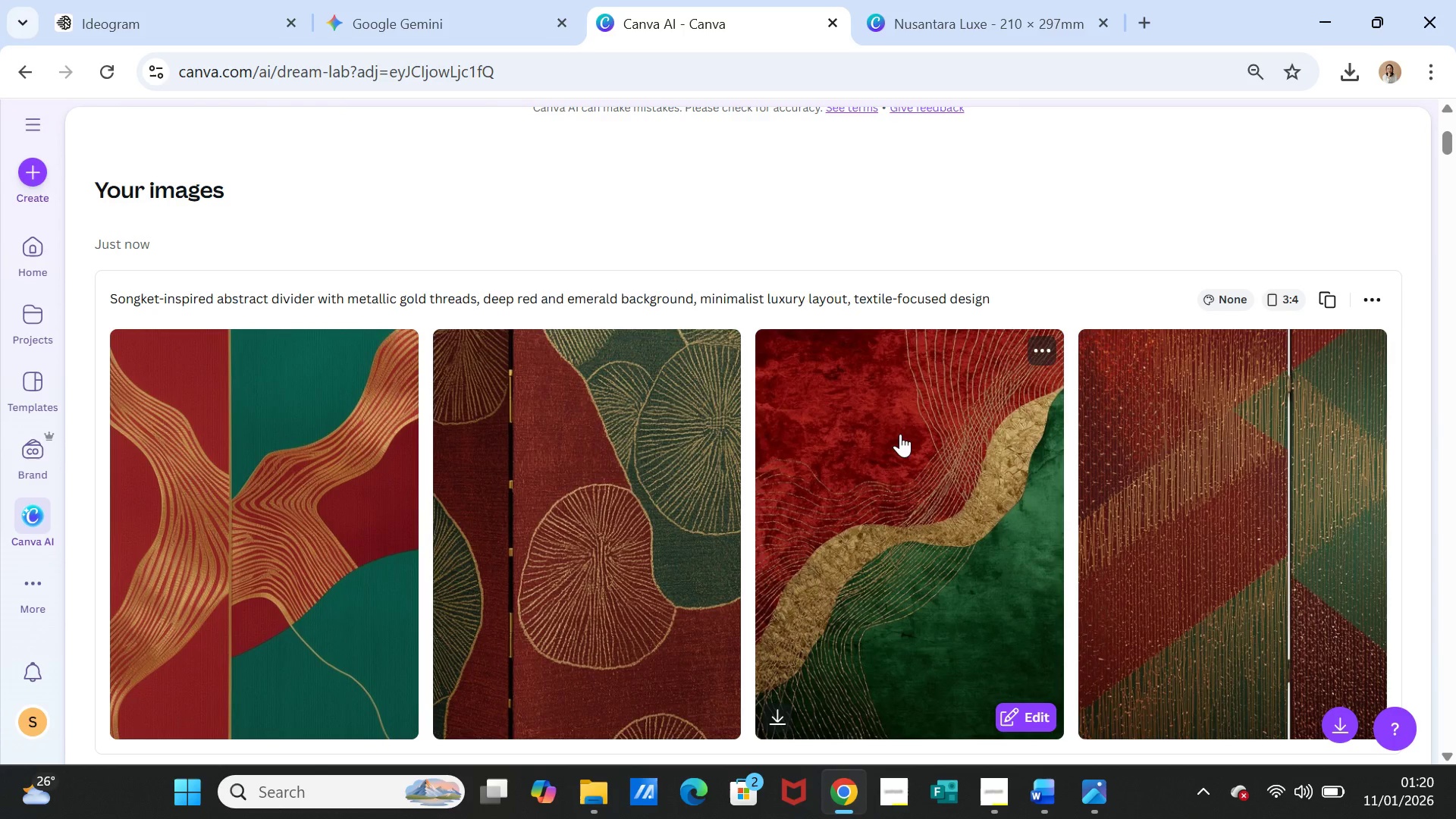 
left_click([415, 30])
 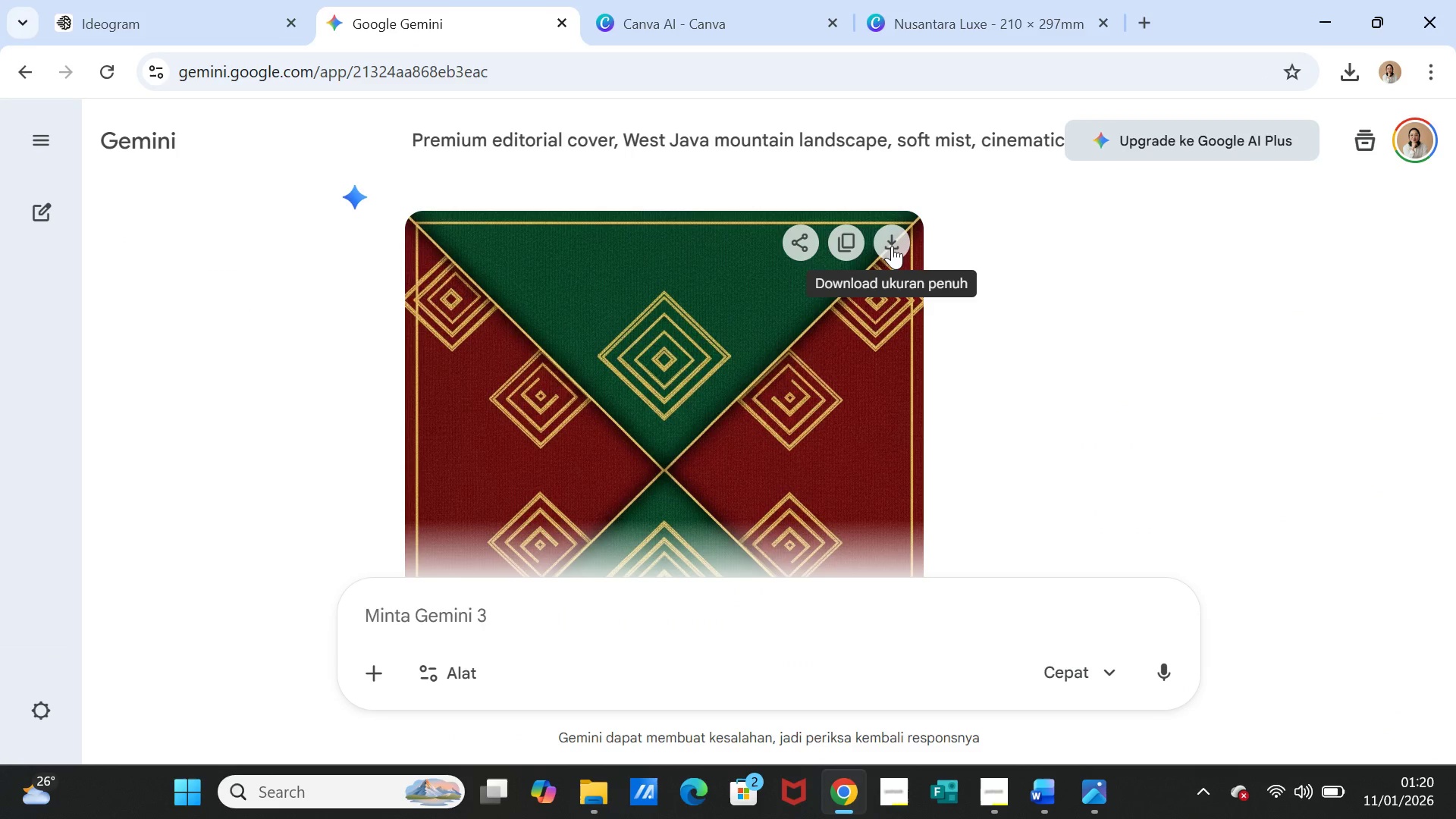 
left_click([888, 242])
 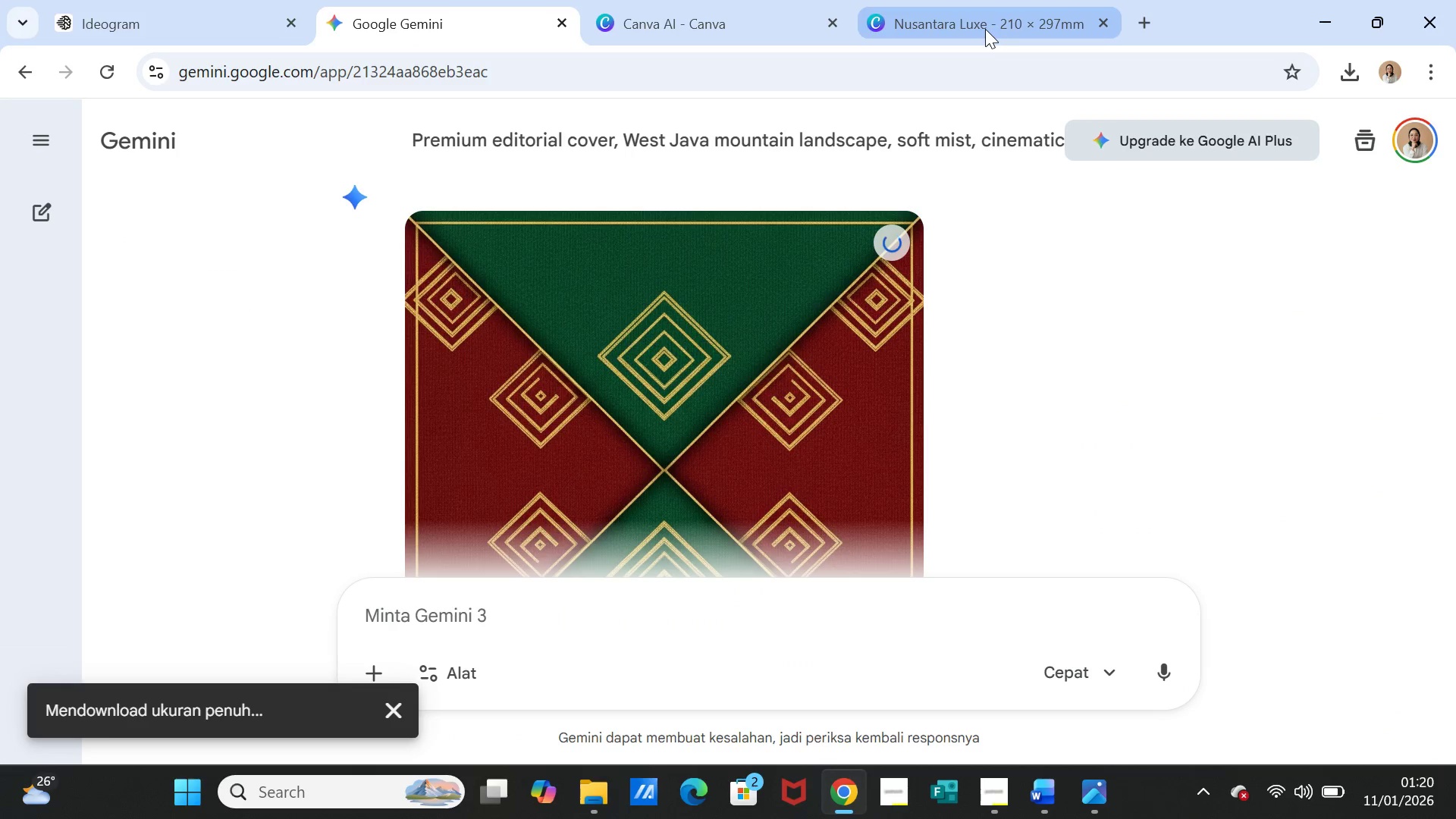 
left_click([985, 29])
 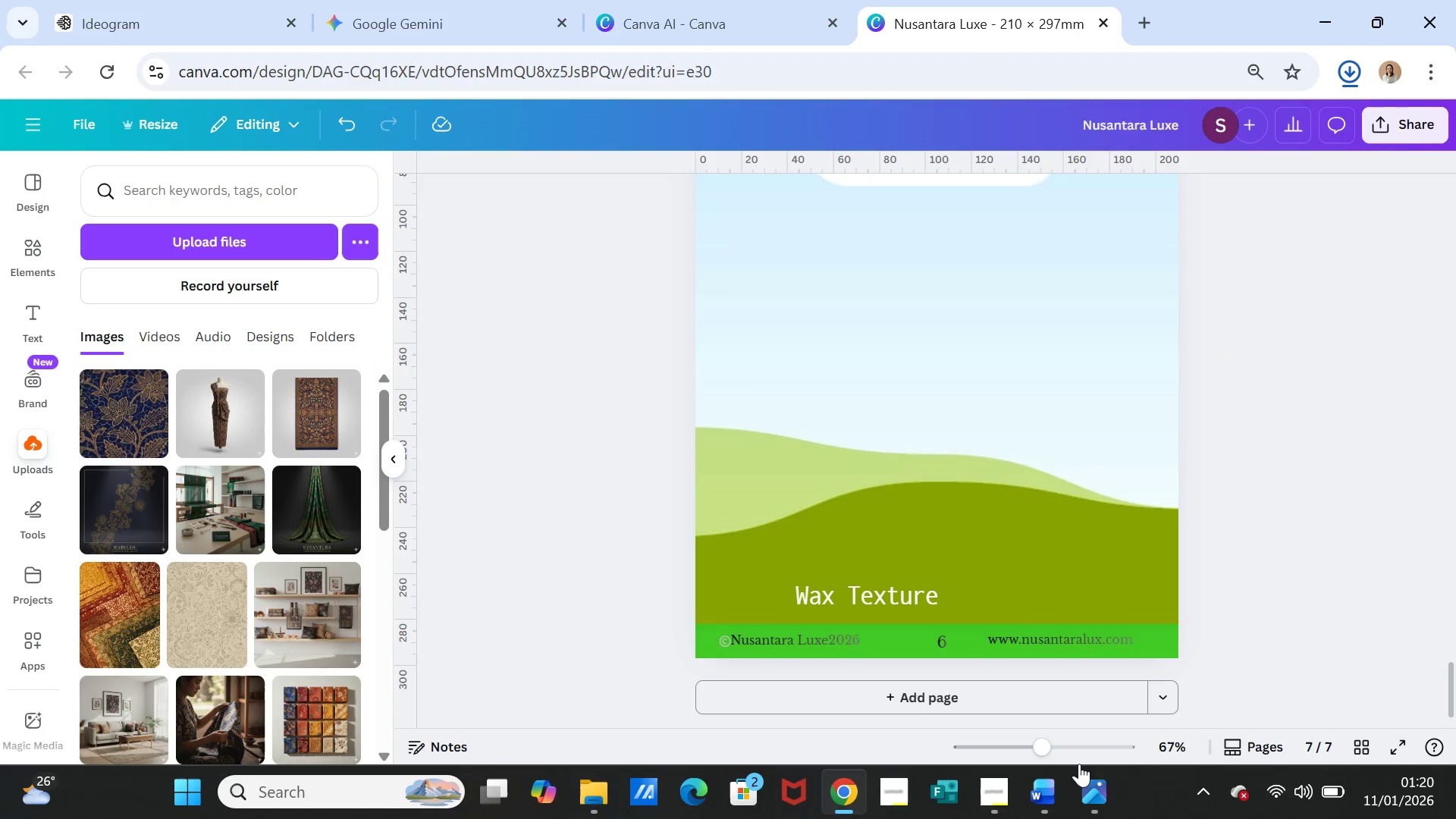 
wait(8.33)
 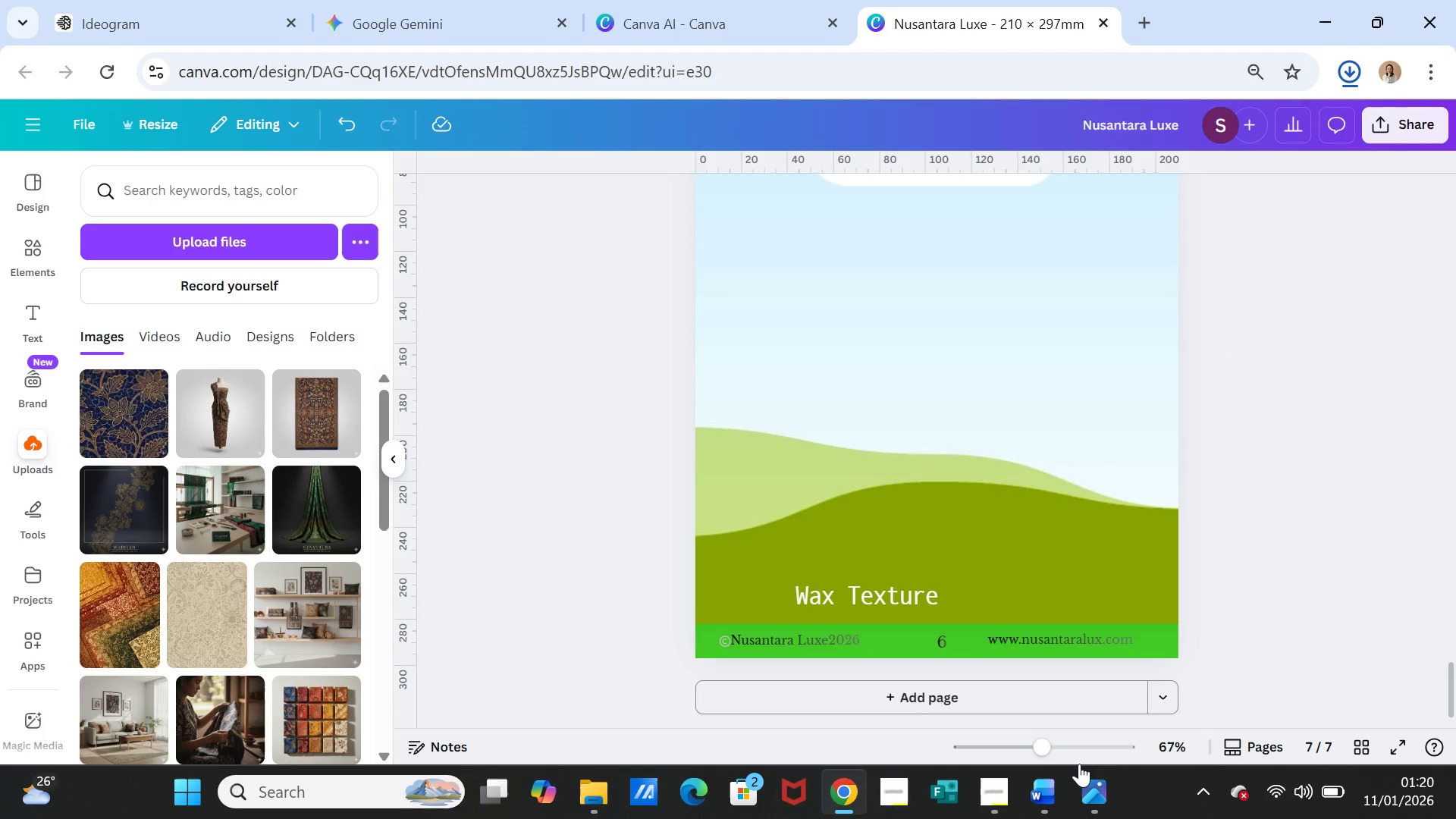 
left_click([323, 210])
 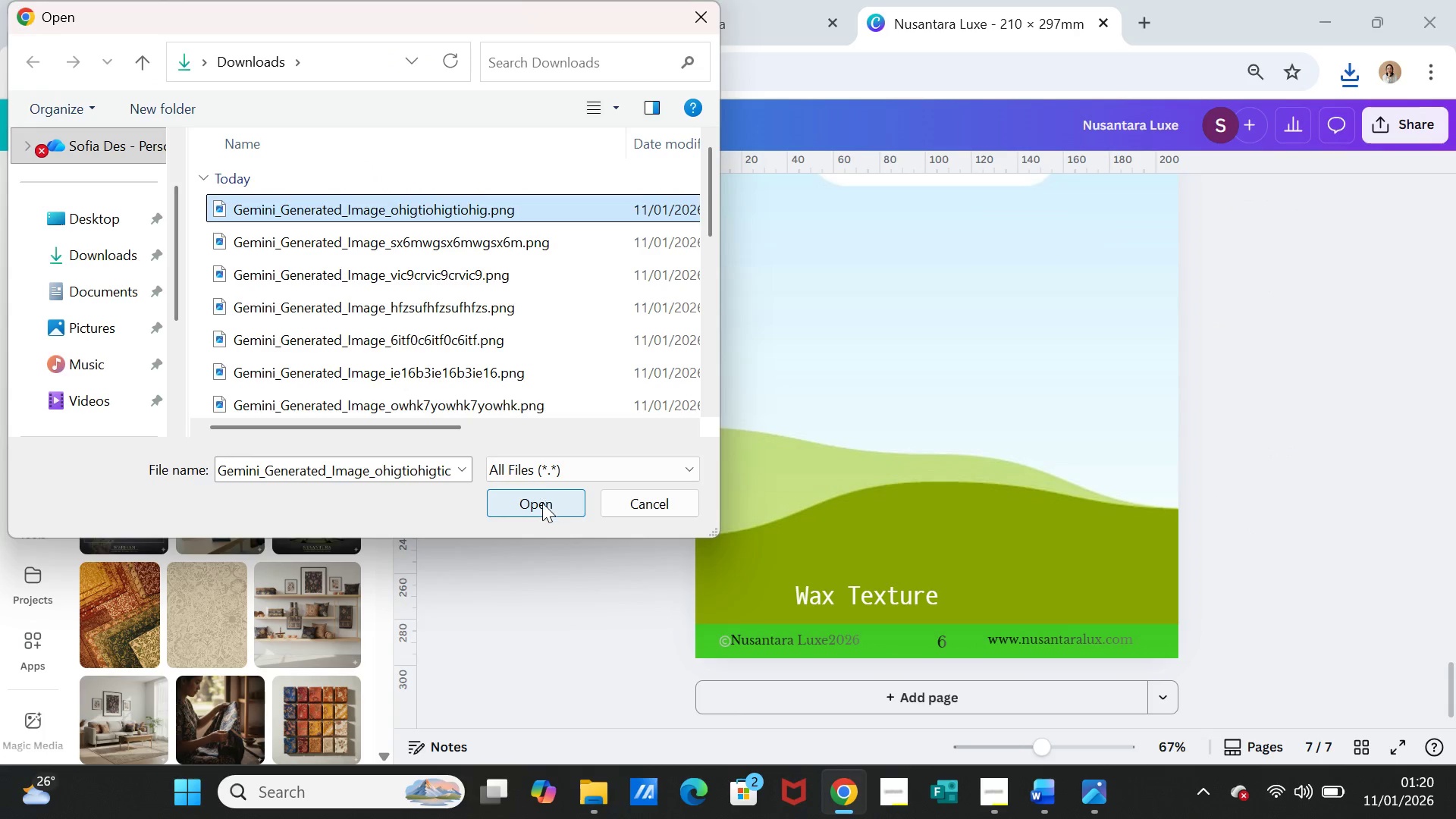 
left_click([542, 503])
 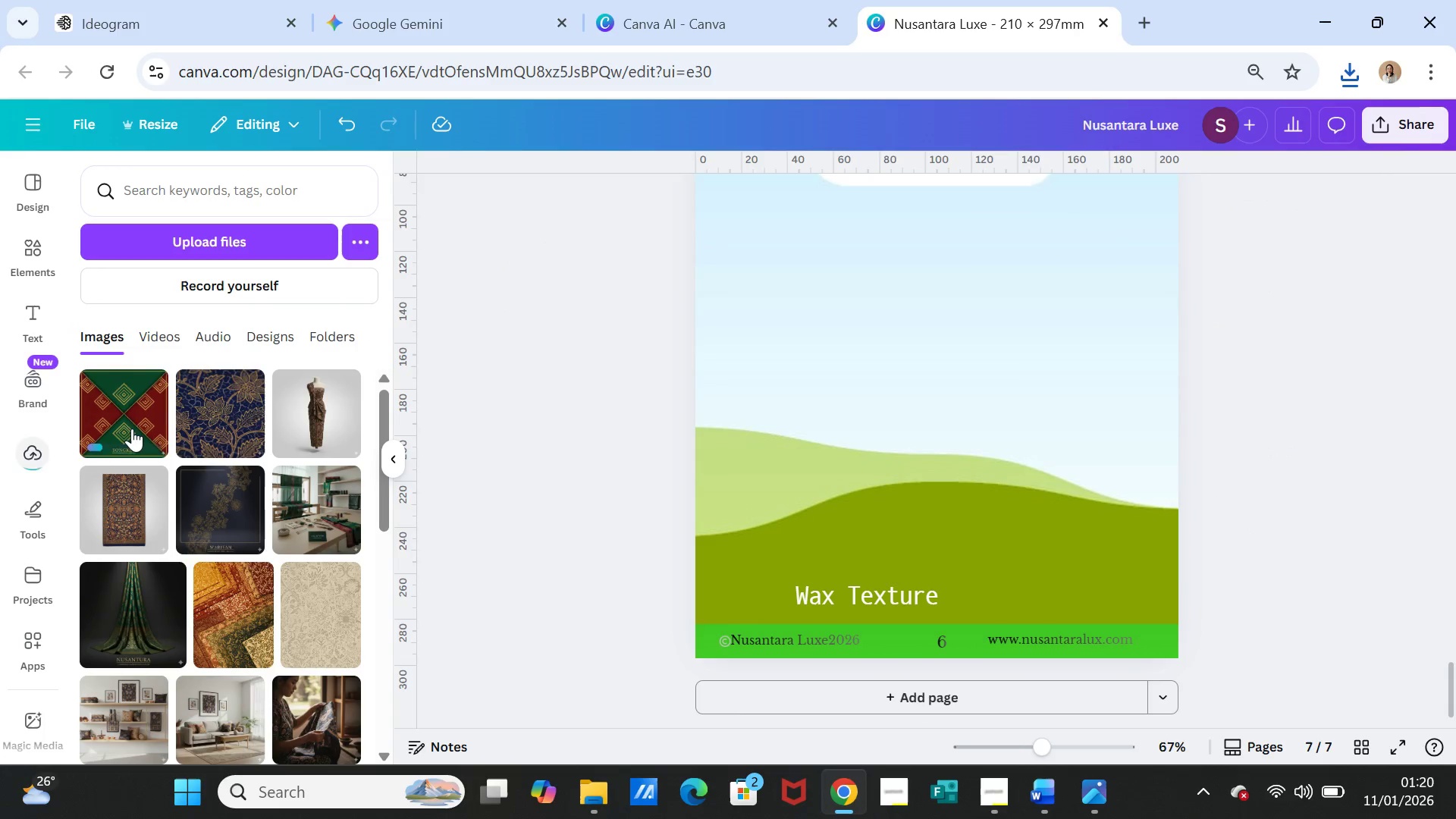 
left_click([130, 417])
 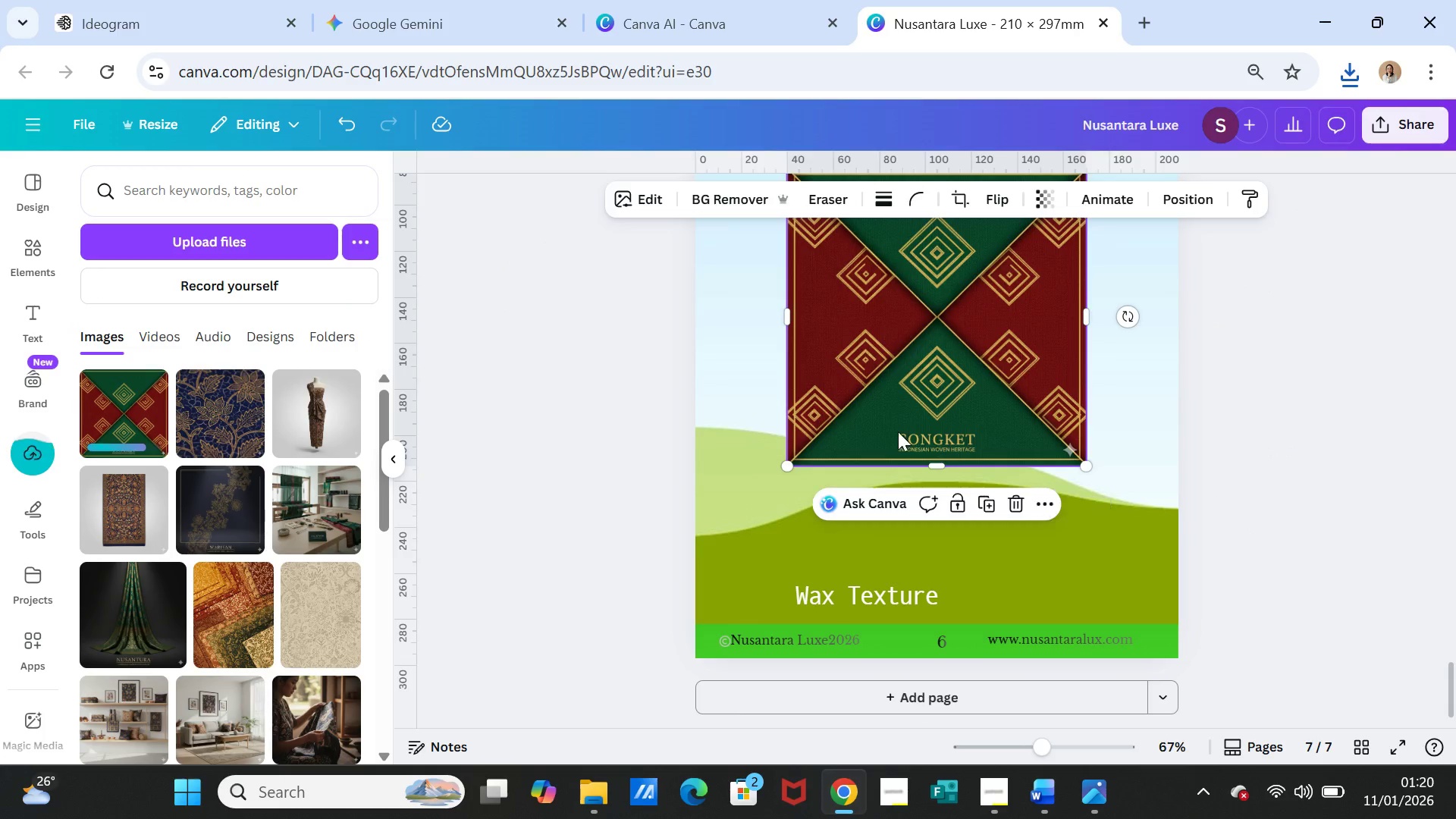 
left_click_drag(start_coordinate=[899, 427], to_coordinate=[899, 418])
 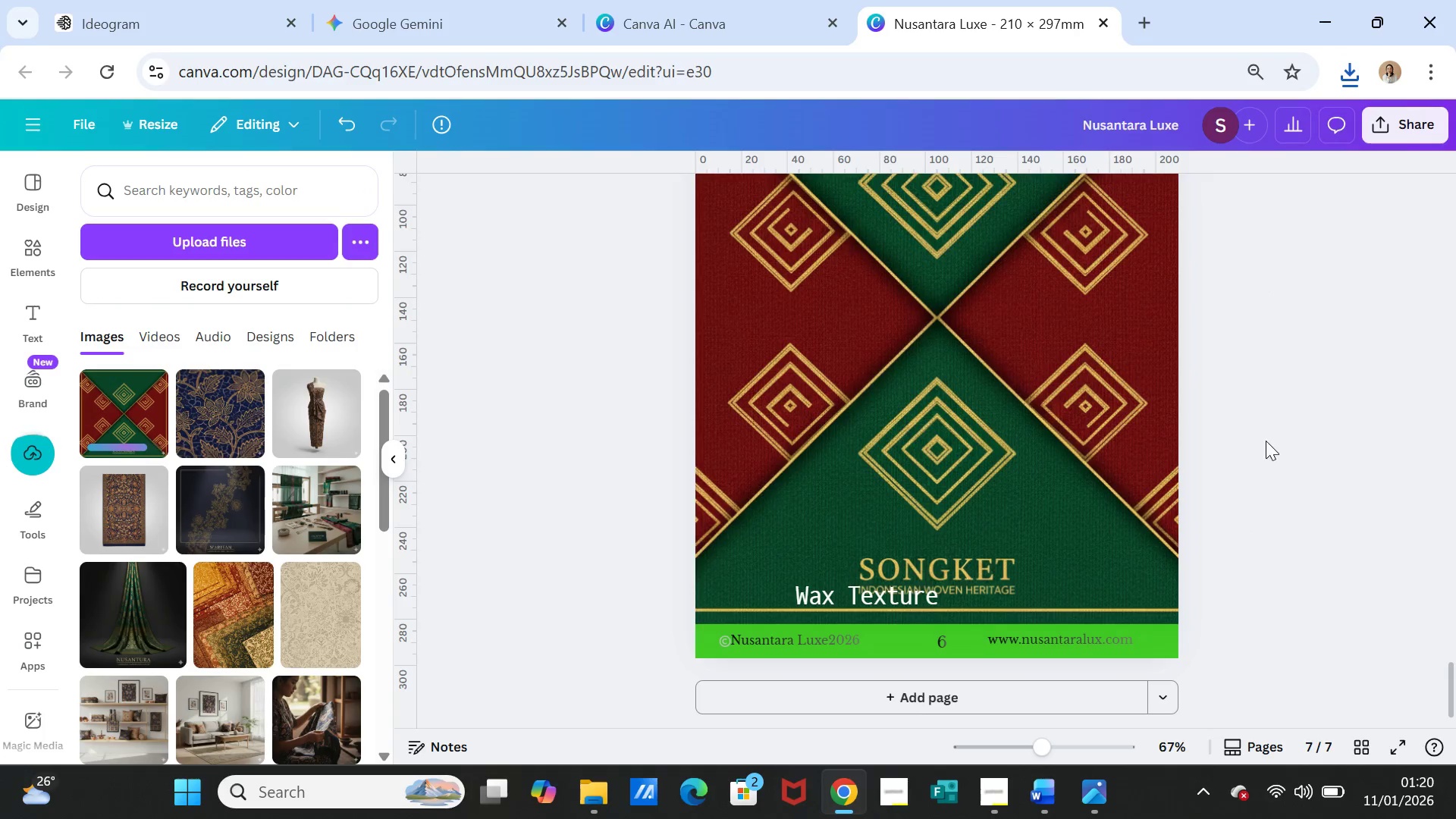 
left_click([1266, 441])
 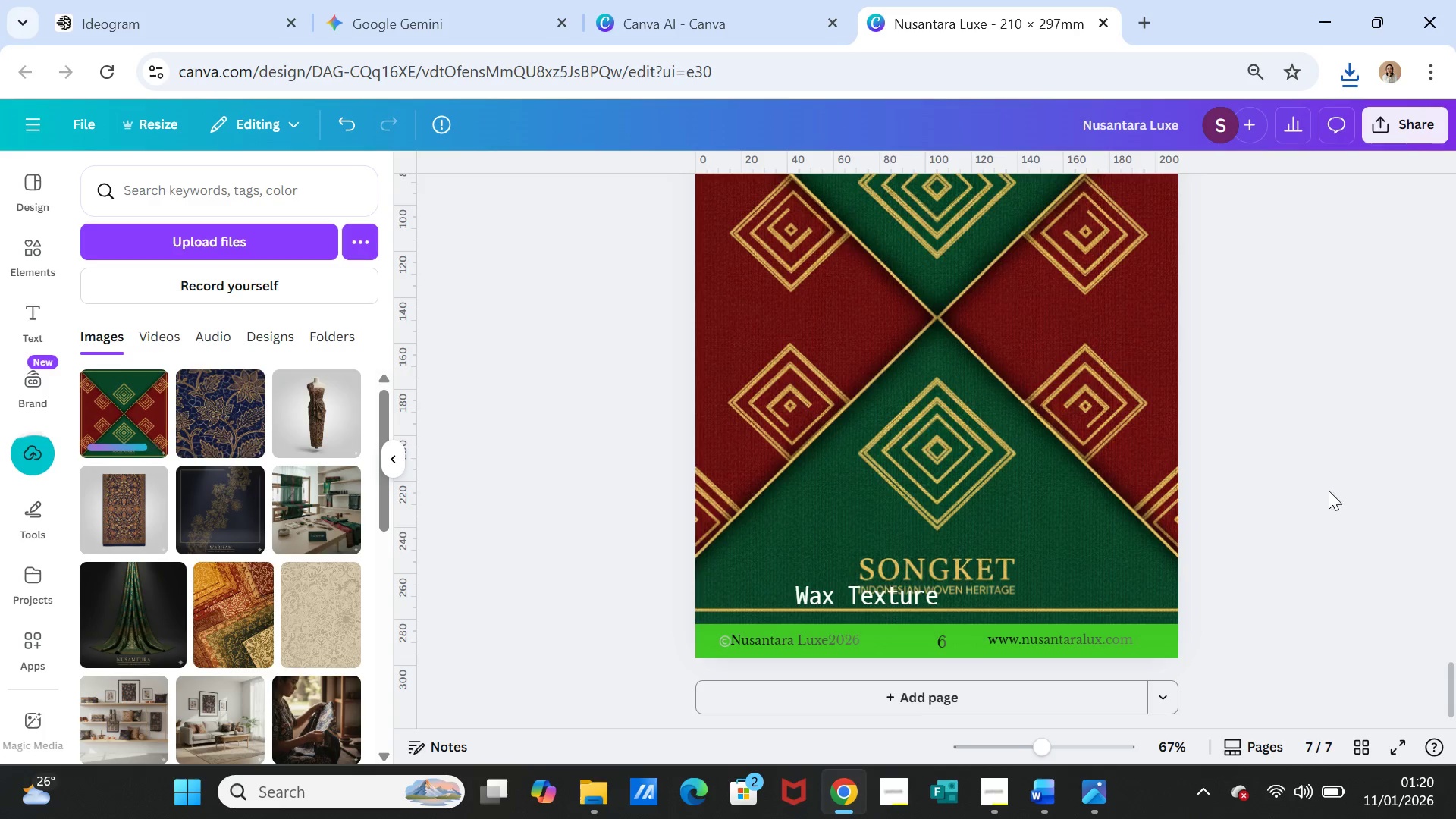 
scroll: coordinate [1329, 494], scroll_direction: up, amount: 3.0
 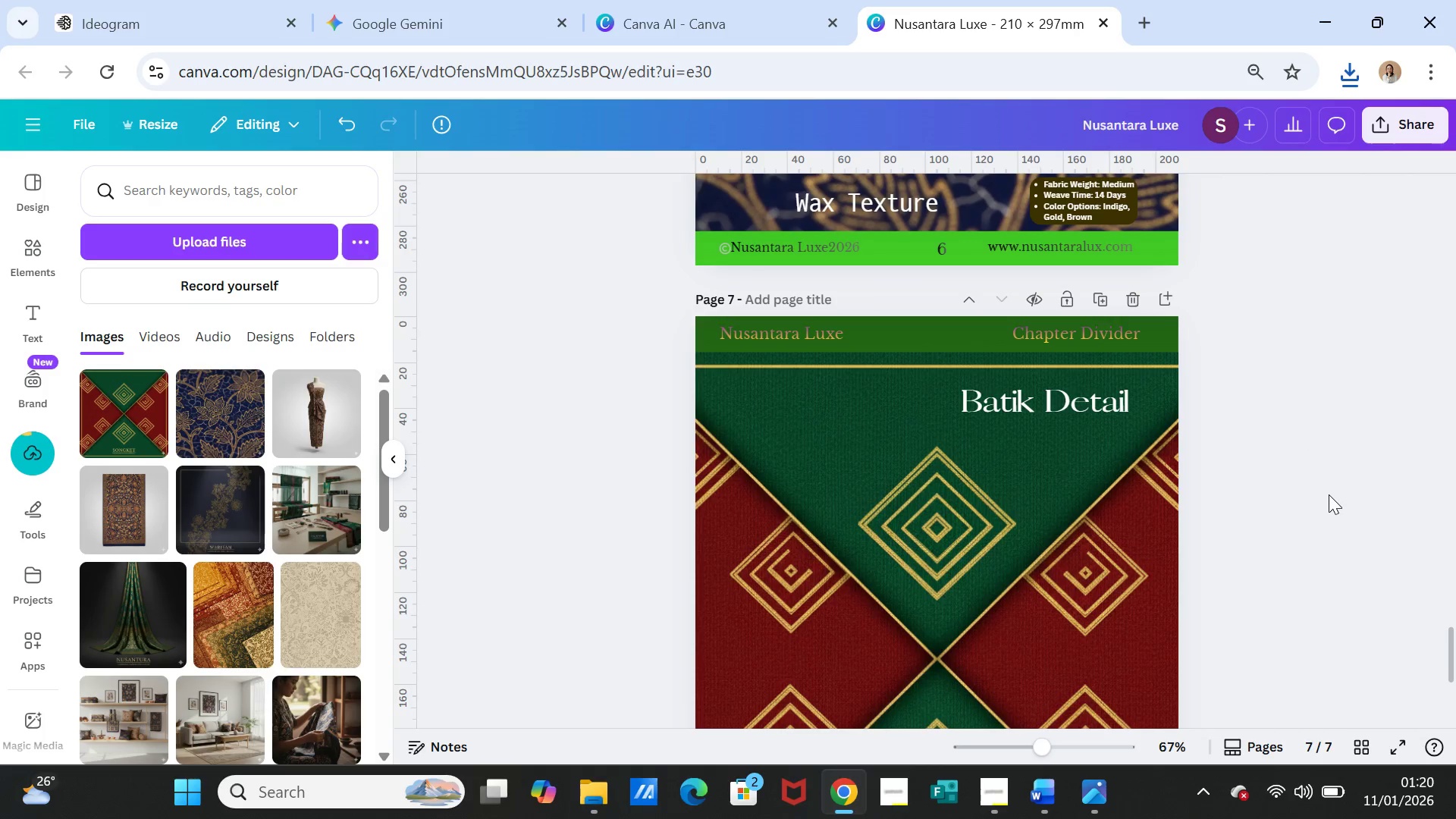 
scroll: coordinate [1329, 494], scroll_direction: down, amount: 2.0
 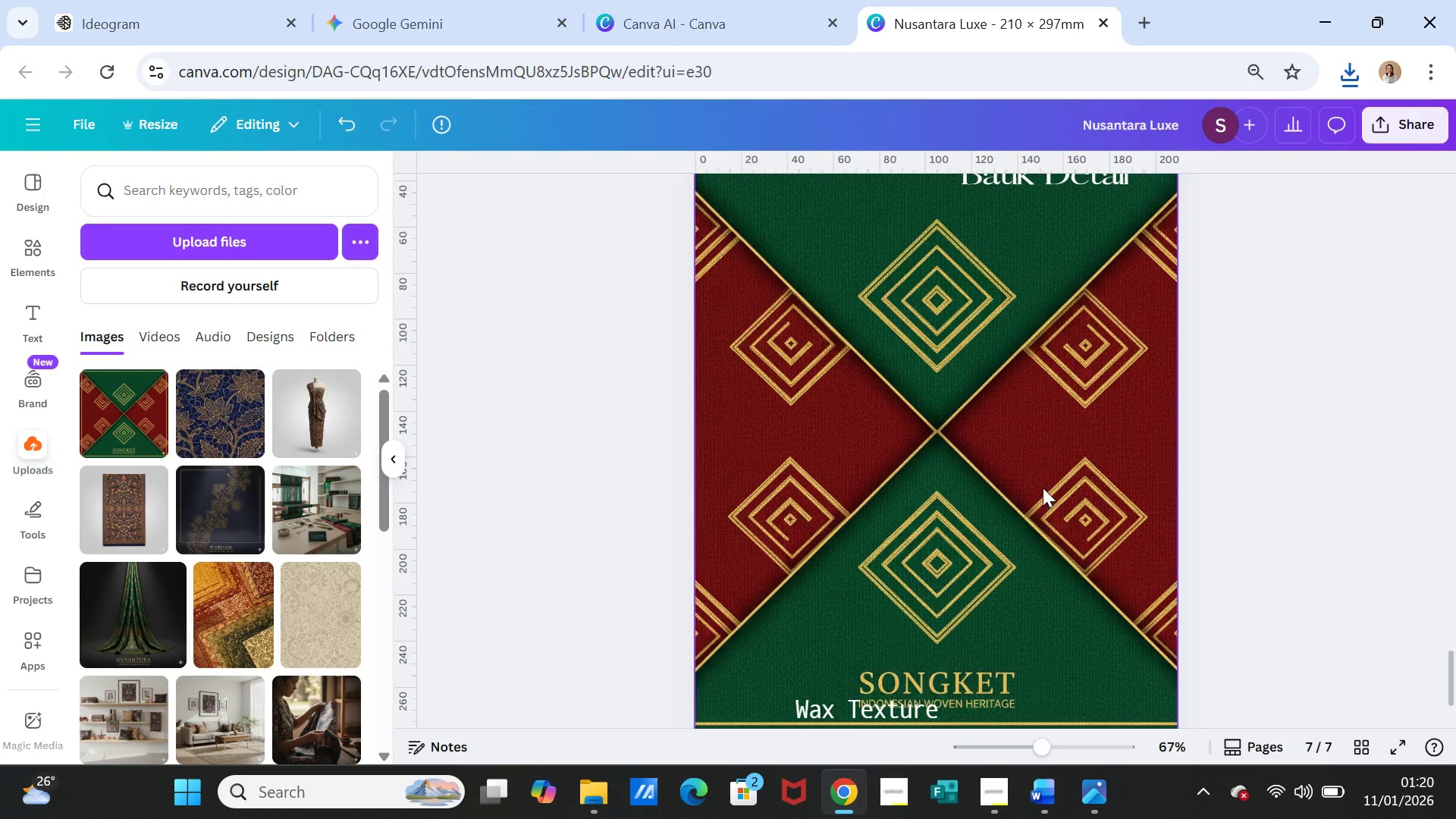 
left_click([1043, 488])
 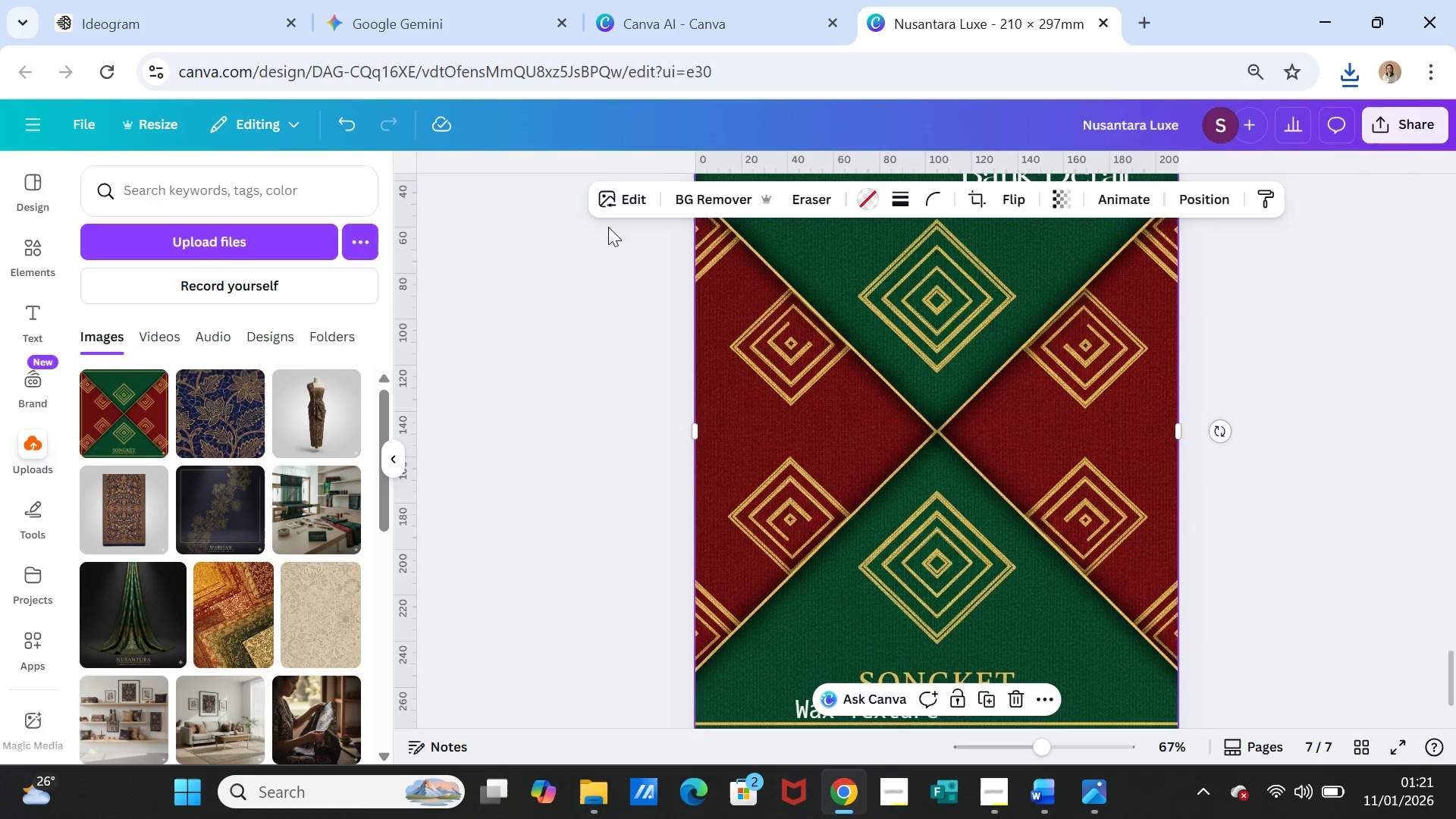 
left_click([608, 205])
 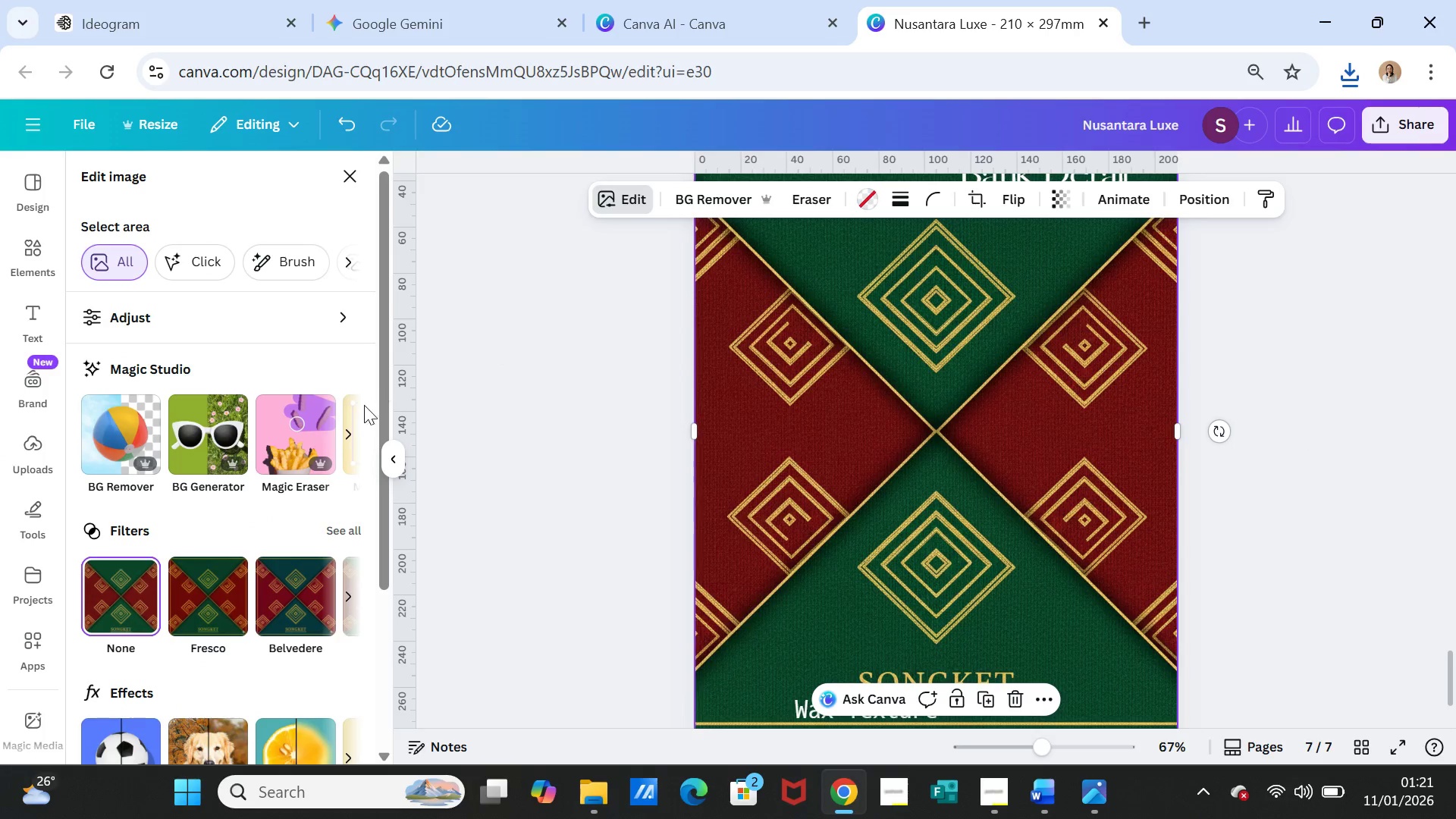 
left_click([293, 450])
 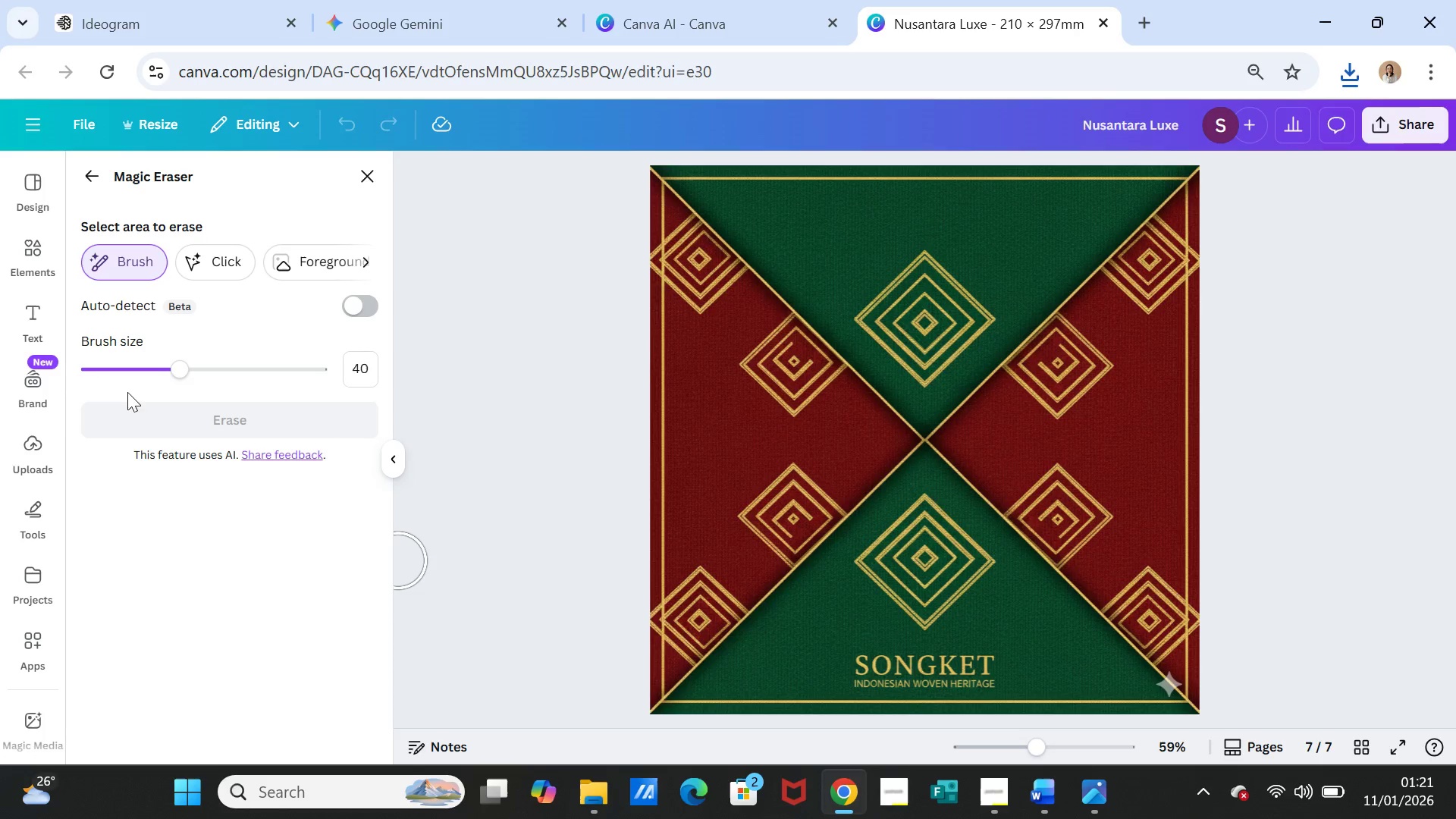 
left_click_drag(start_coordinate=[171, 369], to_coordinate=[132, 366])
 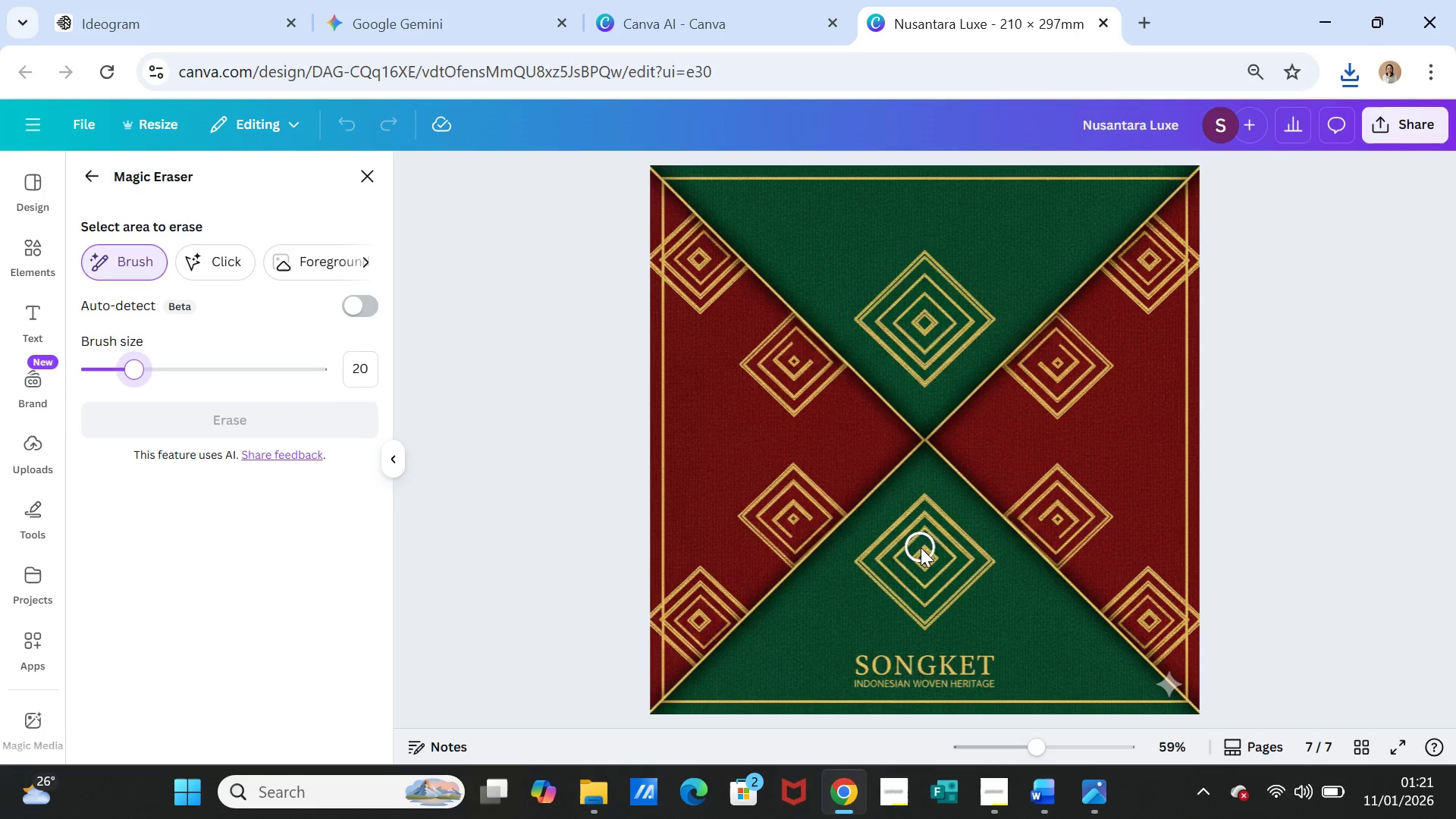 
scroll: coordinate [921, 548], scroll_direction: down, amount: 1.0
 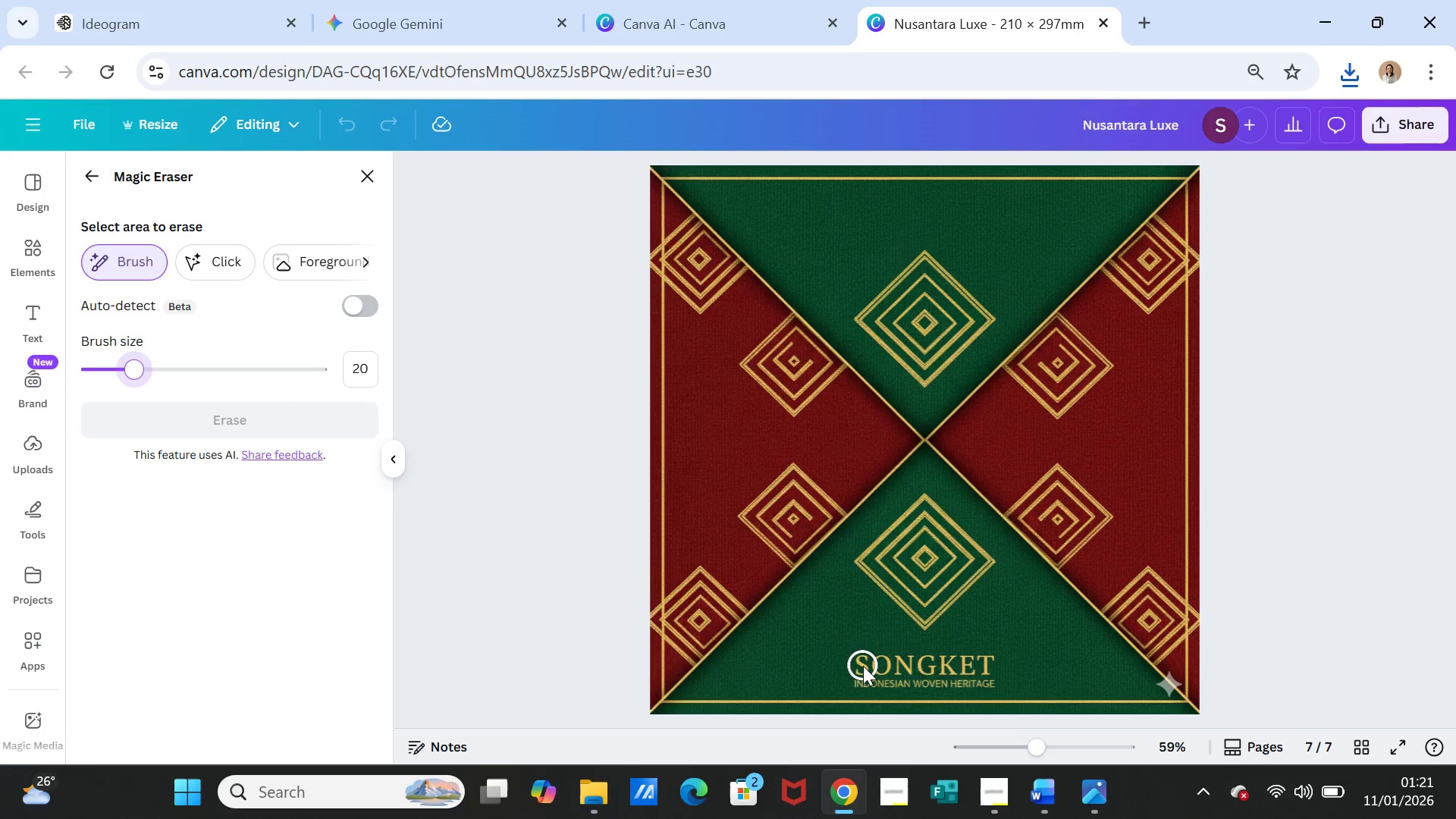 
left_click_drag(start_coordinate=[862, 665], to_coordinate=[994, 664])
 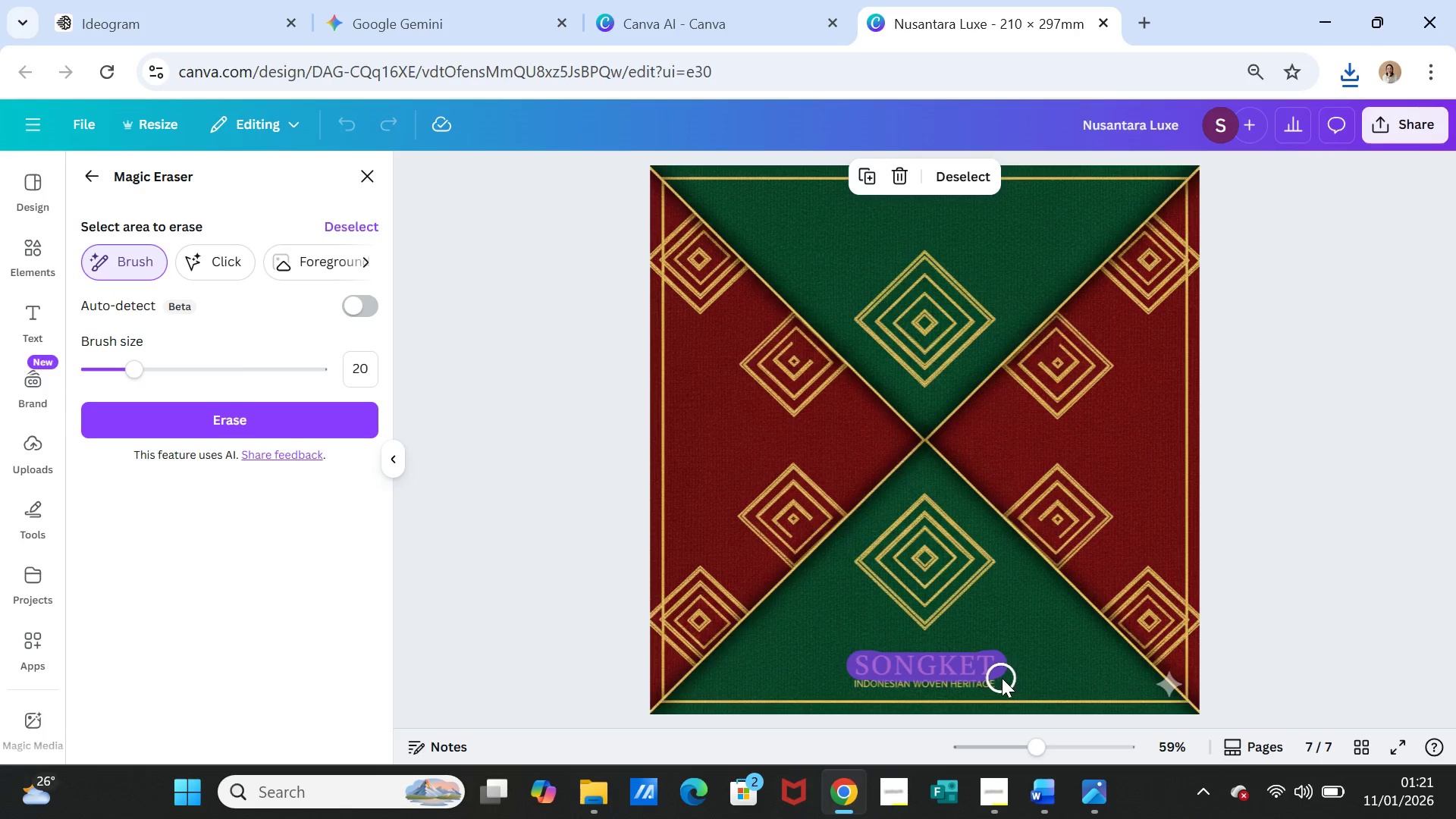 
left_click_drag(start_coordinate=[1001, 678], to_coordinate=[878, 677])
 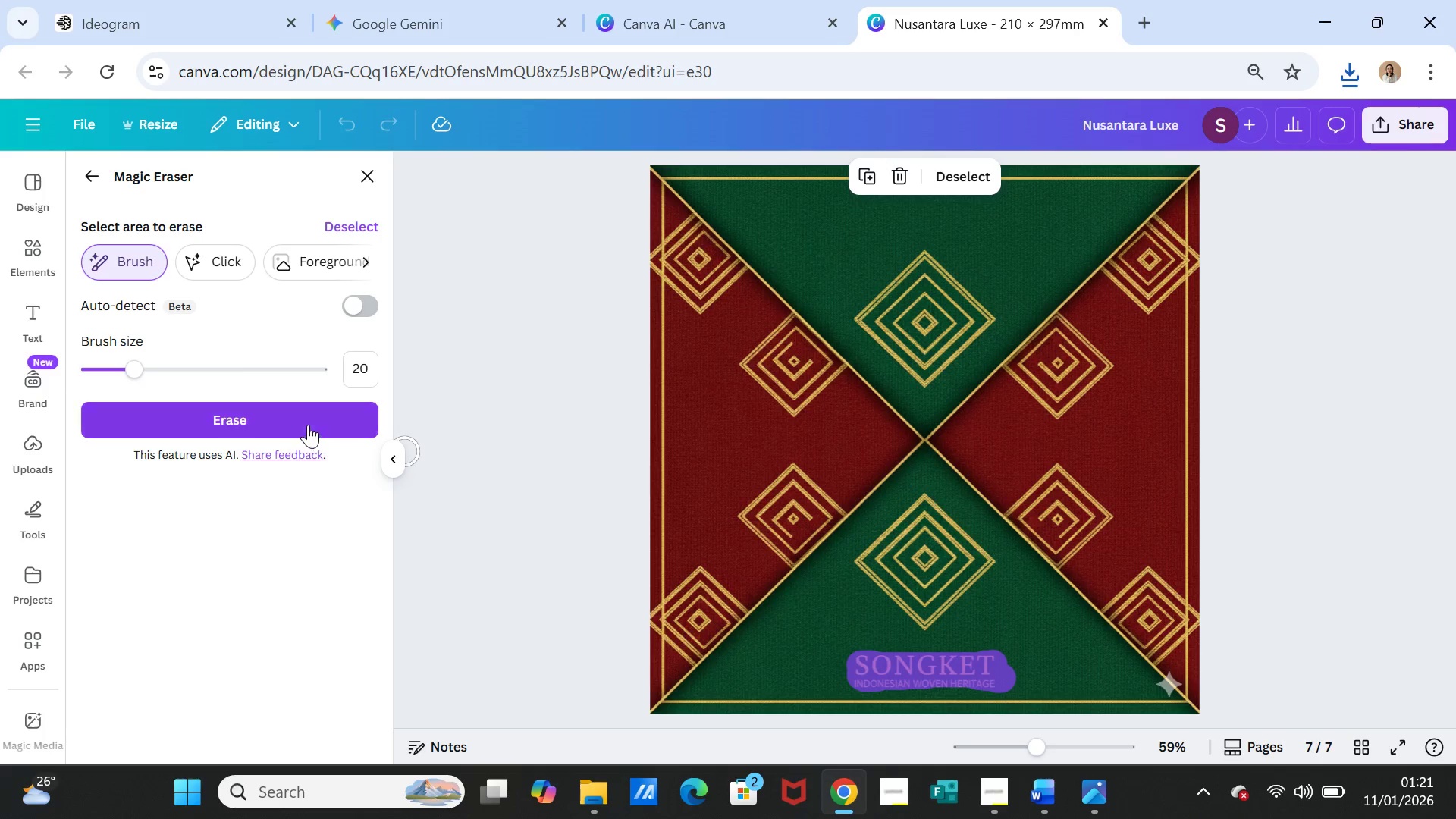 
left_click([305, 420])
 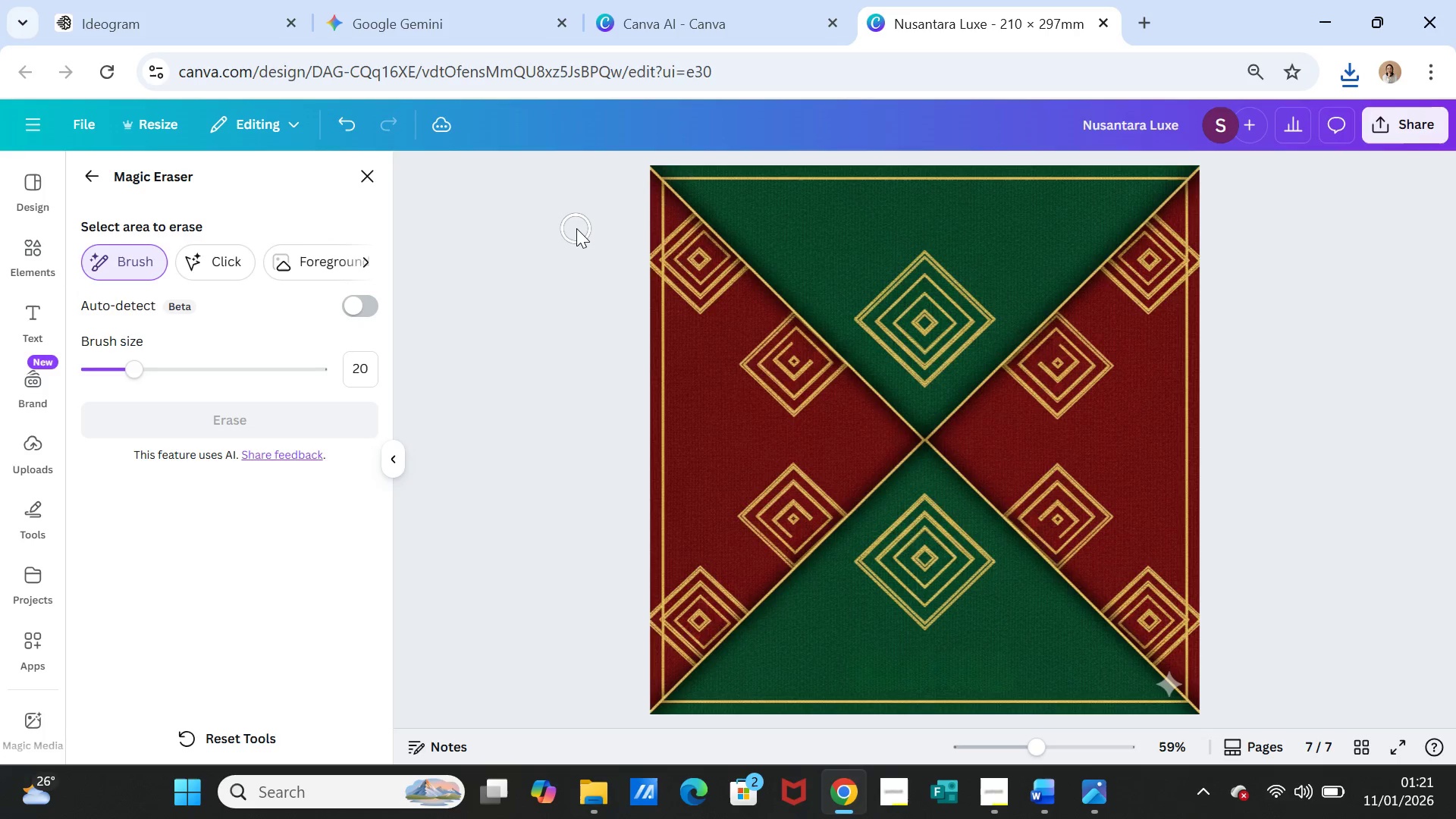 
wait(11.59)
 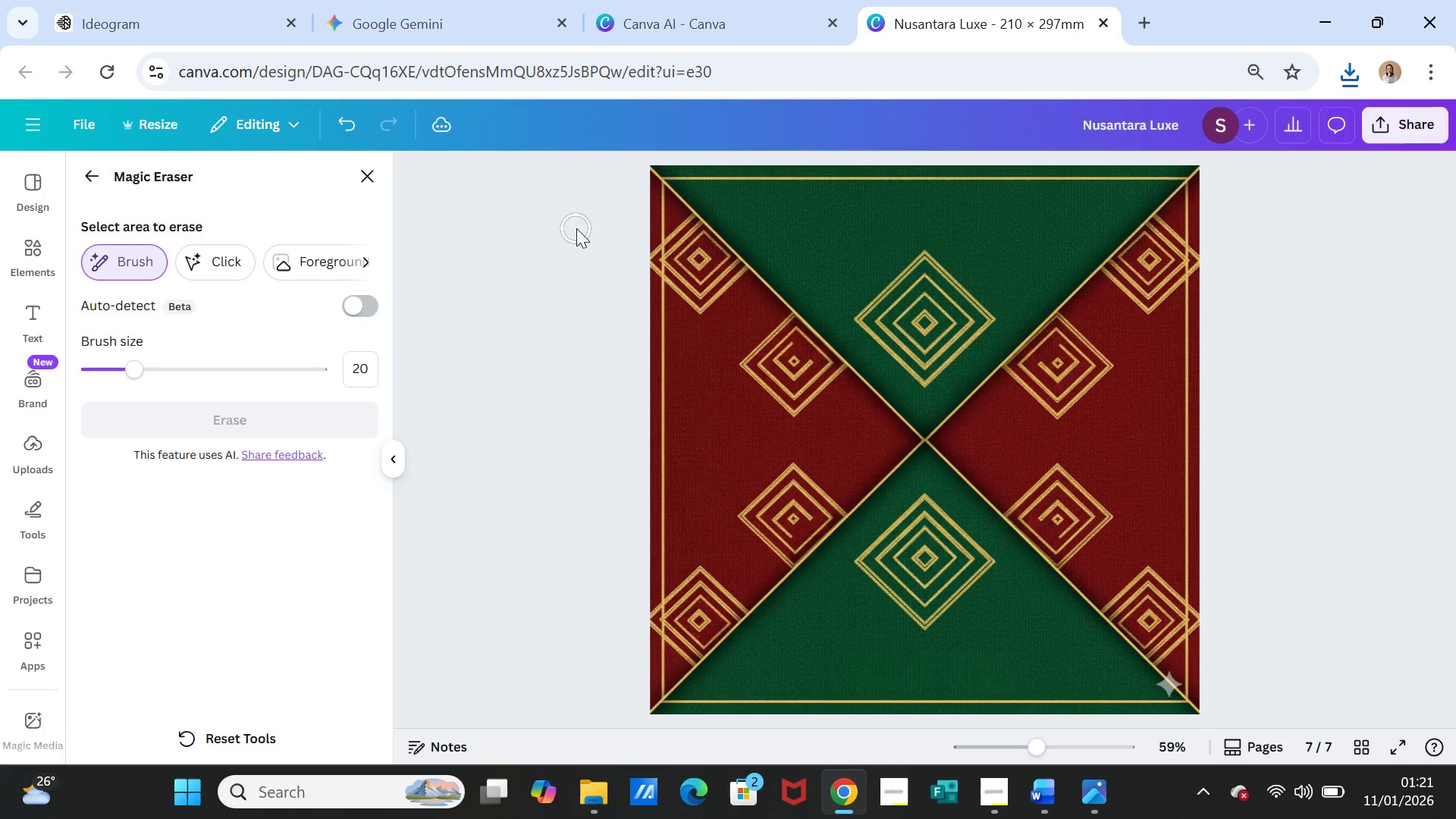 
left_click_drag(start_coordinate=[705, 178], to_coordinate=[1153, 175])
 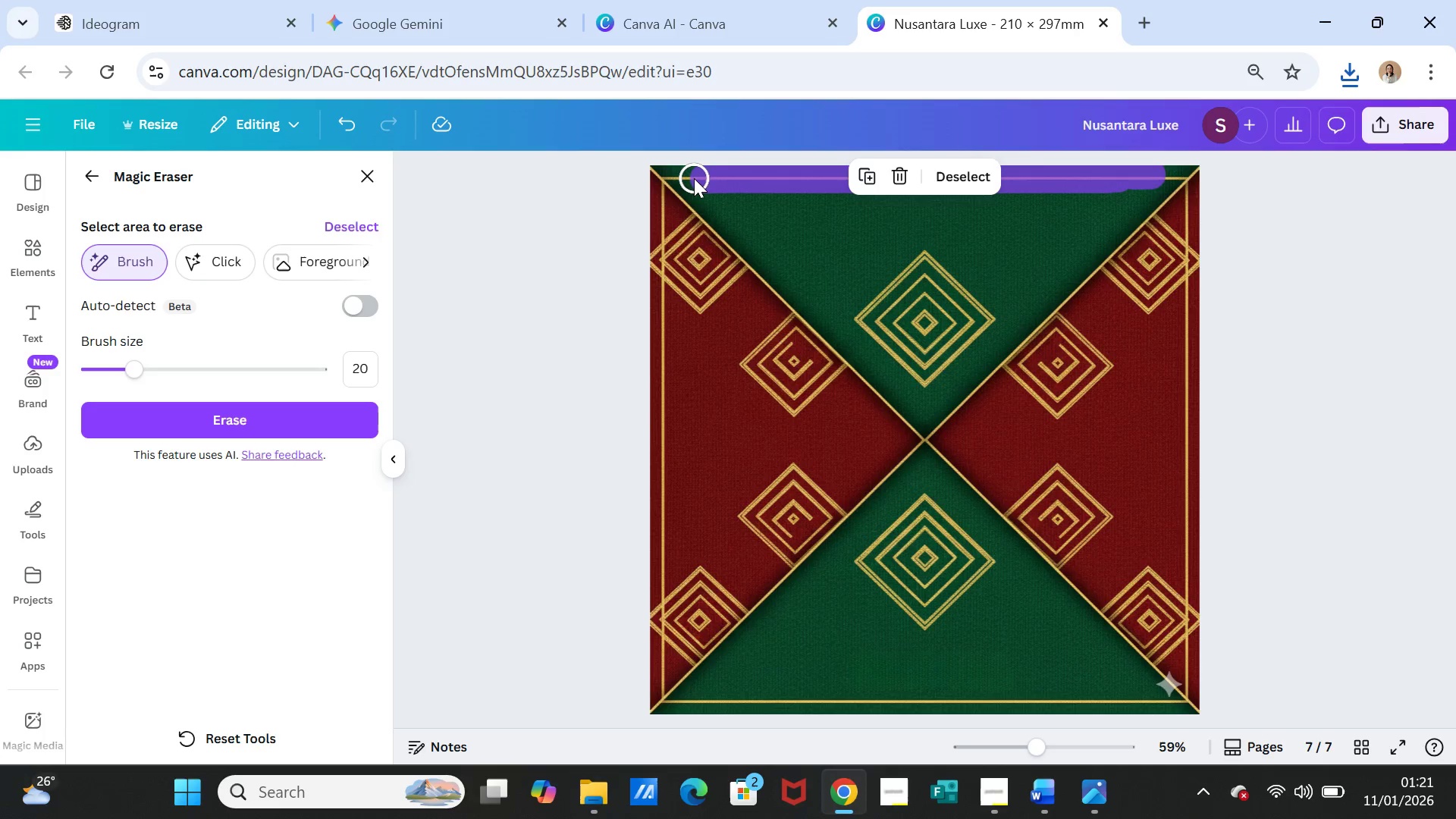 
left_click([693, 179])
 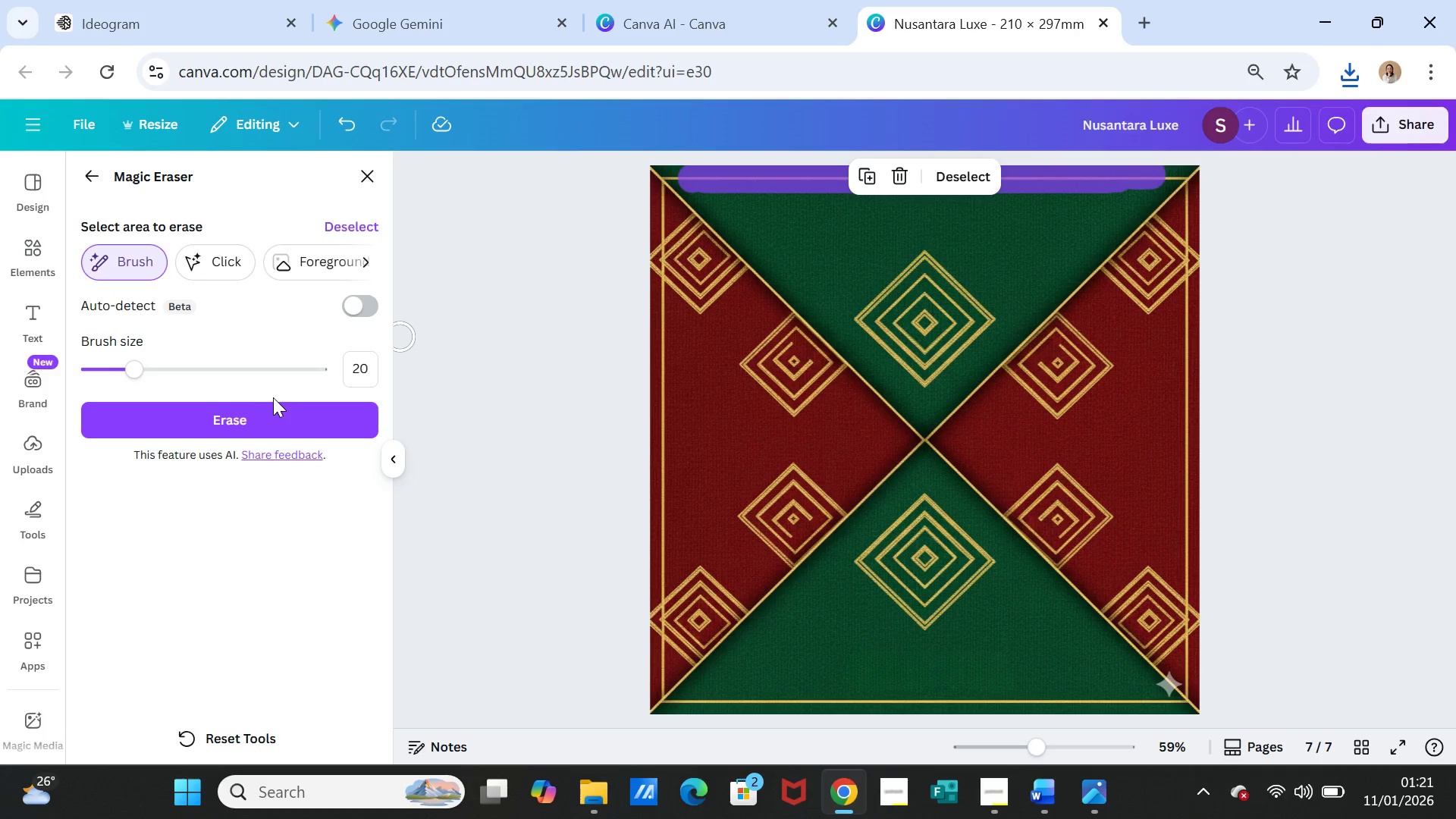 
left_click([264, 413])
 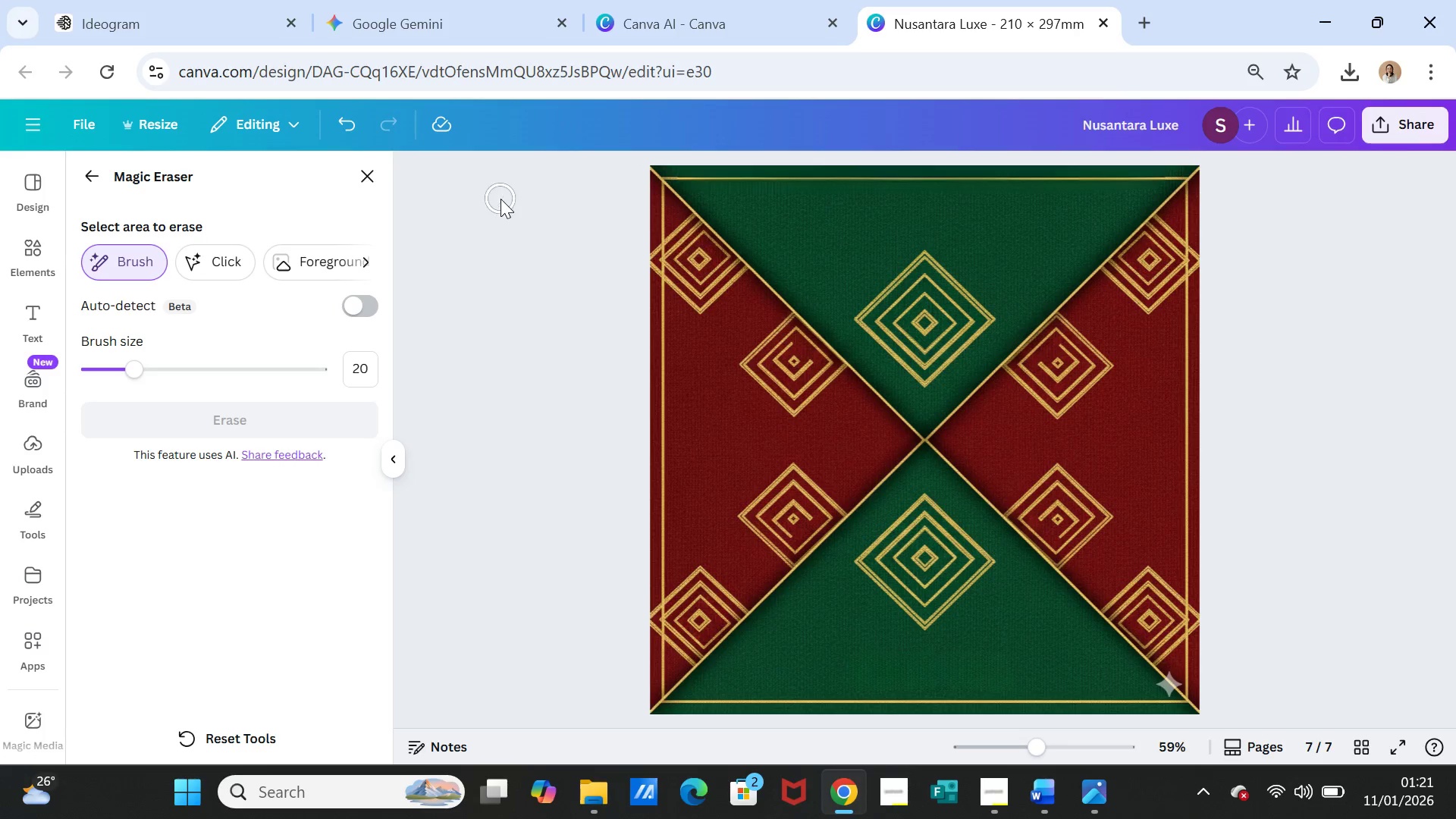 
wait(25.58)
 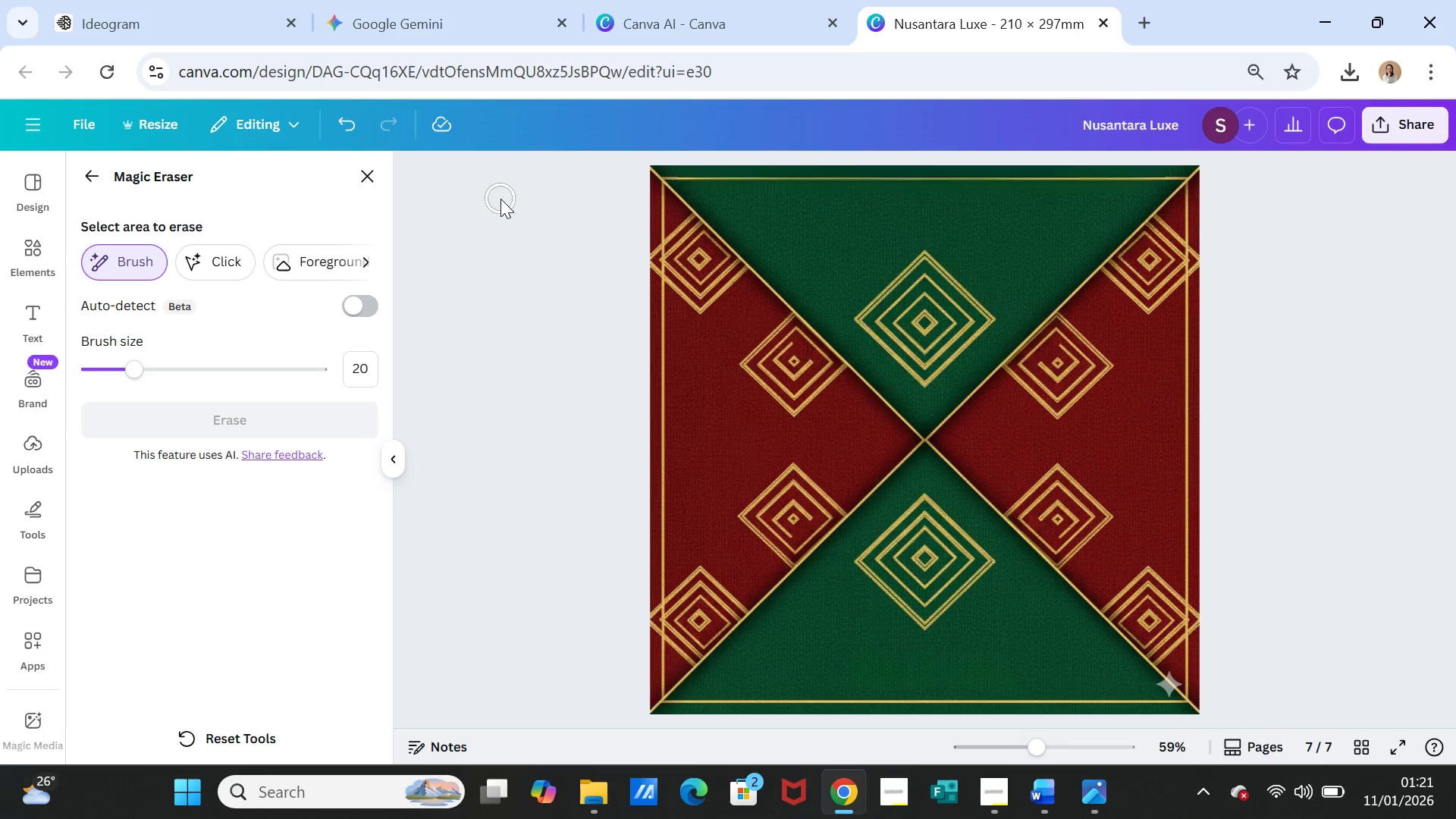 
left_click([370, 176])
 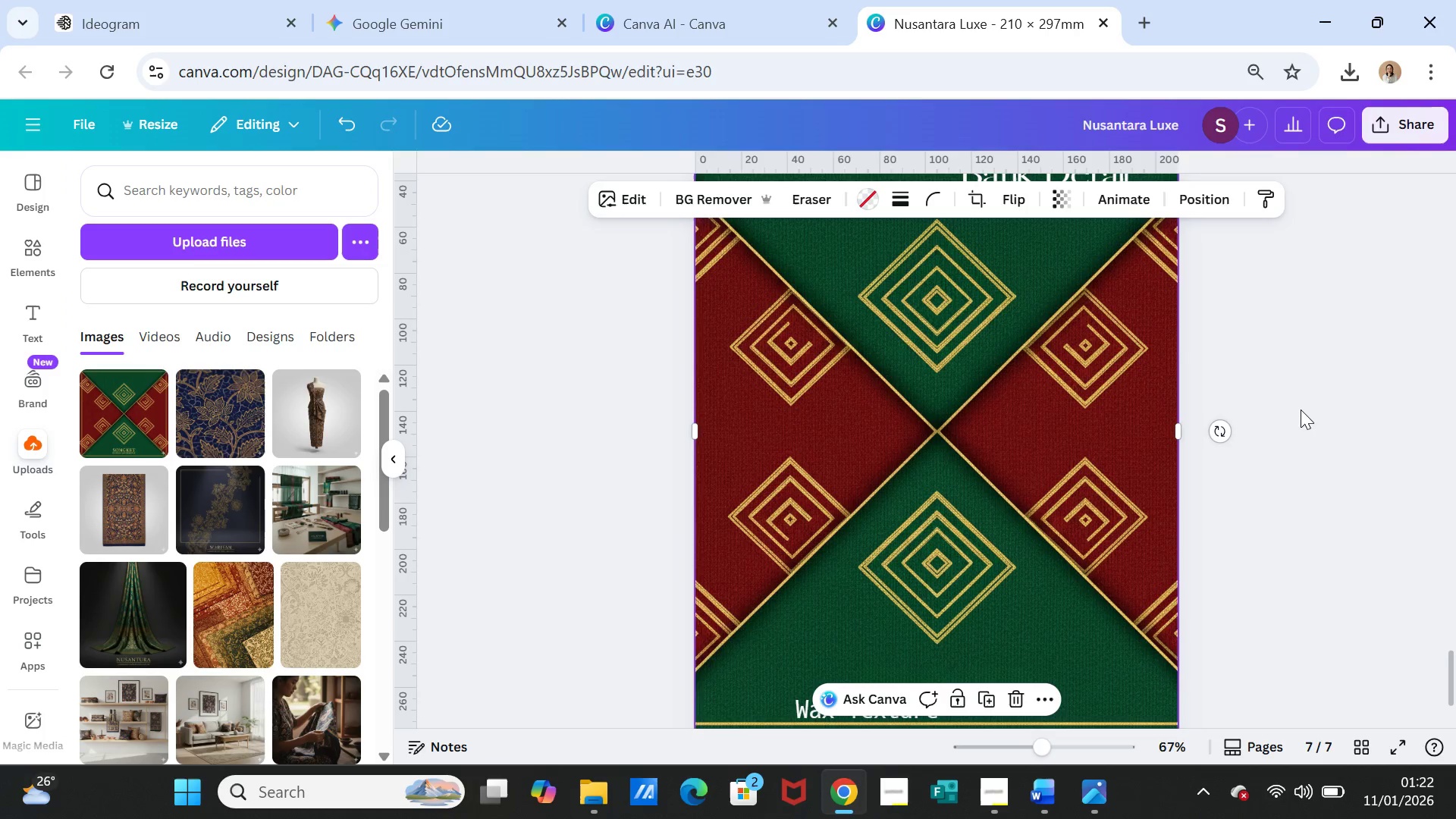 
scroll: coordinate [1304, 416], scroll_direction: up, amount: 1.0
 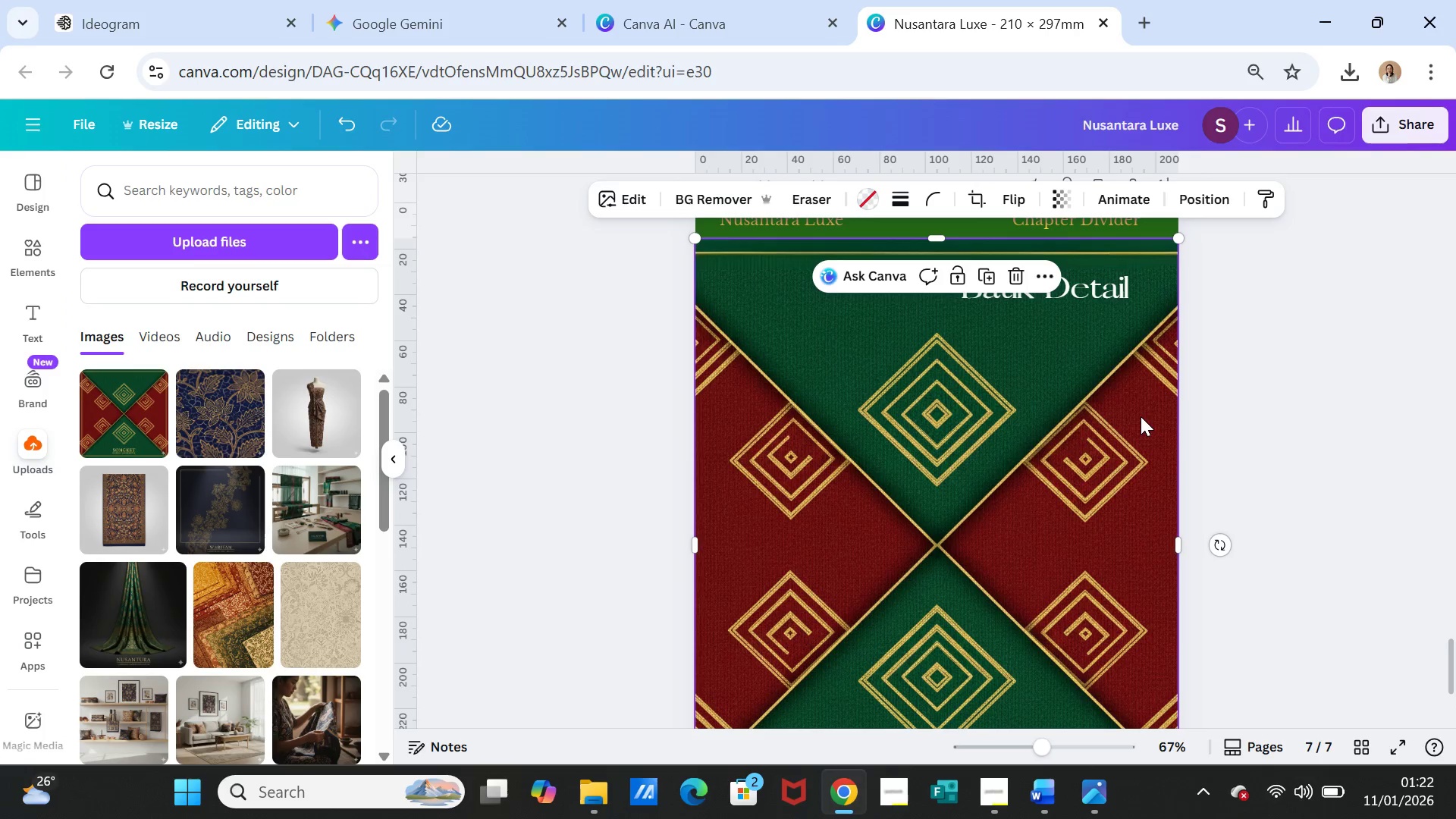 
left_click([1141, 416])
 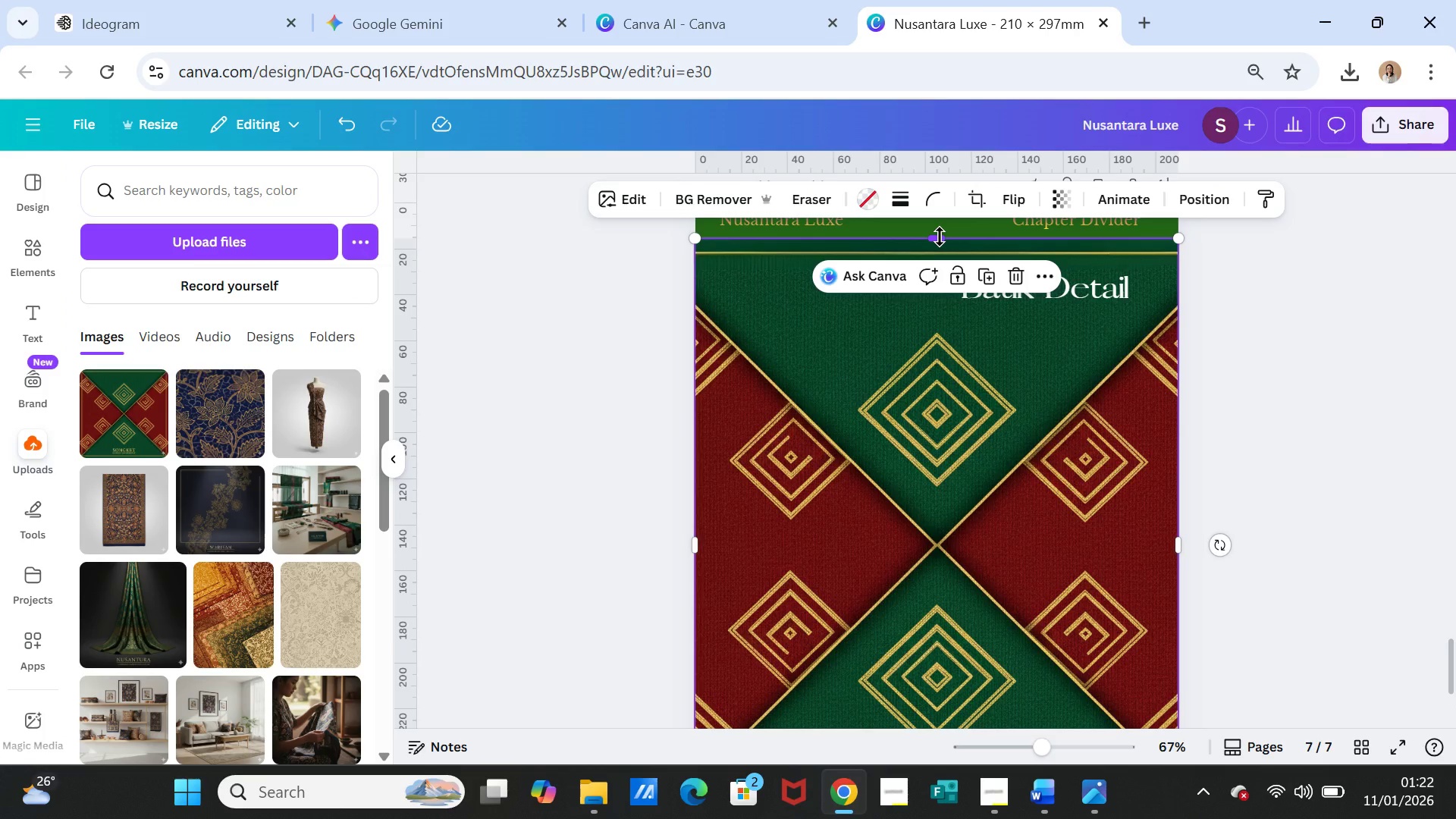 
left_click_drag(start_coordinate=[940, 237], to_coordinate=[943, 200])
 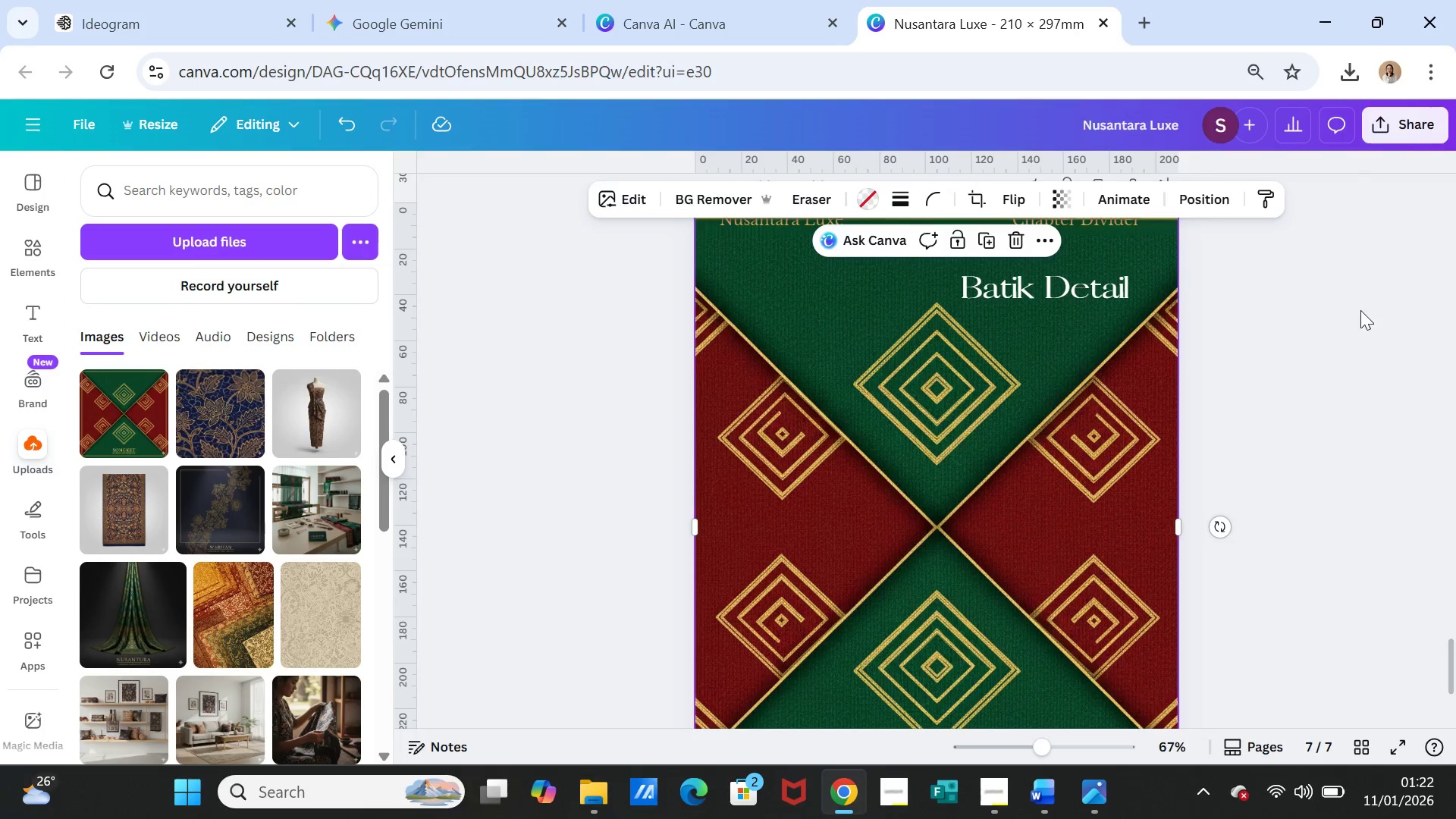 
scroll: coordinate [1362, 313], scroll_direction: up, amount: 2.0
 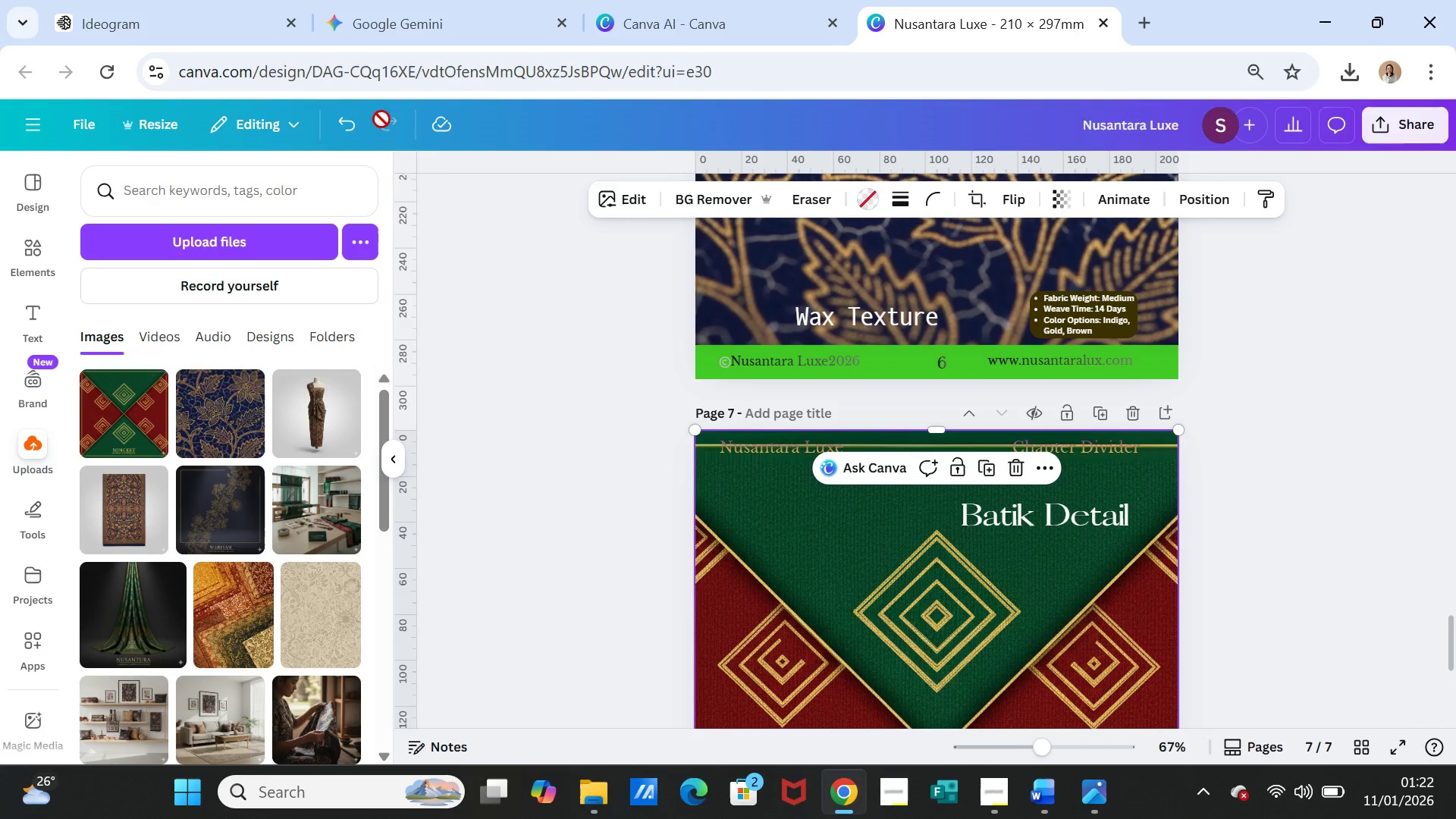 
left_click([353, 124])
 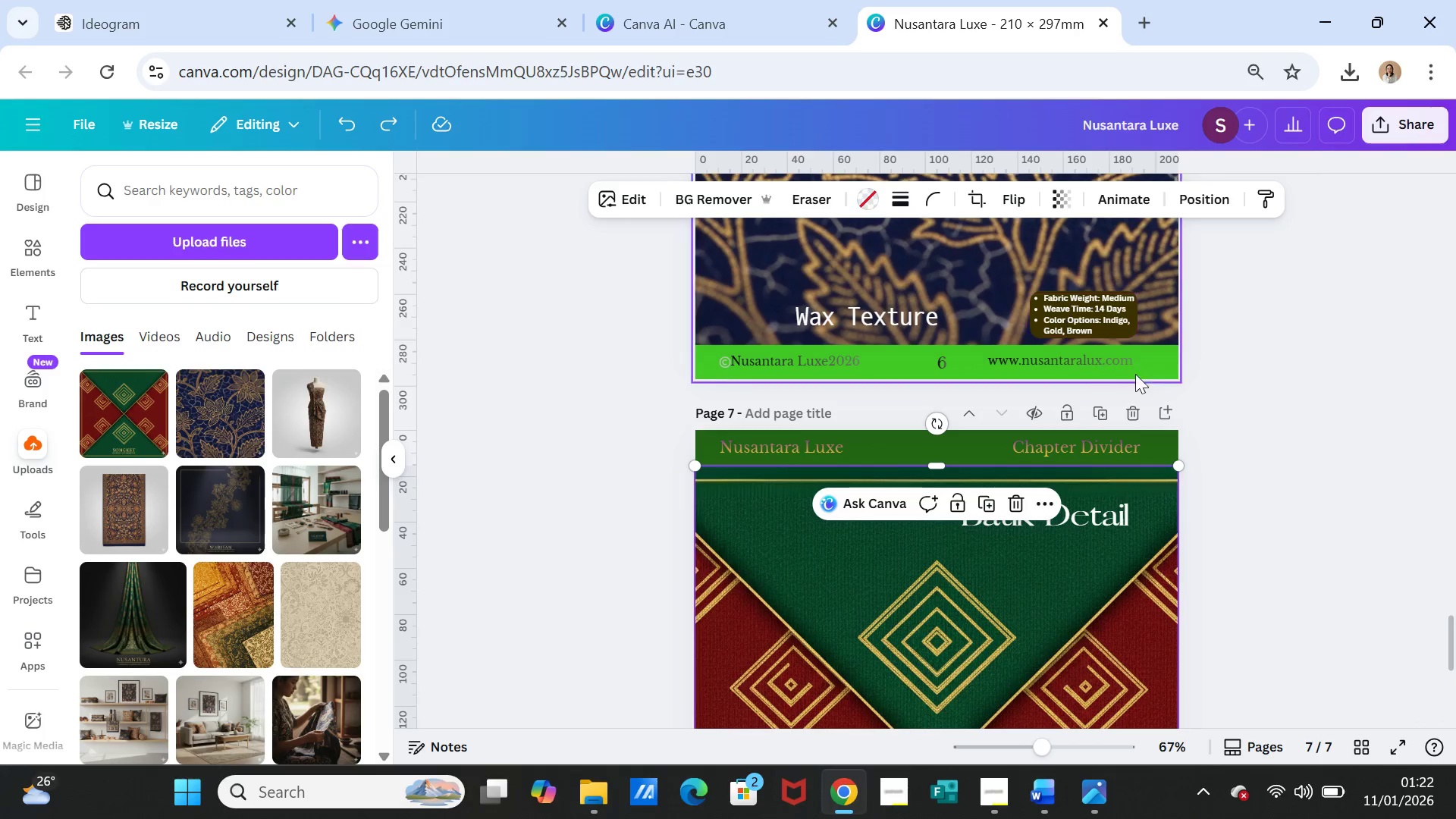 
left_click([1280, 431])
 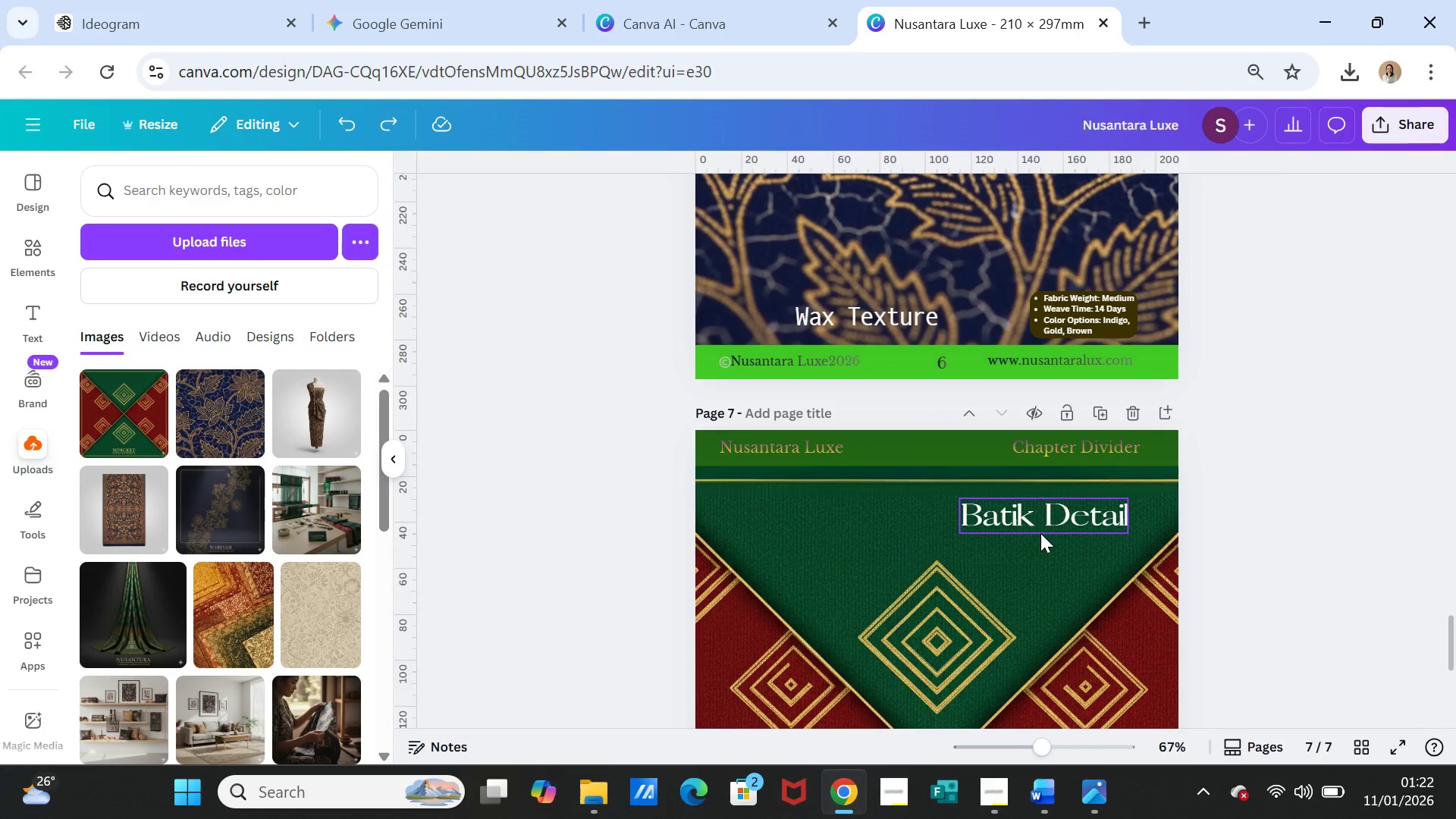 
left_click([1040, 533])
 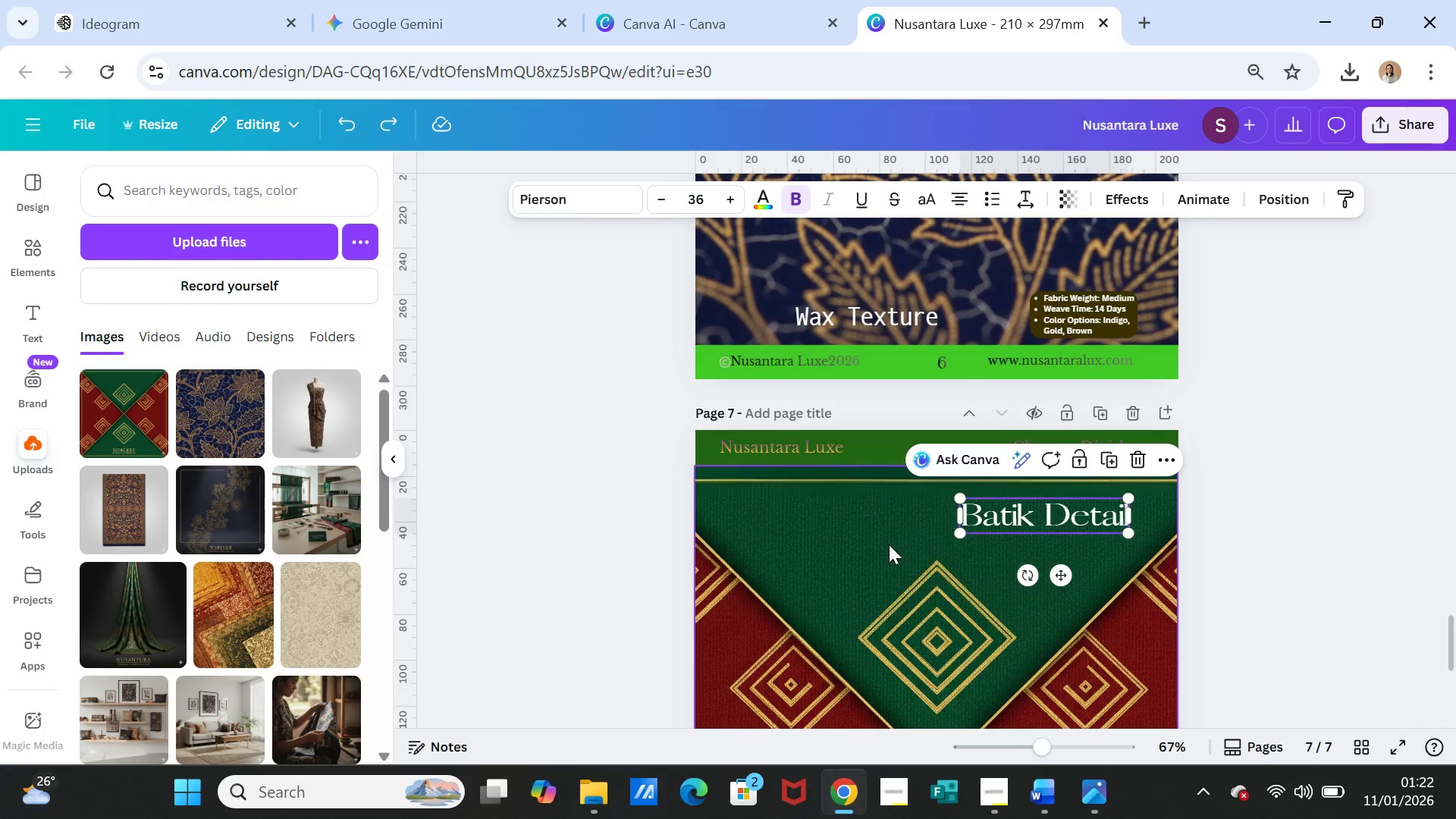 
left_click([889, 544])
 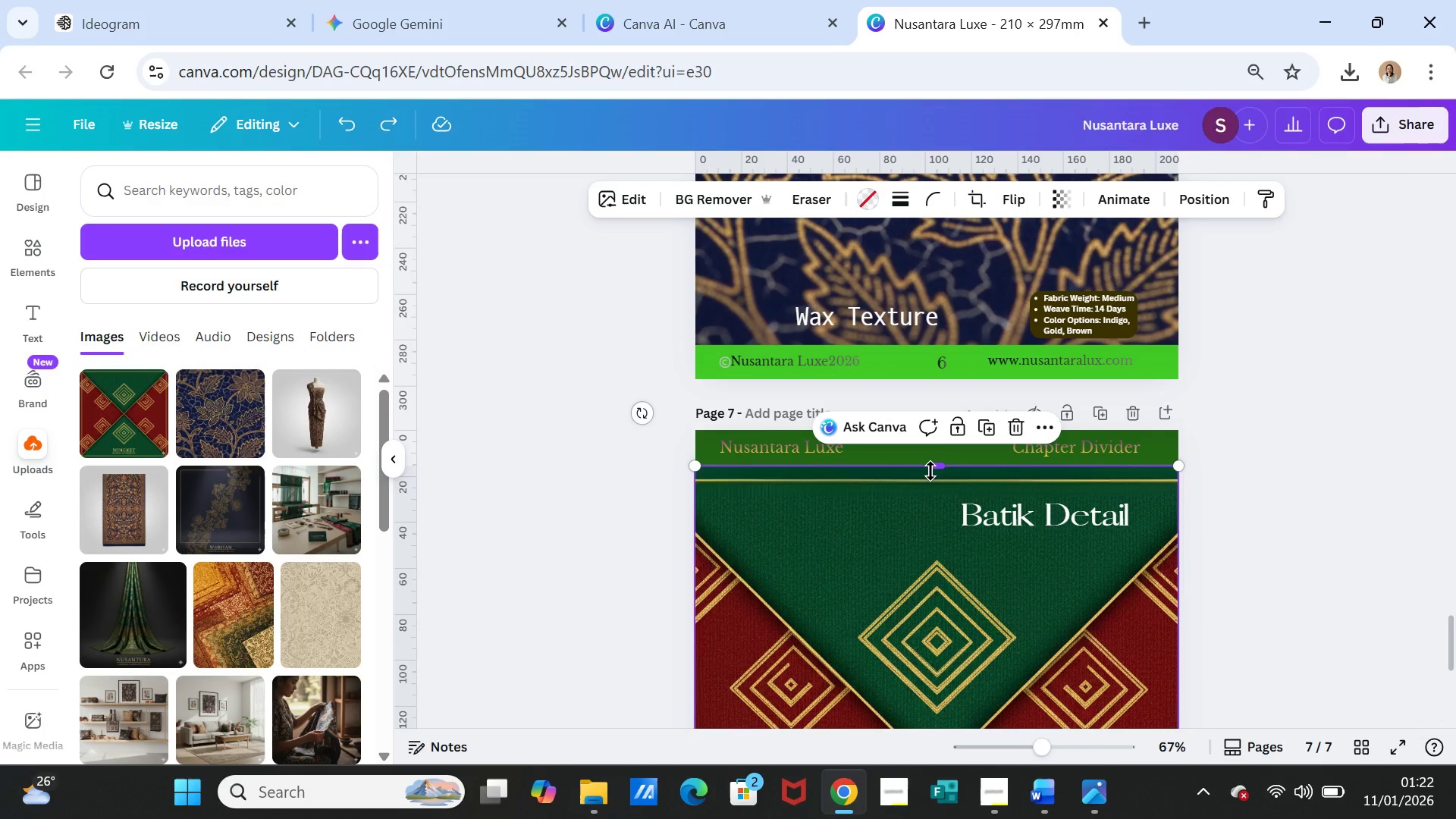 
double_click([912, 522])
 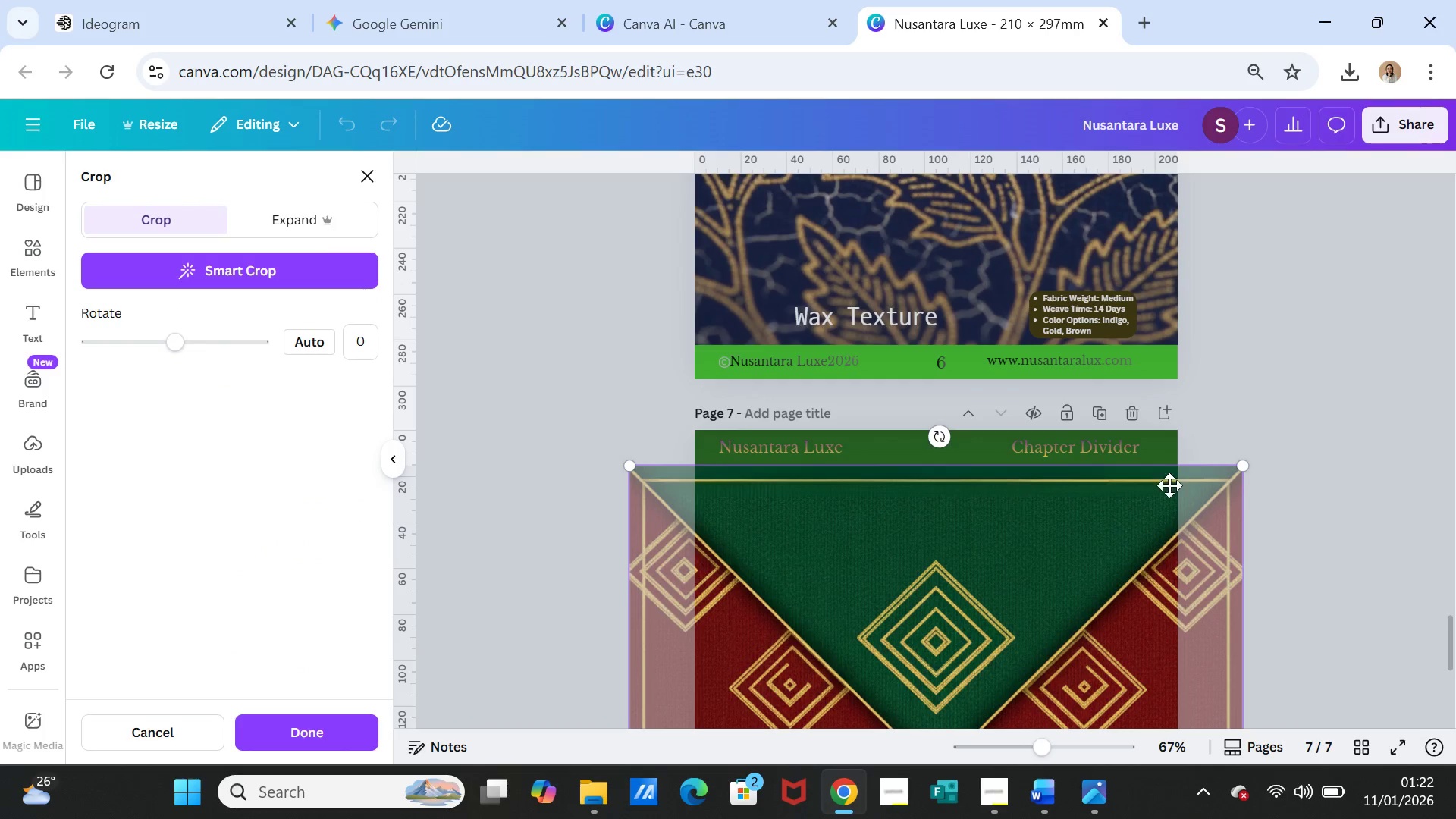 
left_click_drag(start_coordinate=[1238, 469], to_coordinate=[1263, 436])
 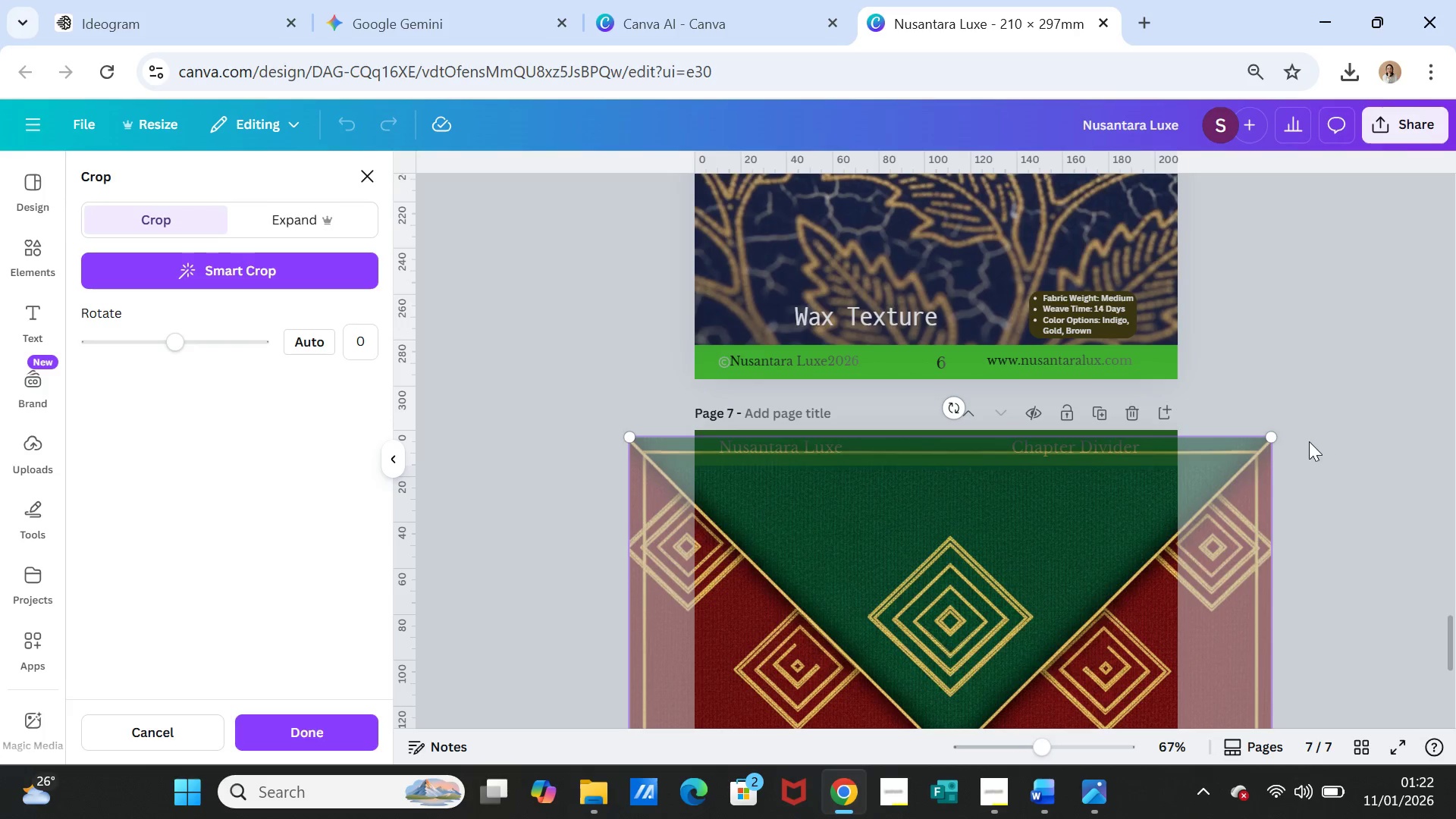 
scroll: coordinate [1305, 444], scroll_direction: down, amount: 5.0
 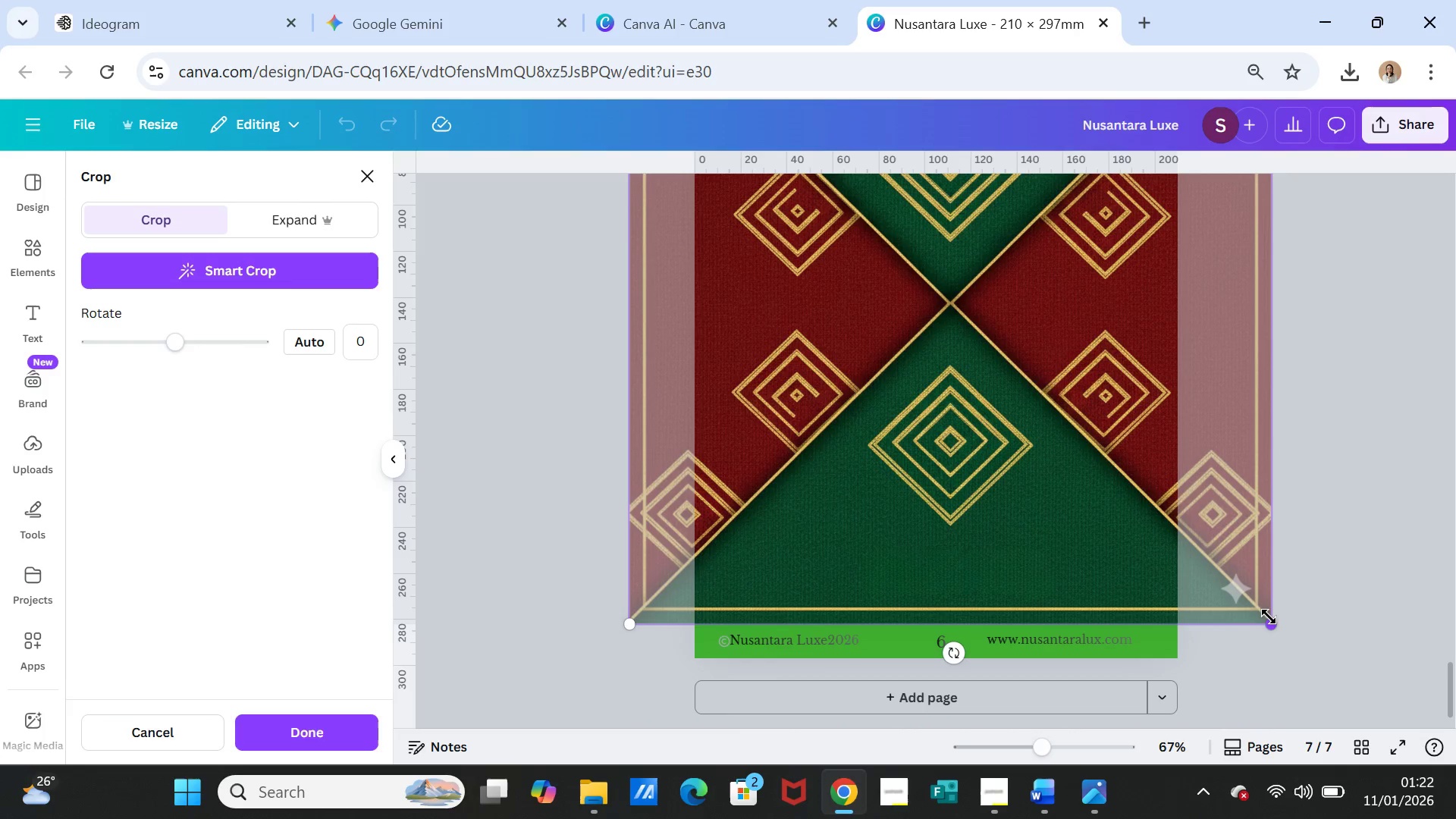 
left_click_drag(start_coordinate=[1268, 617], to_coordinate=[1281, 645])
 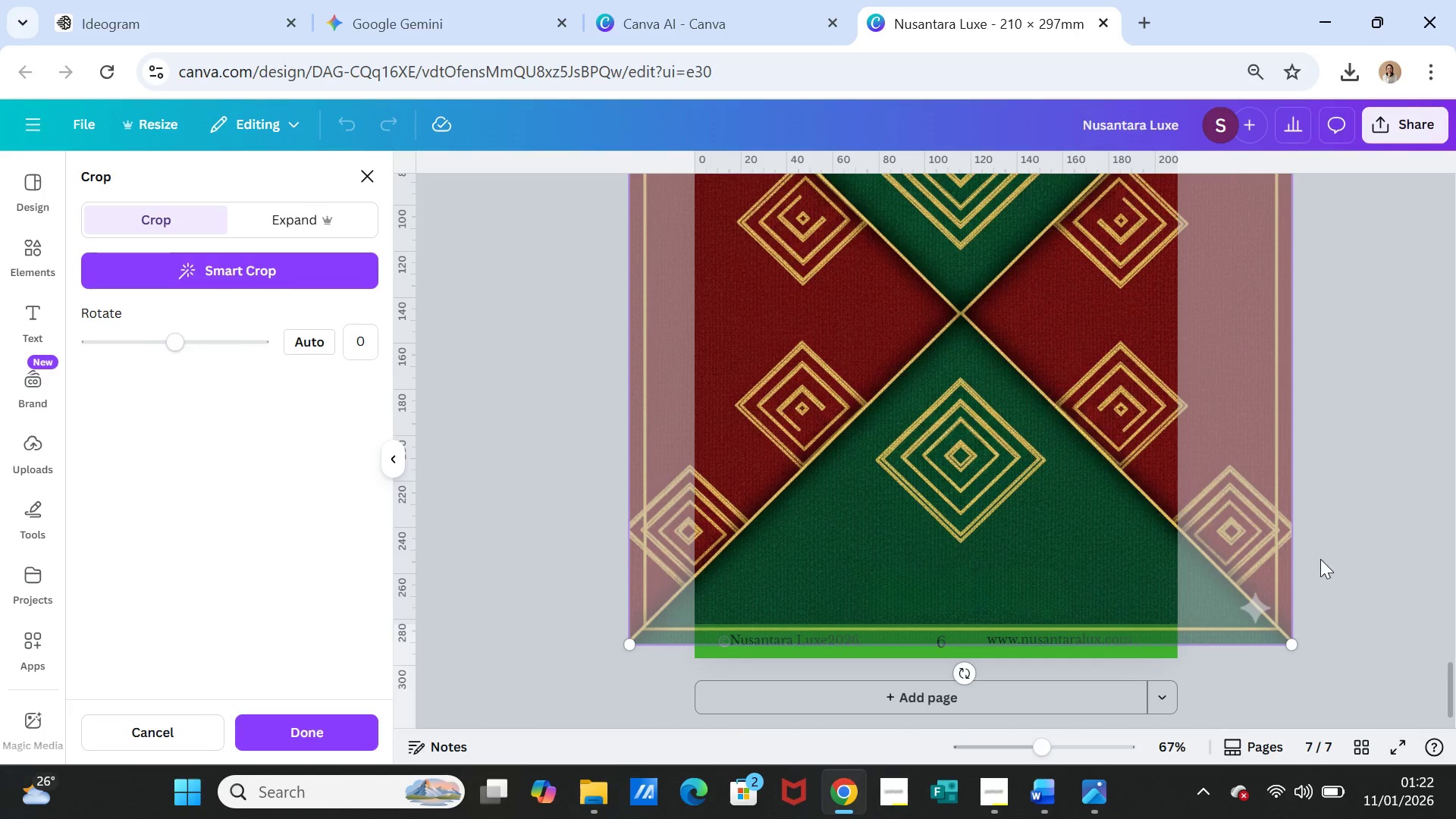 
left_click([1320, 559])
 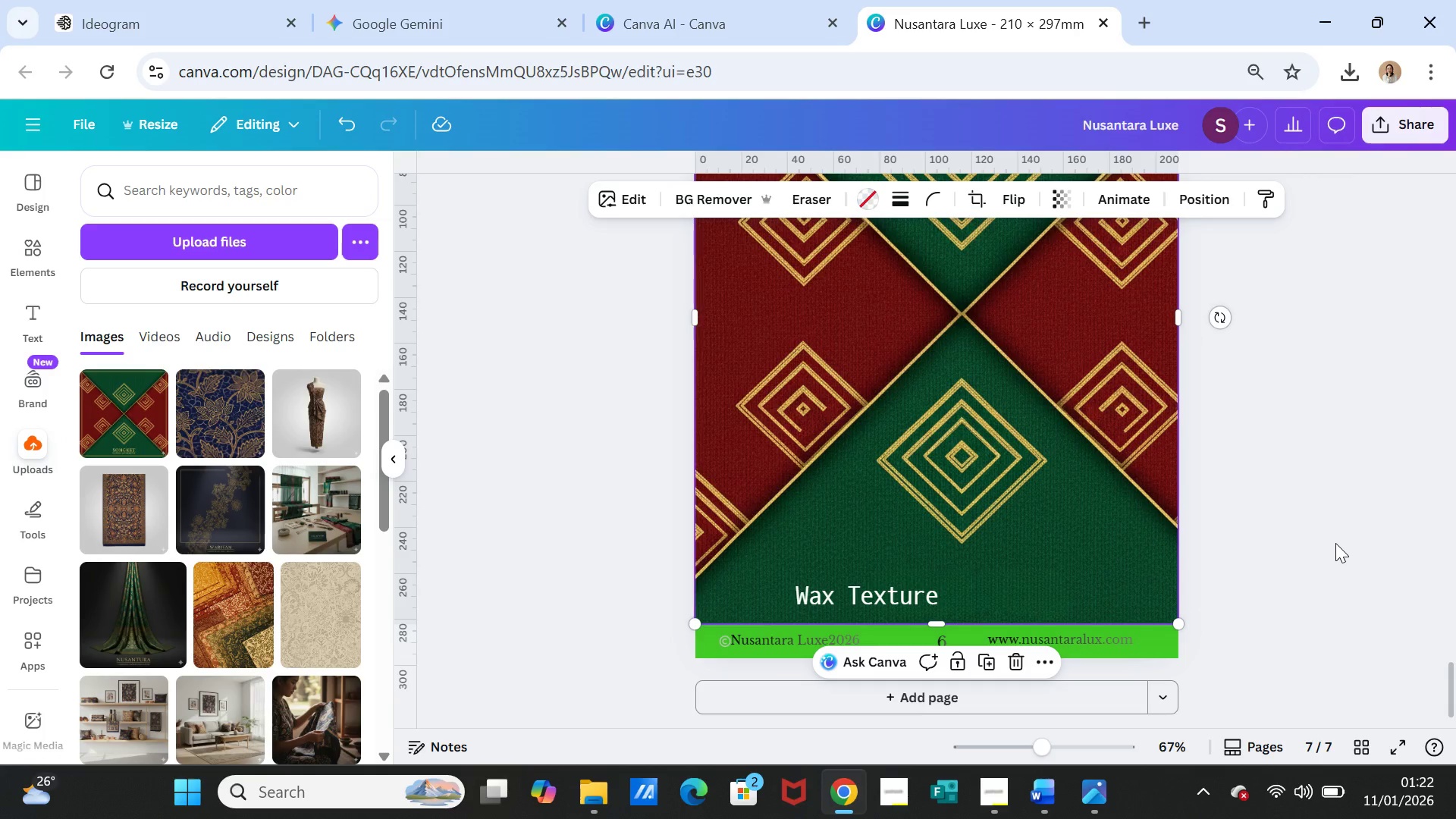 
left_click([1335, 543])
 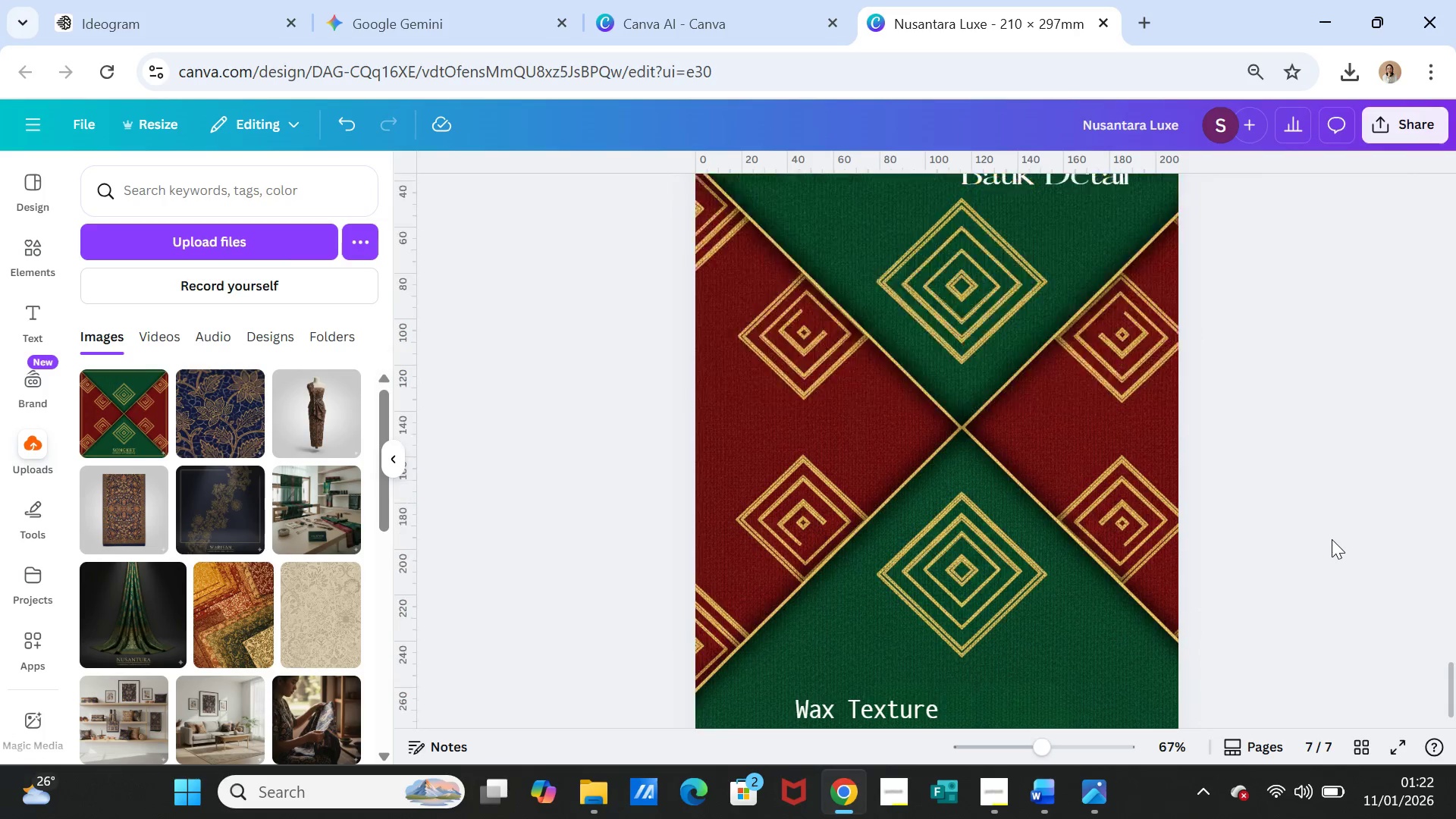 
scroll: coordinate [1332, 539], scroll_direction: up, amount: 2.0
 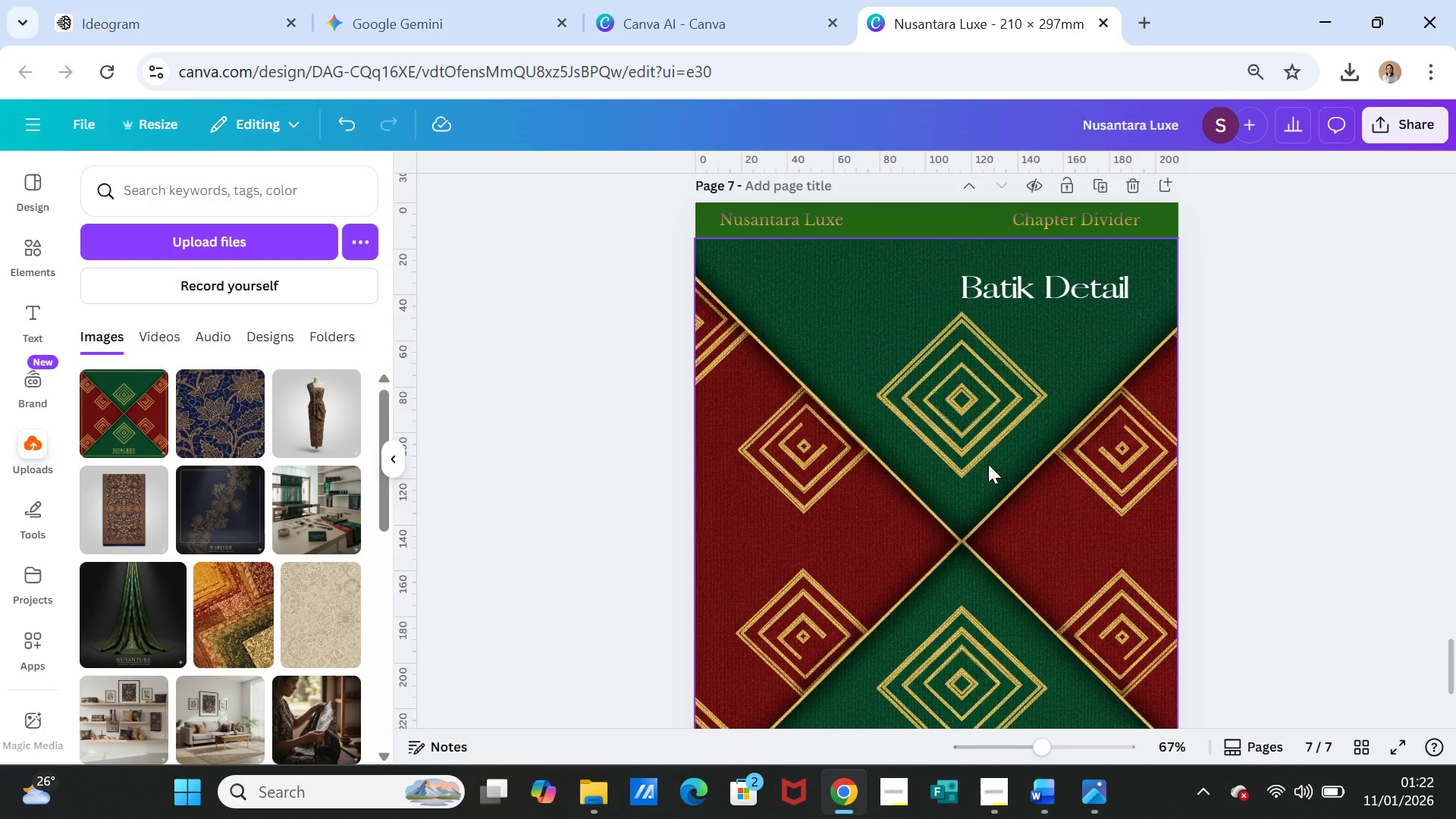 
wait(7.74)
 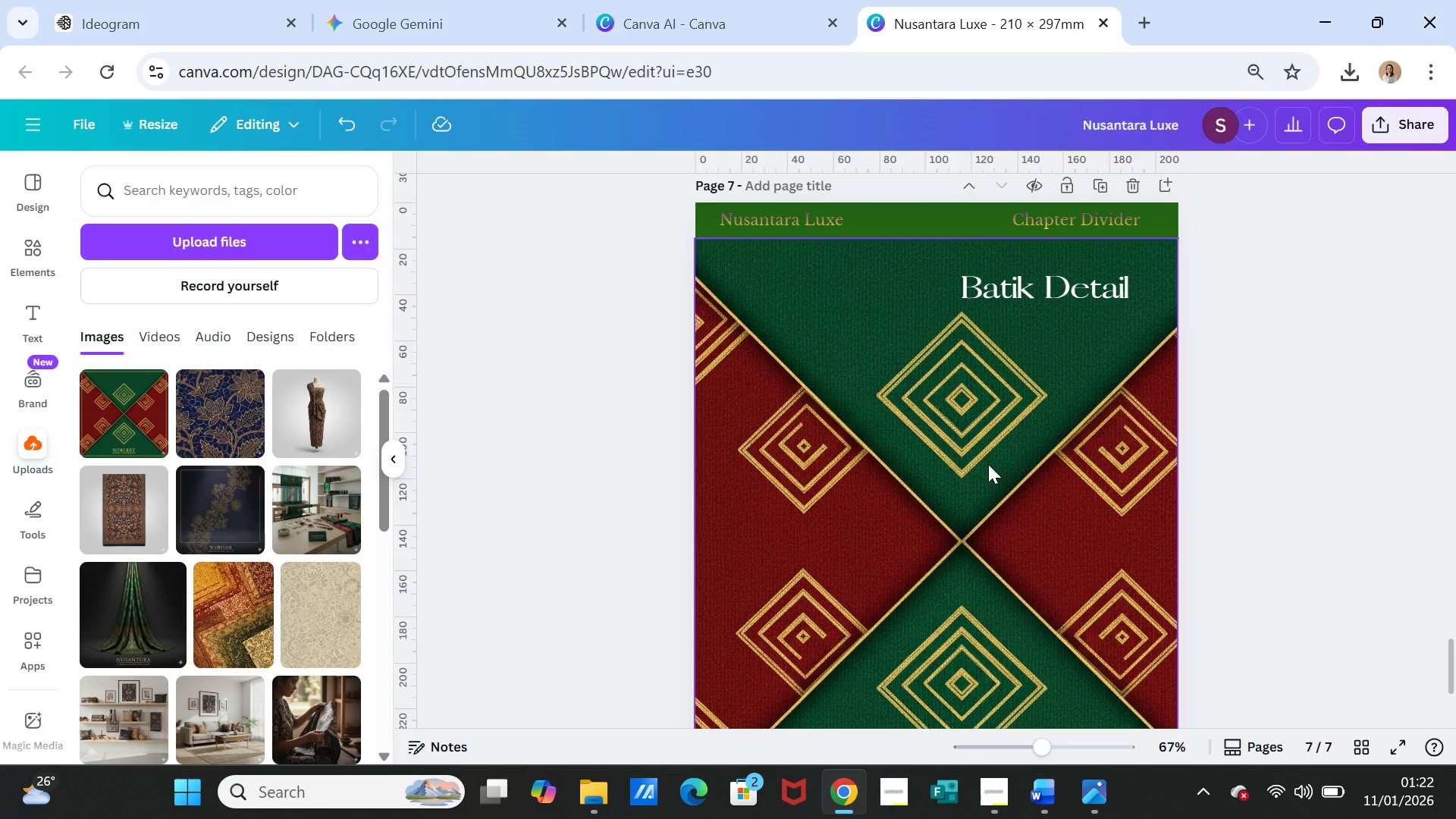 
left_click([1054, 785])
 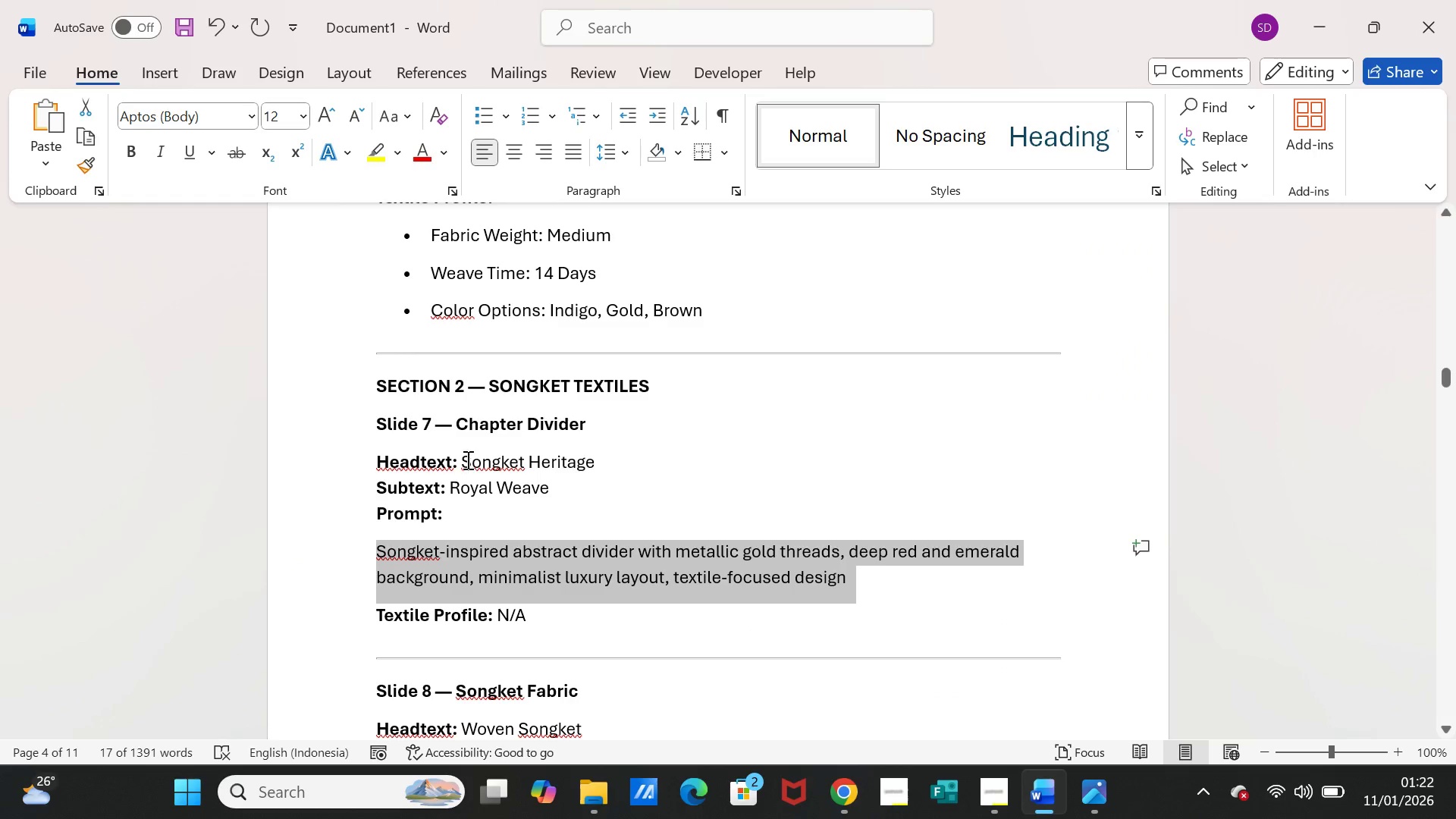 
left_click_drag(start_coordinate=[464, 460], to_coordinate=[579, 462])
 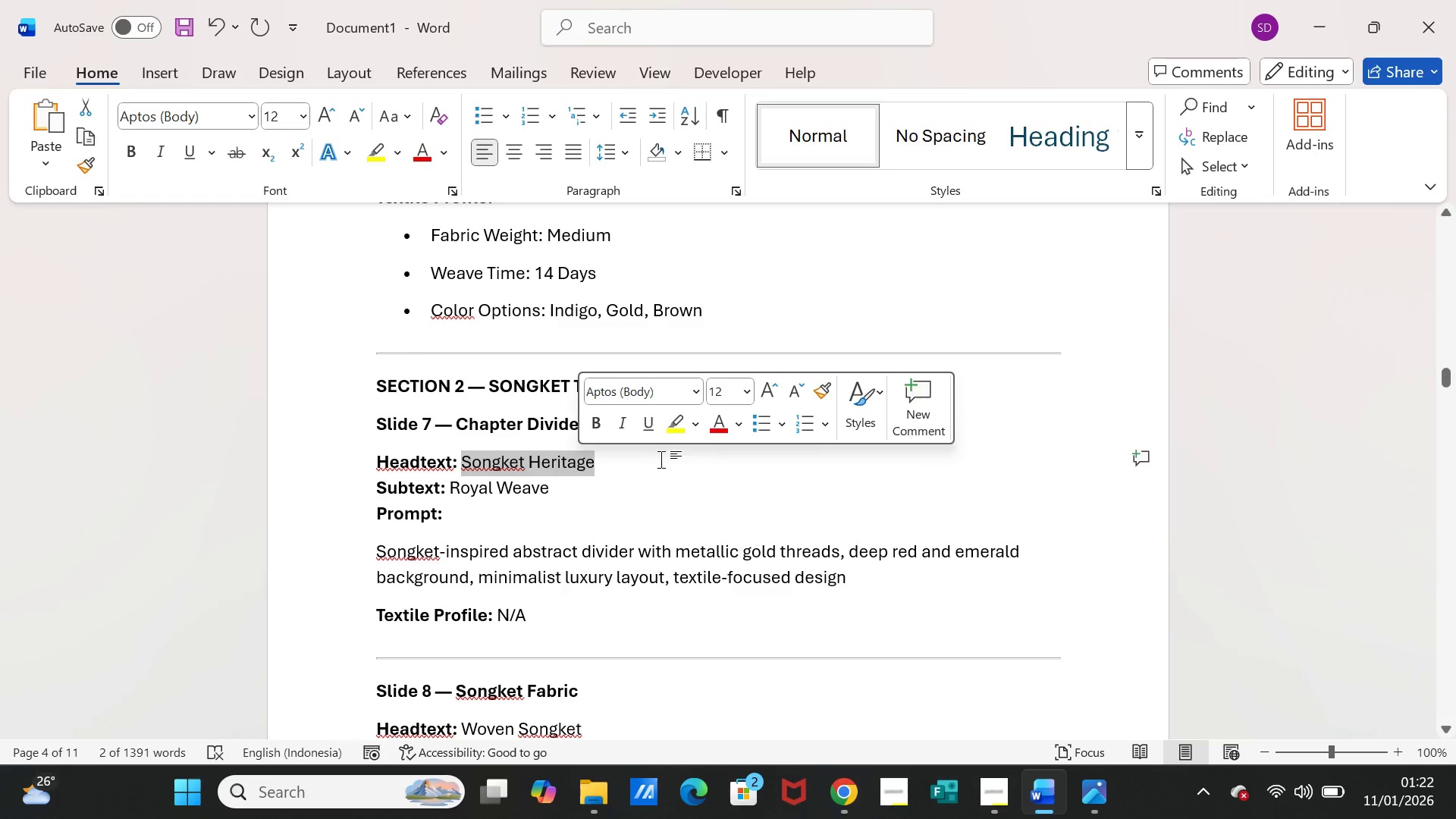 
key(Control+C)
 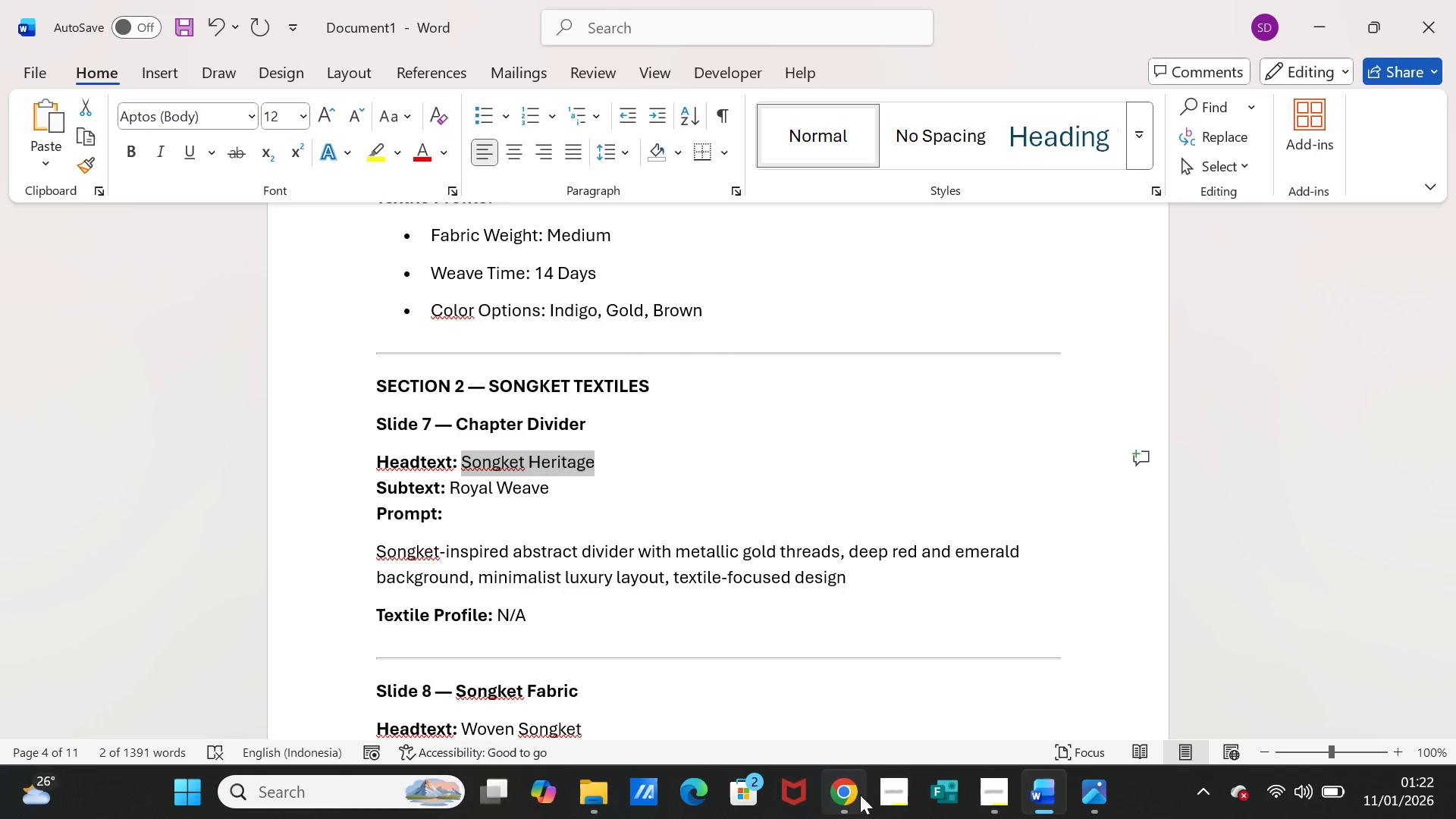 
left_click([852, 795])
 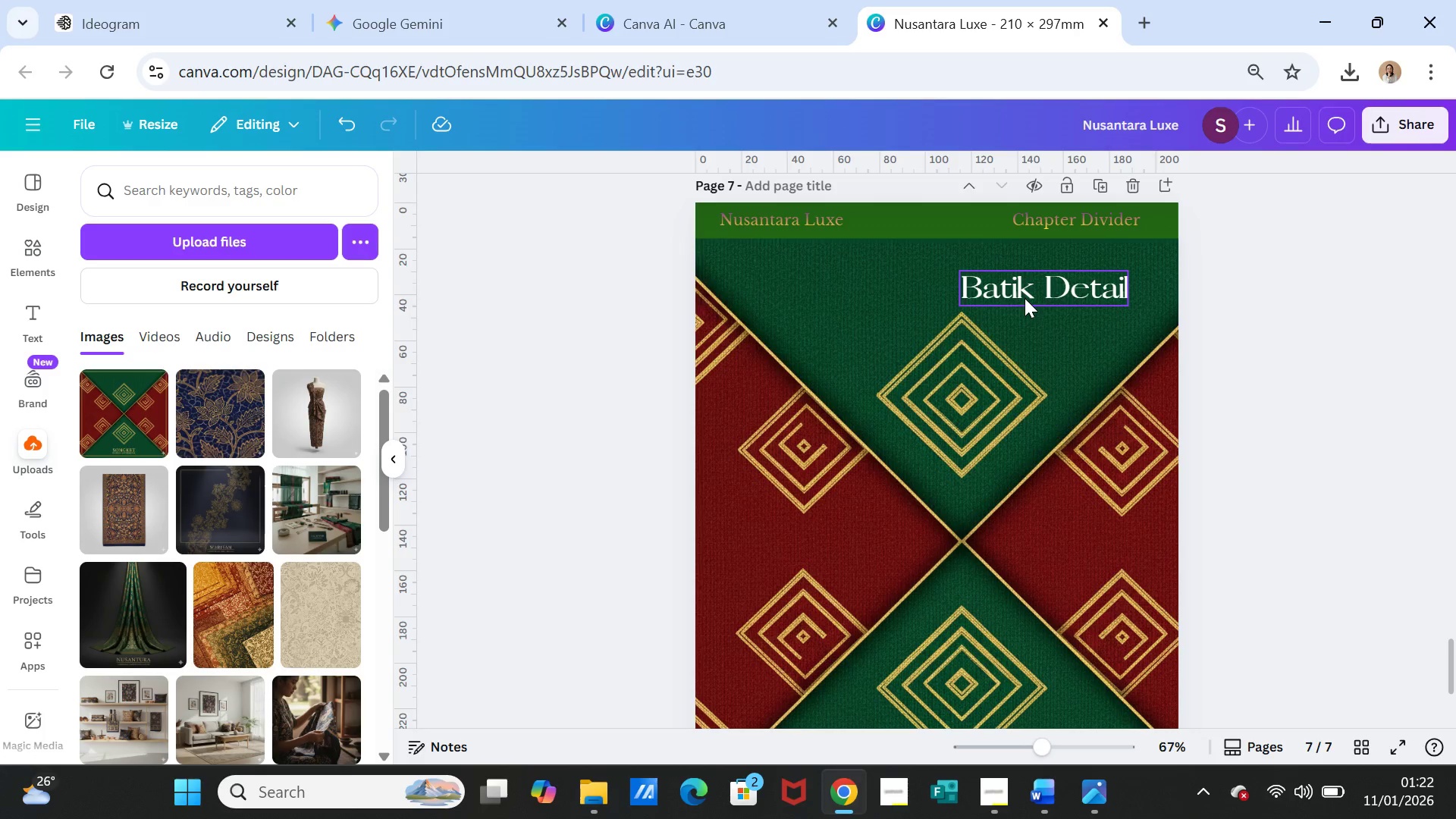 
double_click([1025, 297])
 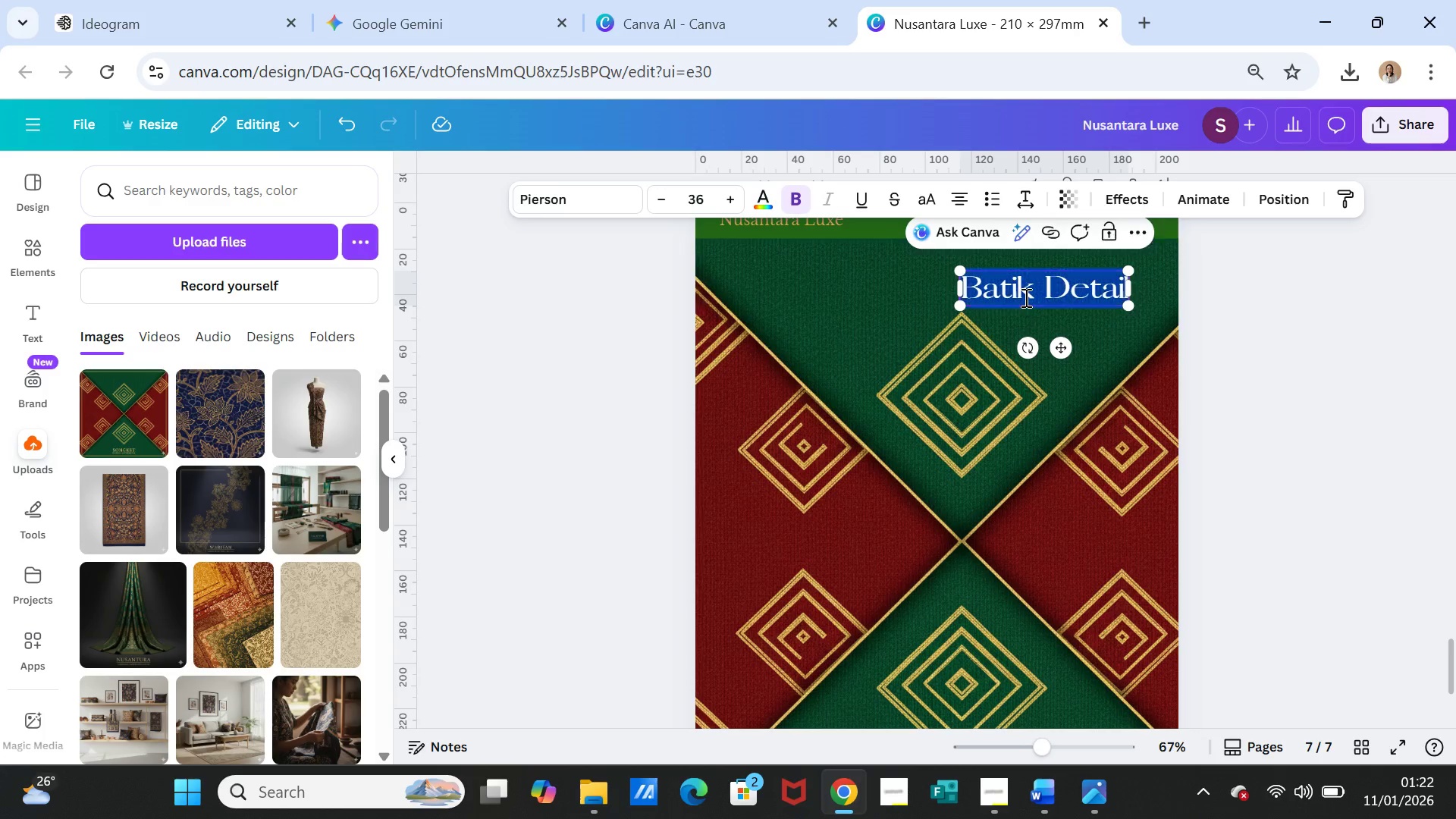 
triple_click([1025, 297])
 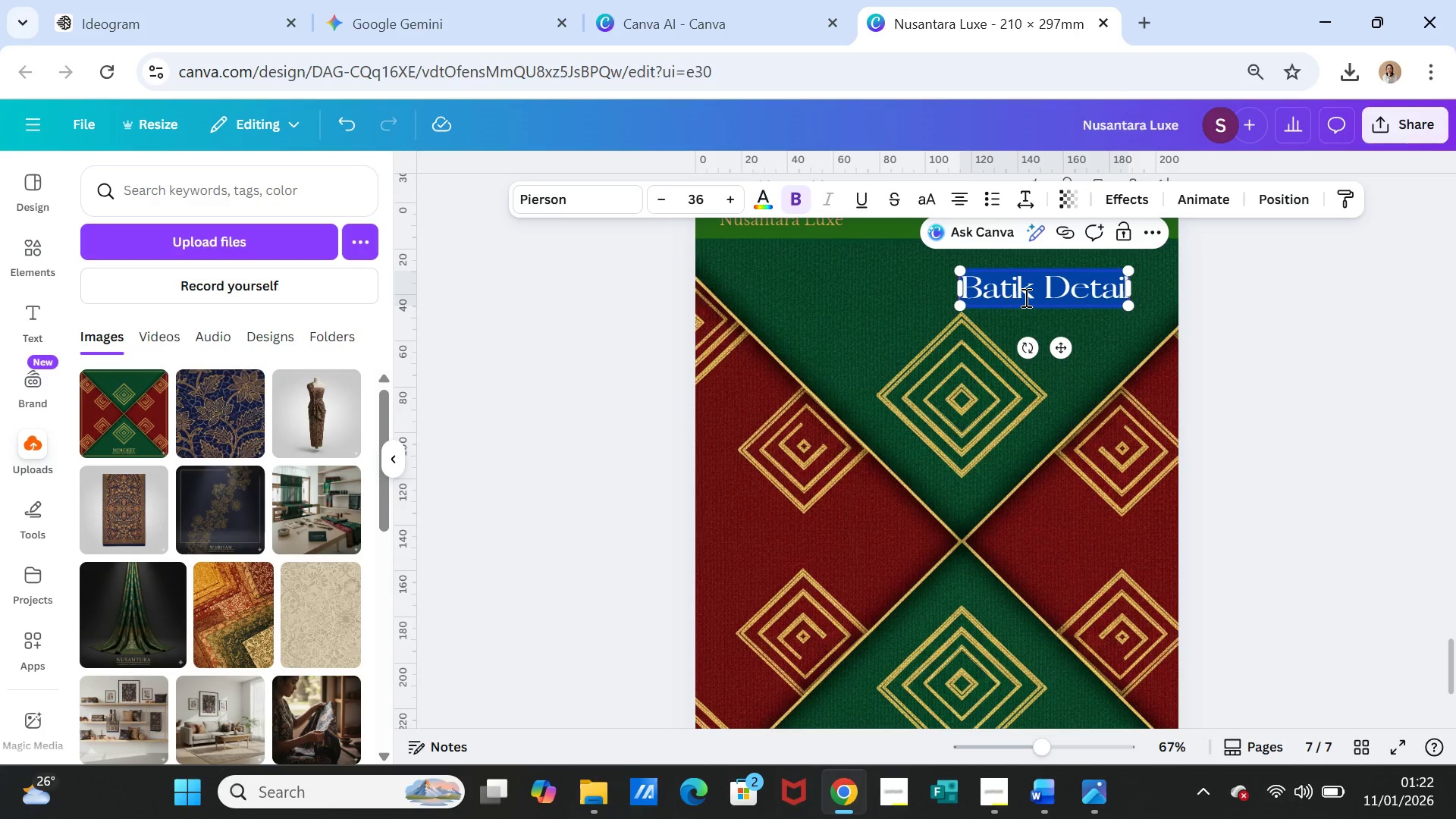 
key(Control+V)
 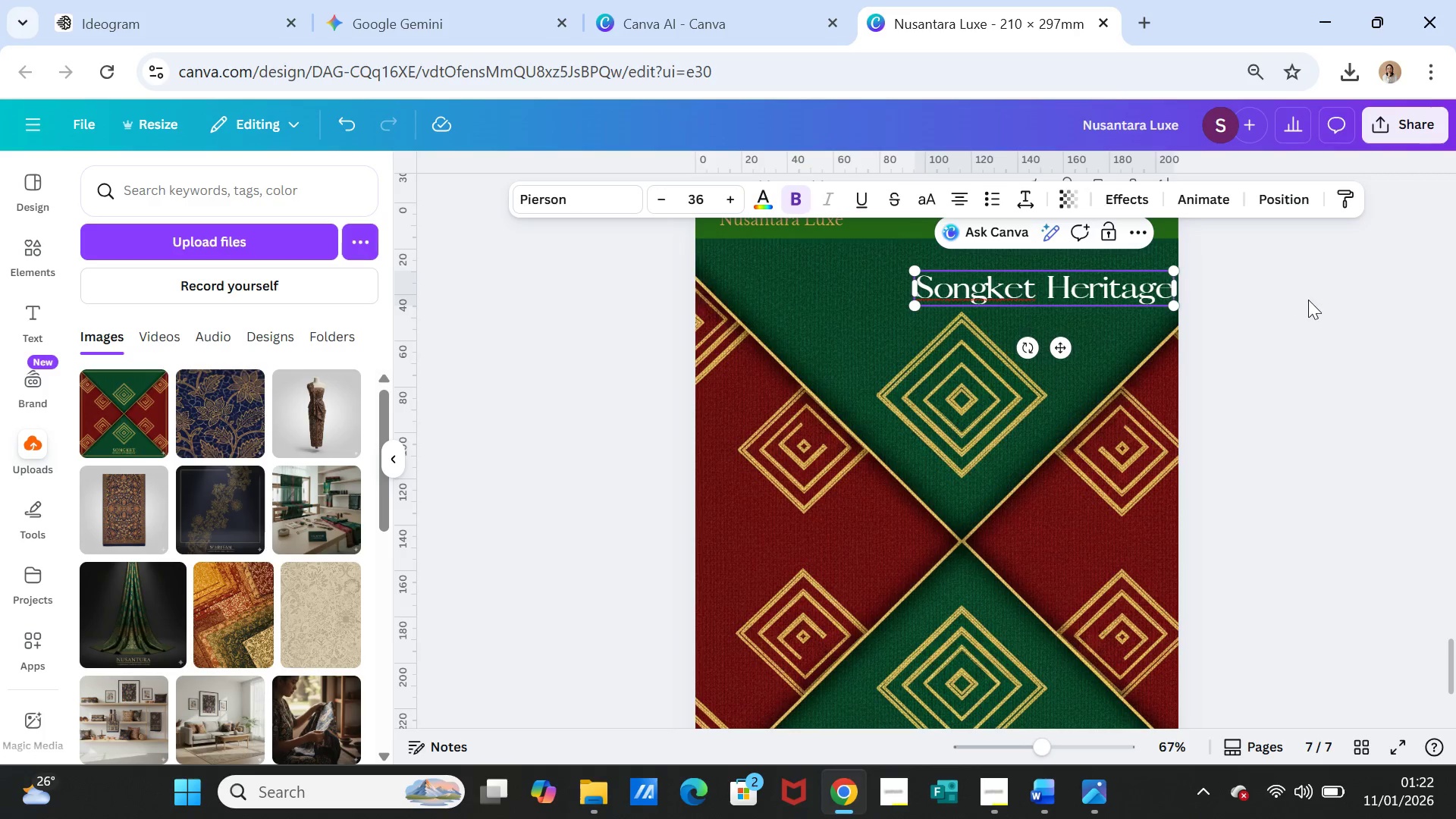 
left_click([1308, 300])
 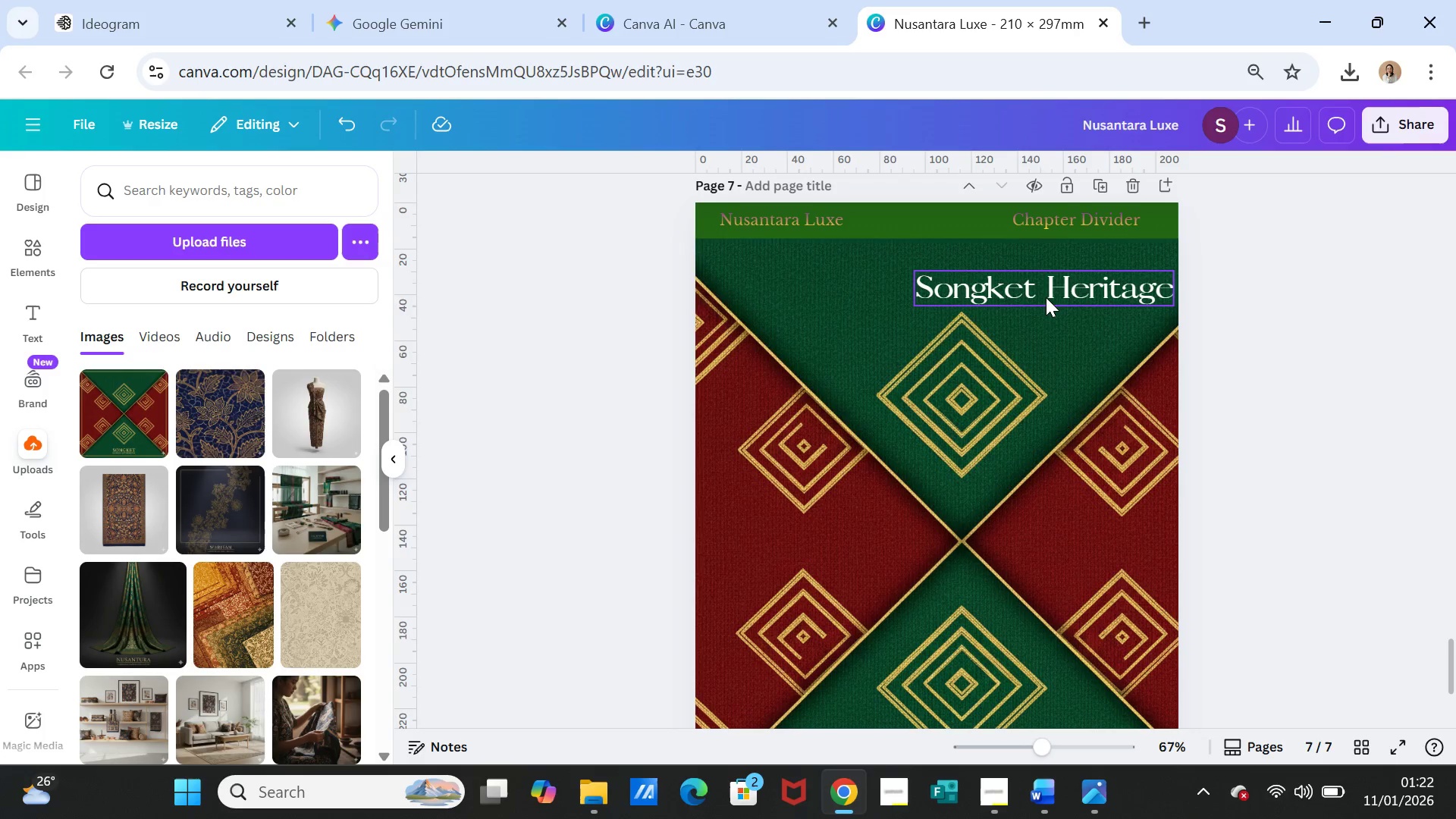 
left_click_drag(start_coordinate=[1046, 297], to_coordinate=[958, 278])
 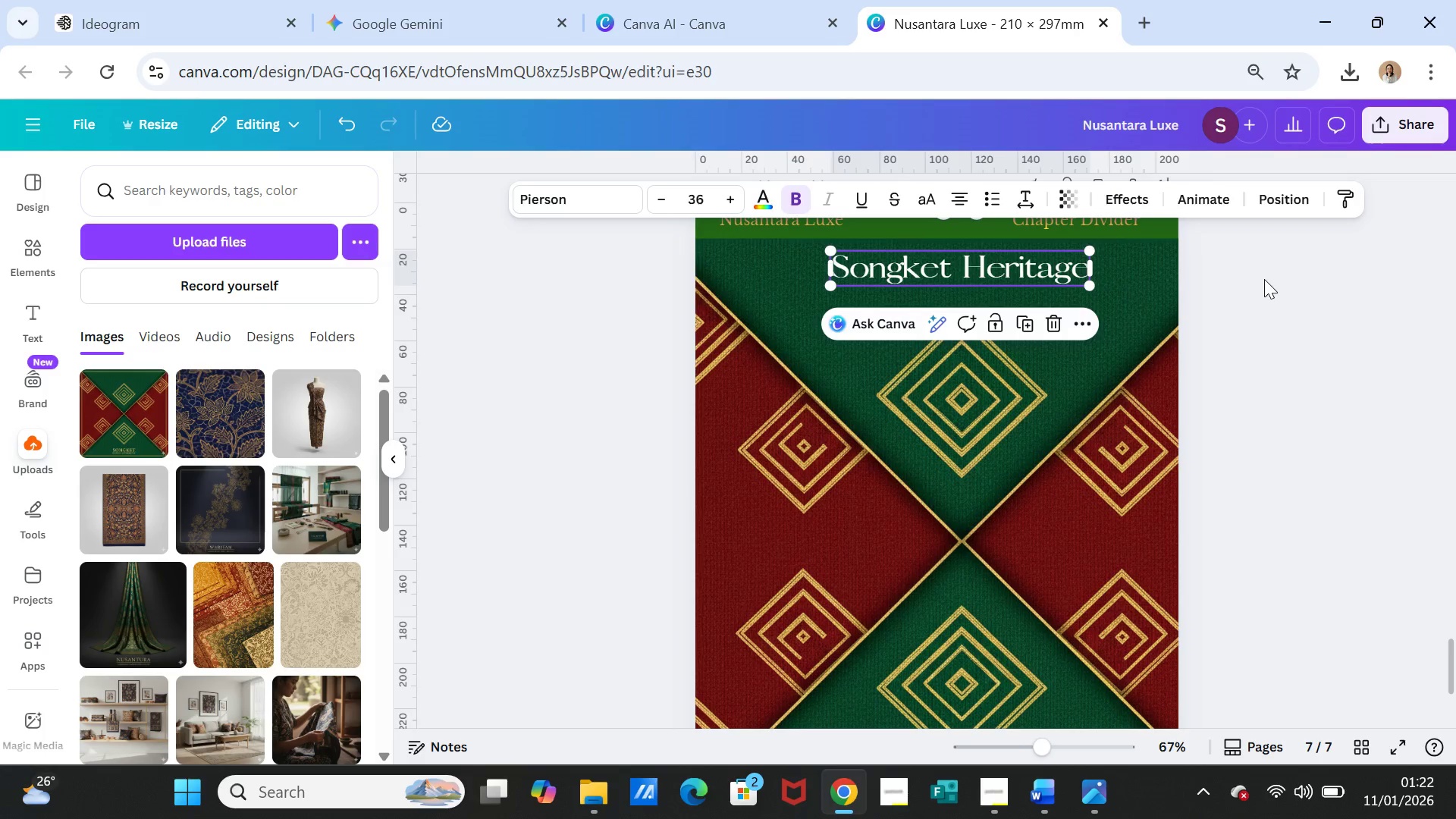 
left_click([1264, 279])
 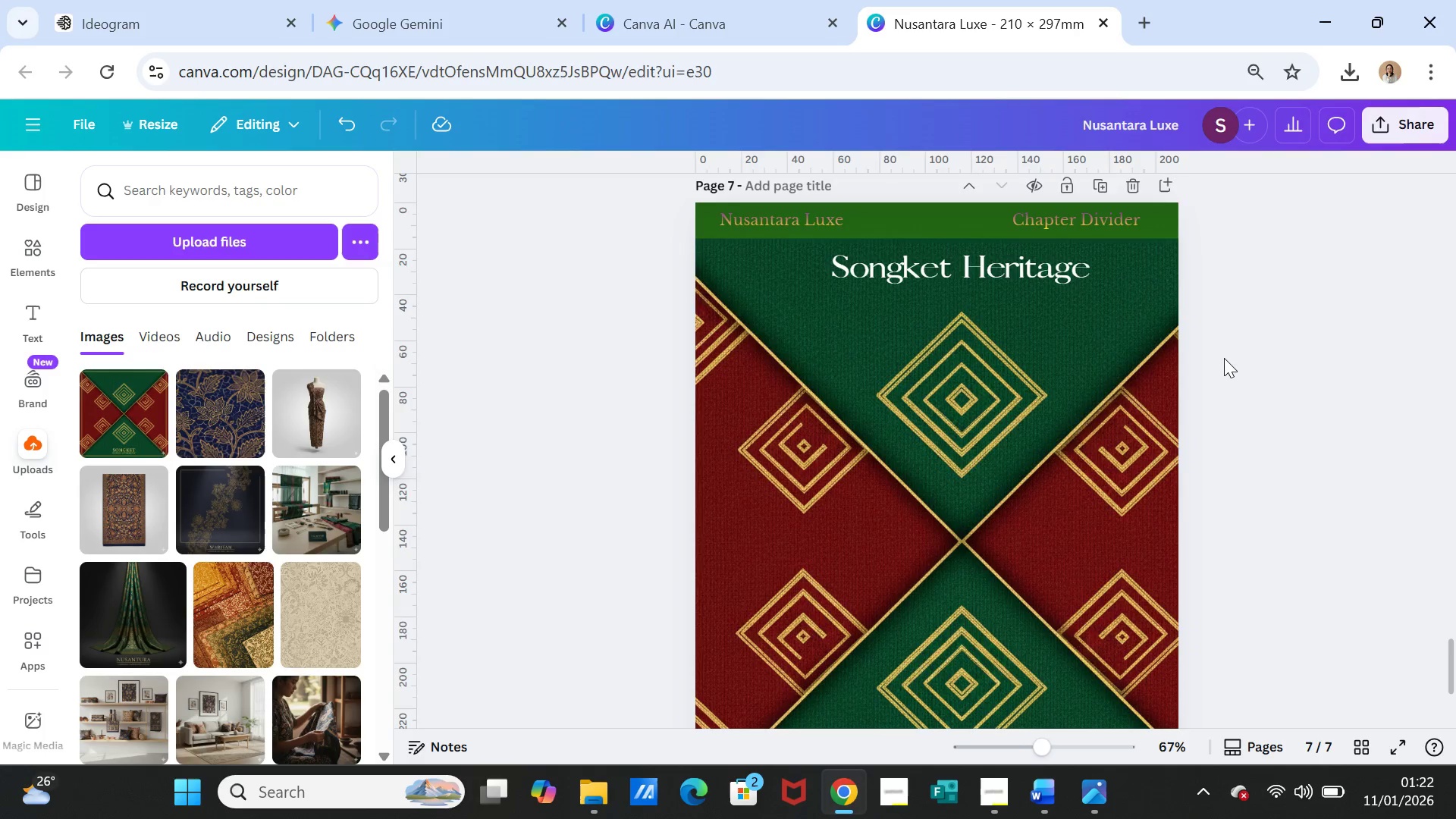 
scroll: coordinate [1229, 359], scroll_direction: down, amount: 2.0
 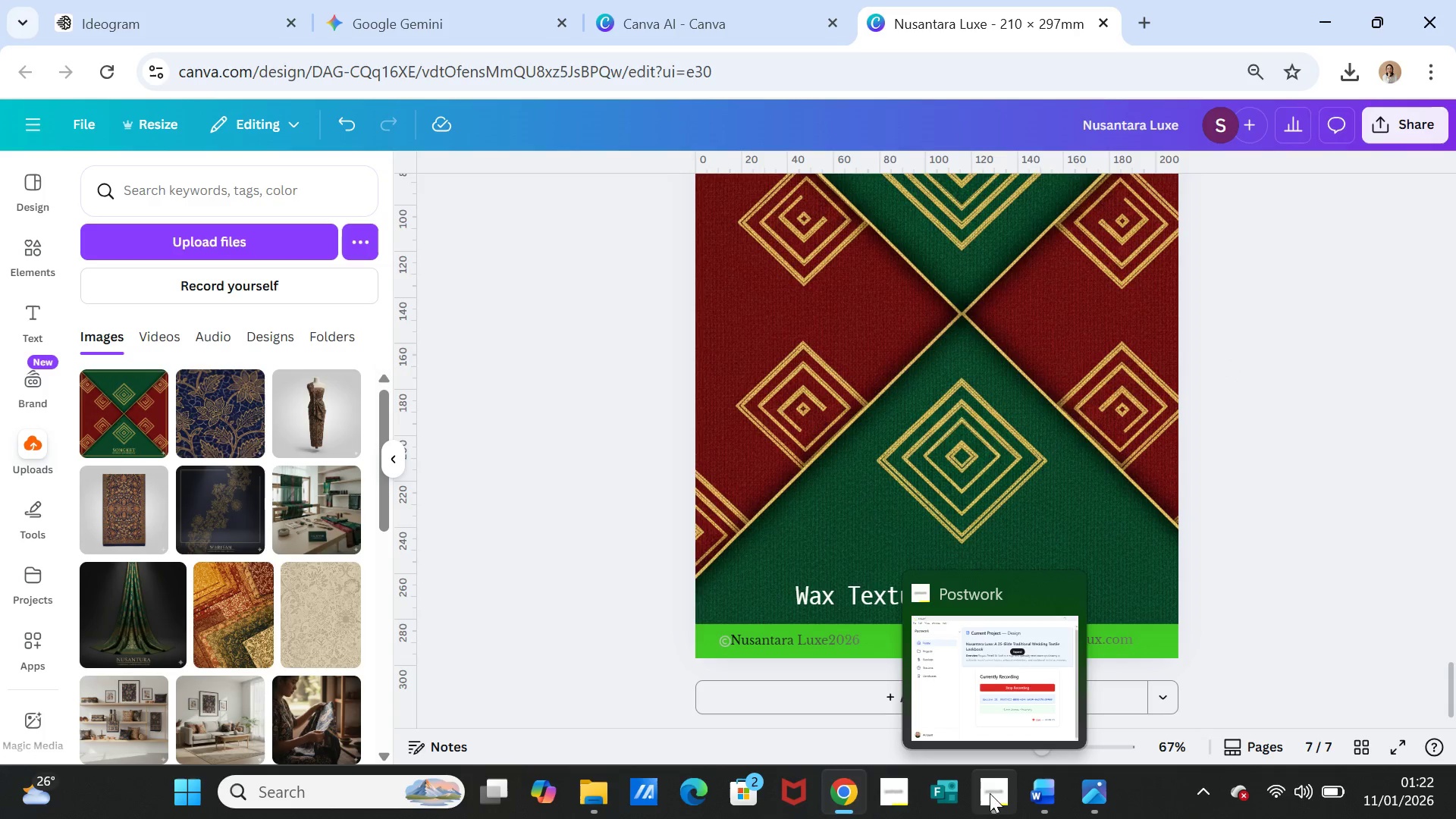 
left_click([1039, 790])
 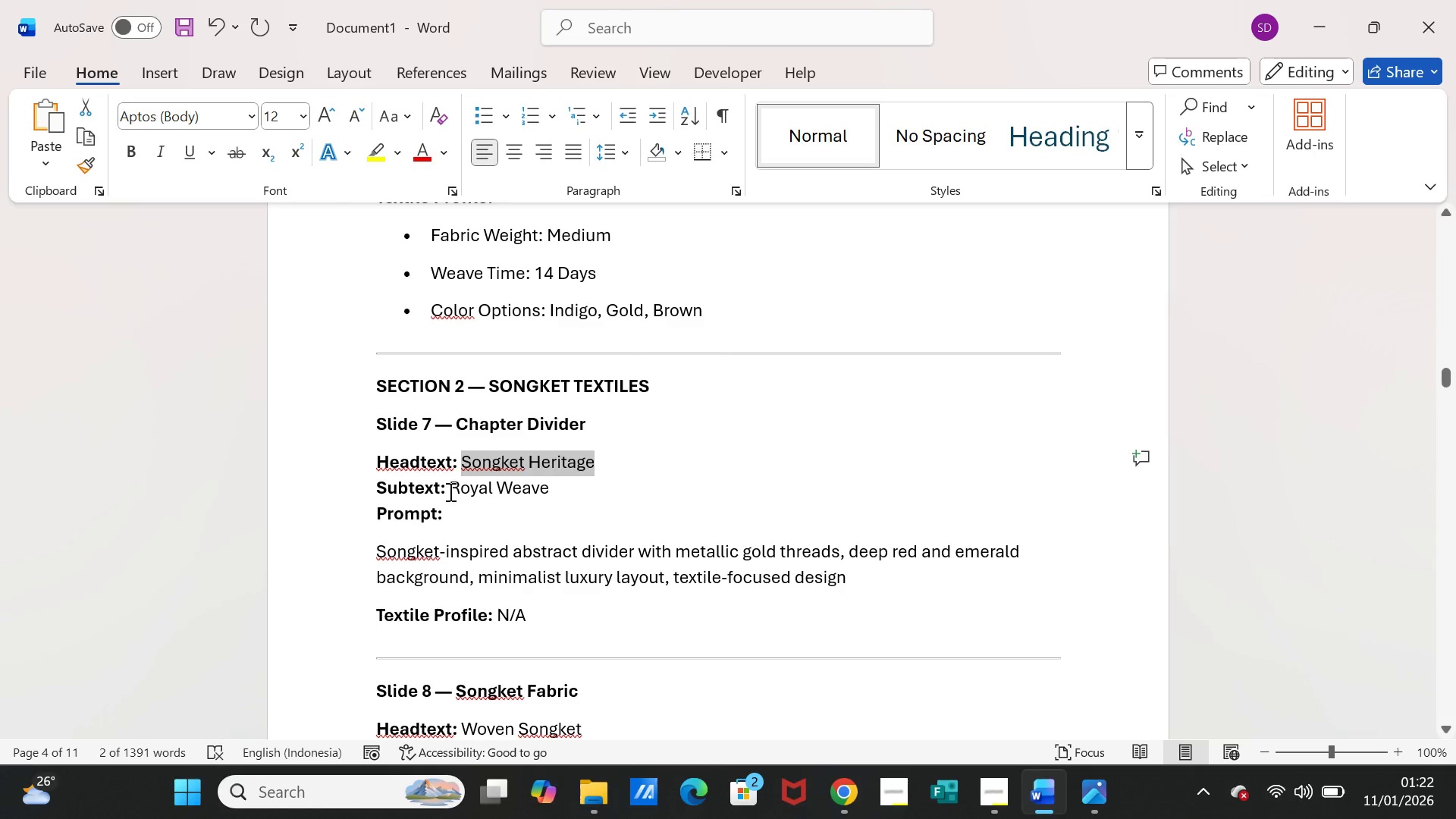 
left_click([454, 488])
 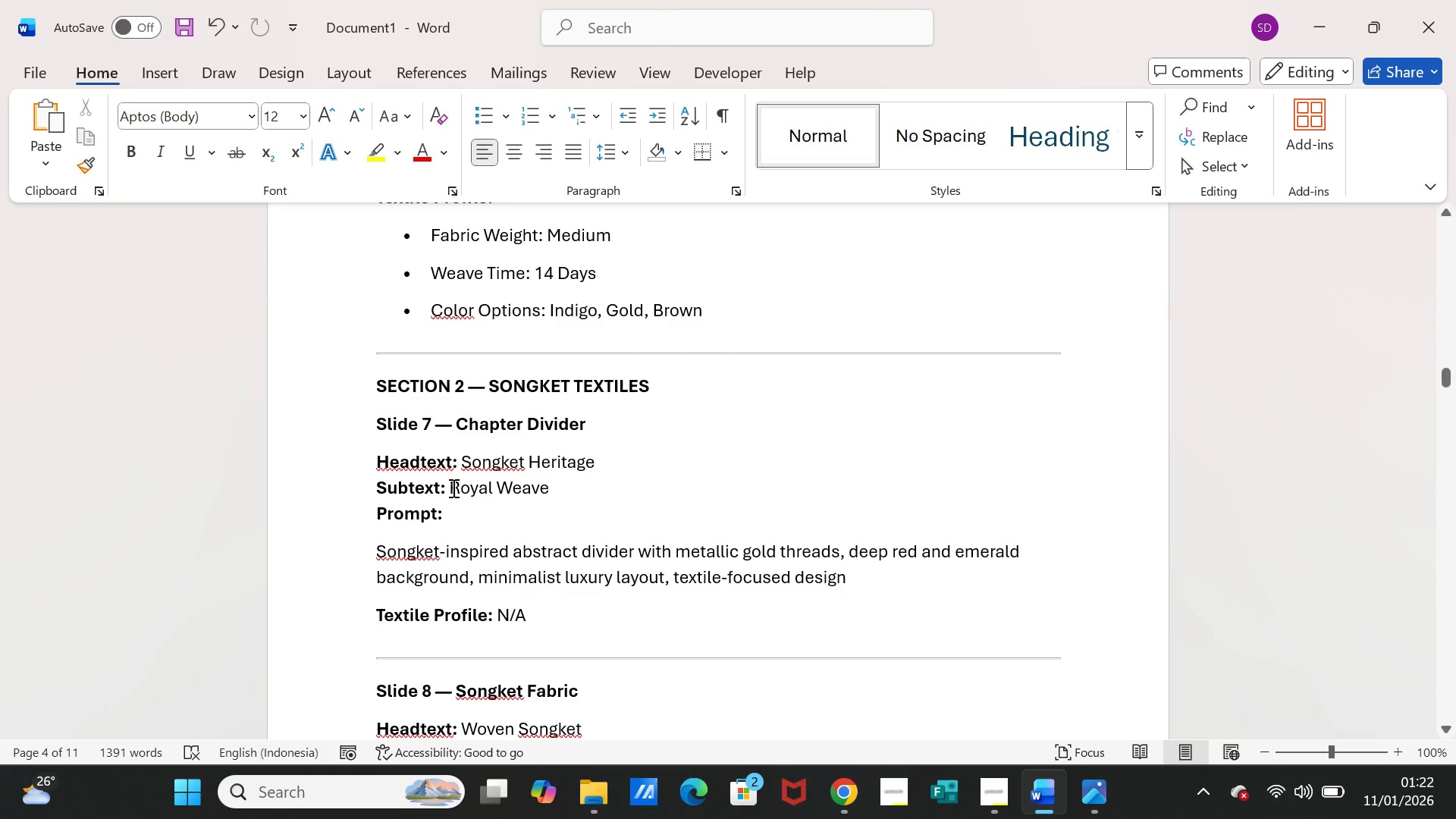 
left_click_drag(start_coordinate=[451, 488], to_coordinate=[525, 488])
 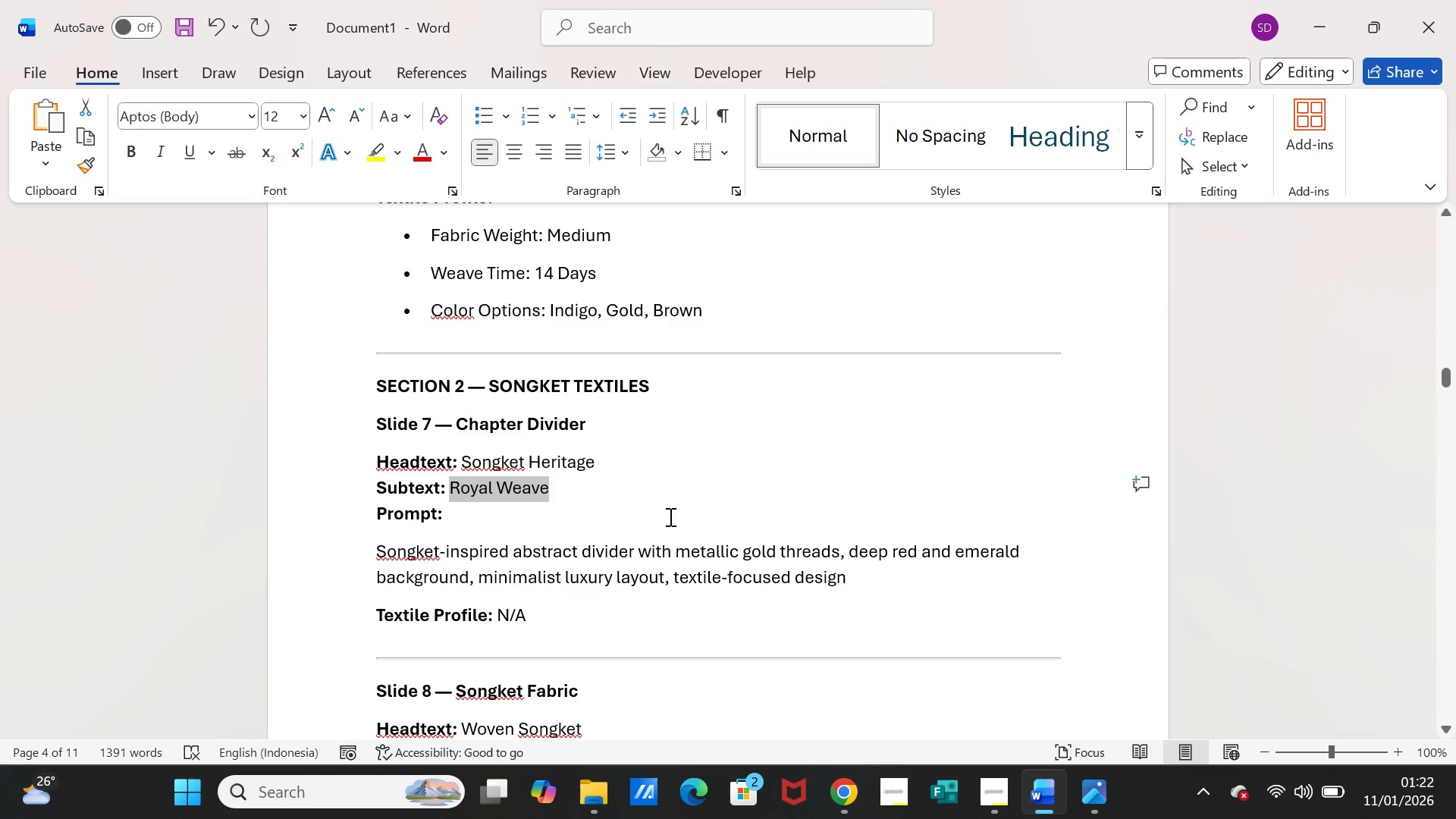 
key(Control+C)
 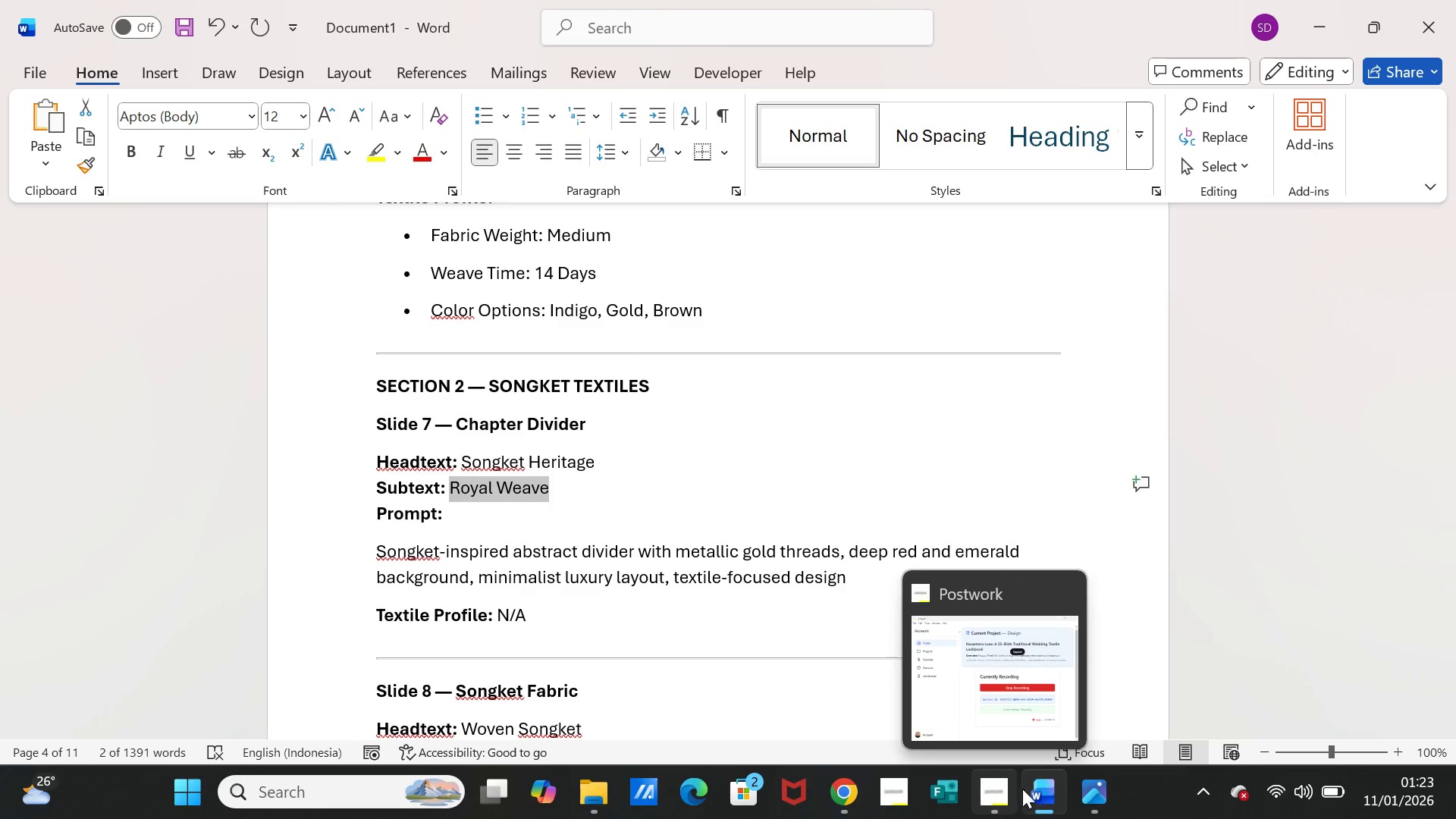 
left_click([1031, 789])
 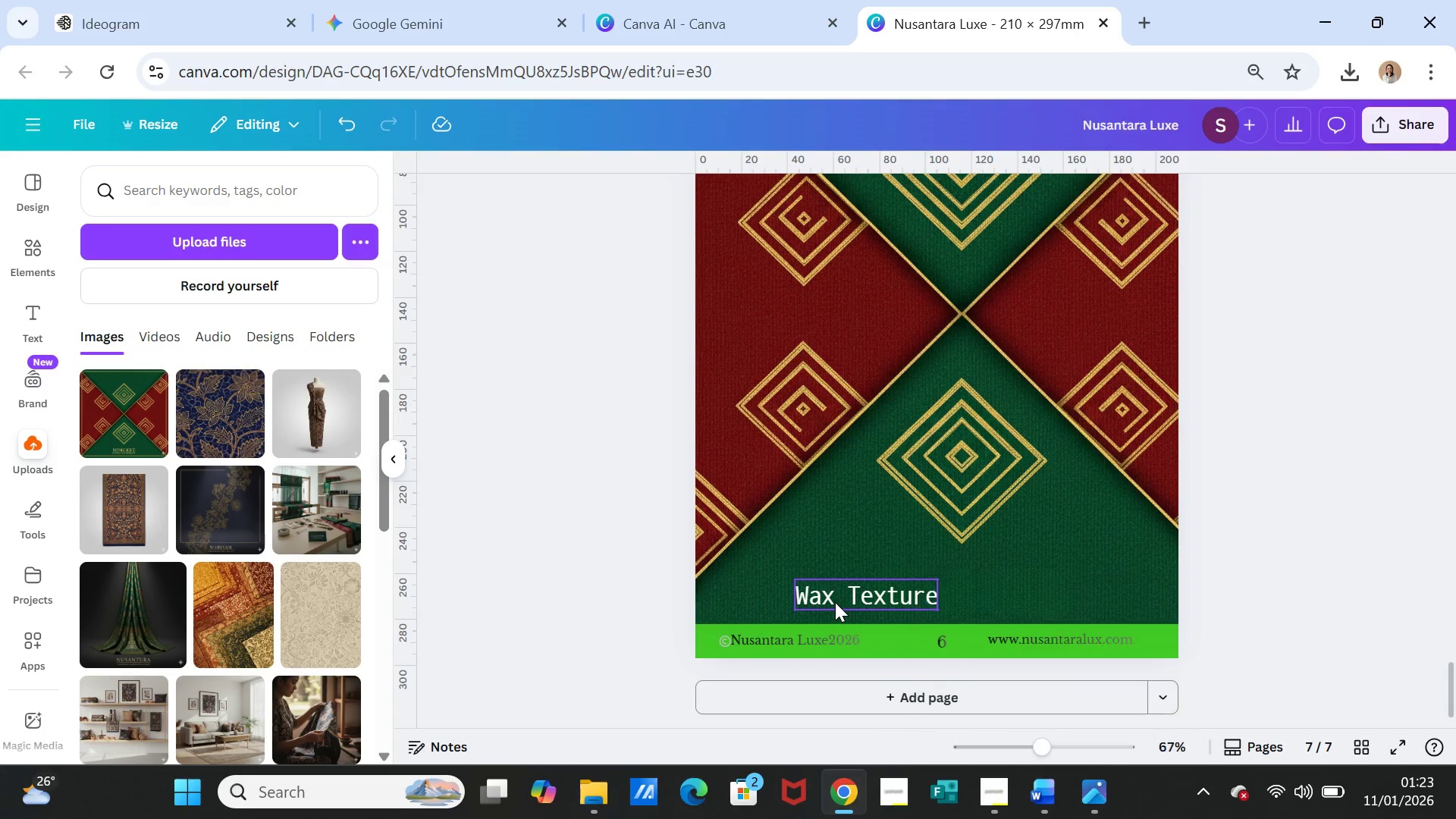 
double_click([835, 602])
 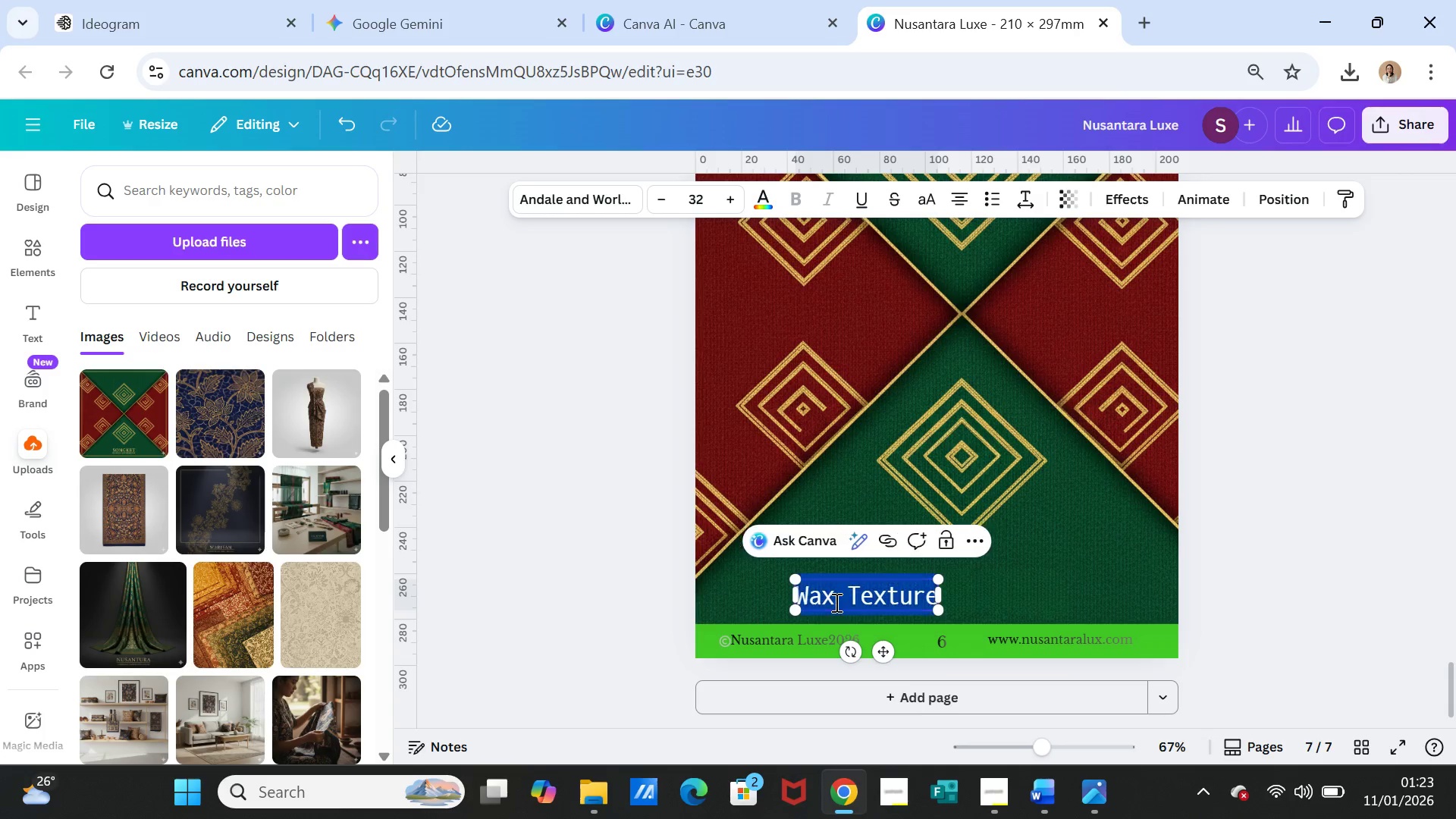 
triple_click([835, 602])
 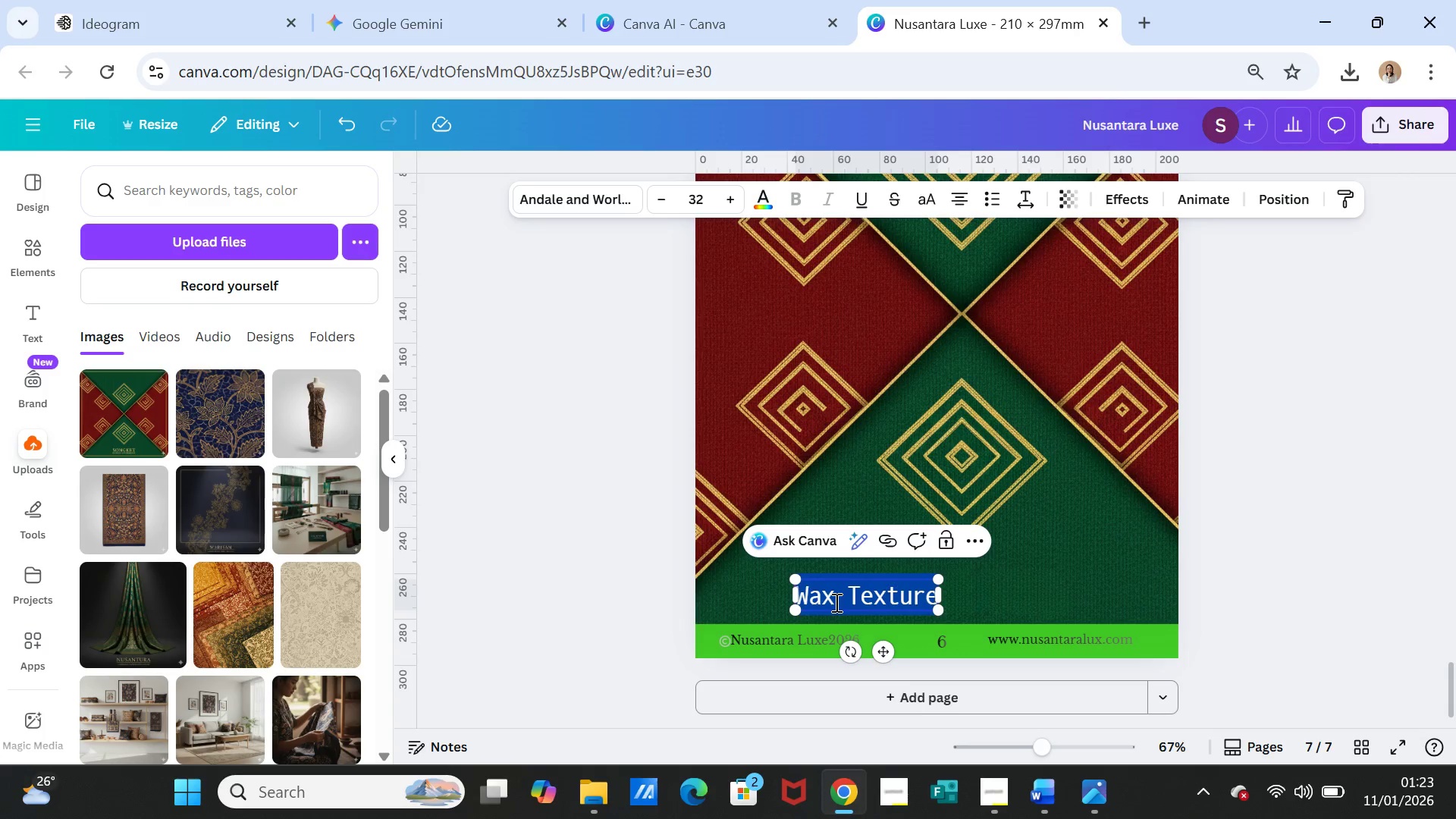 
key(Control+V)
 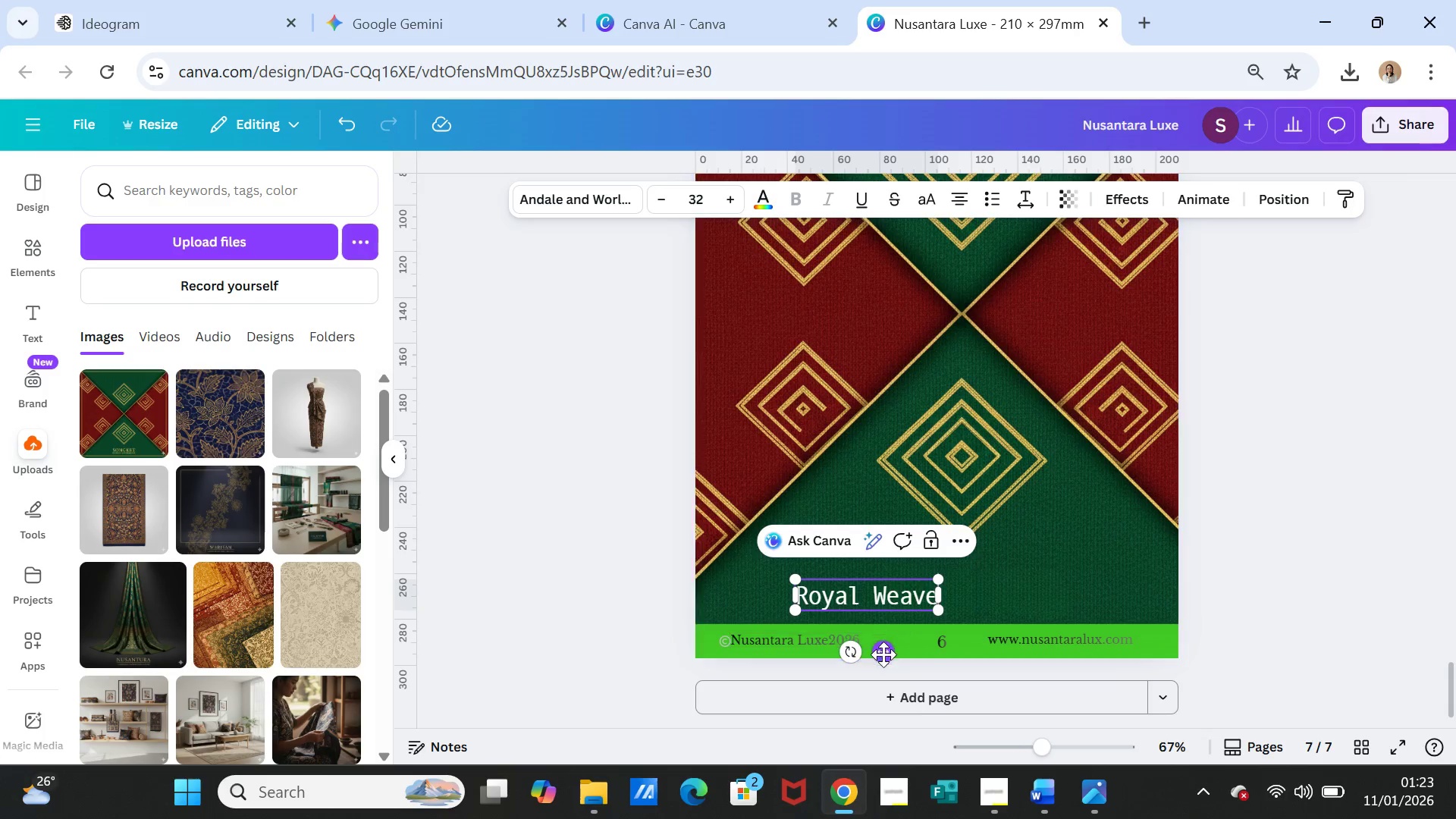 
left_click([993, 588])
 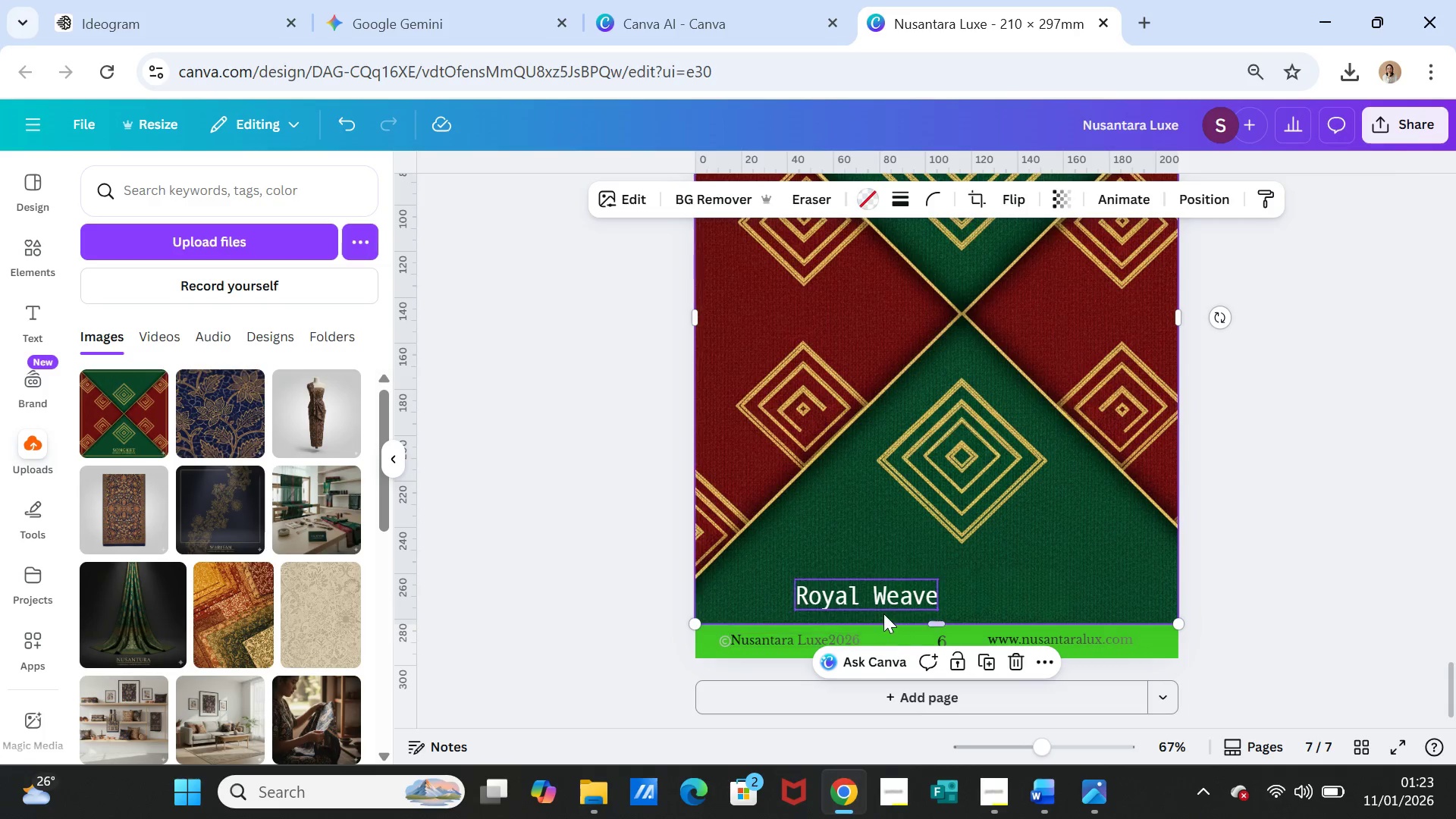 
left_click([883, 613])
 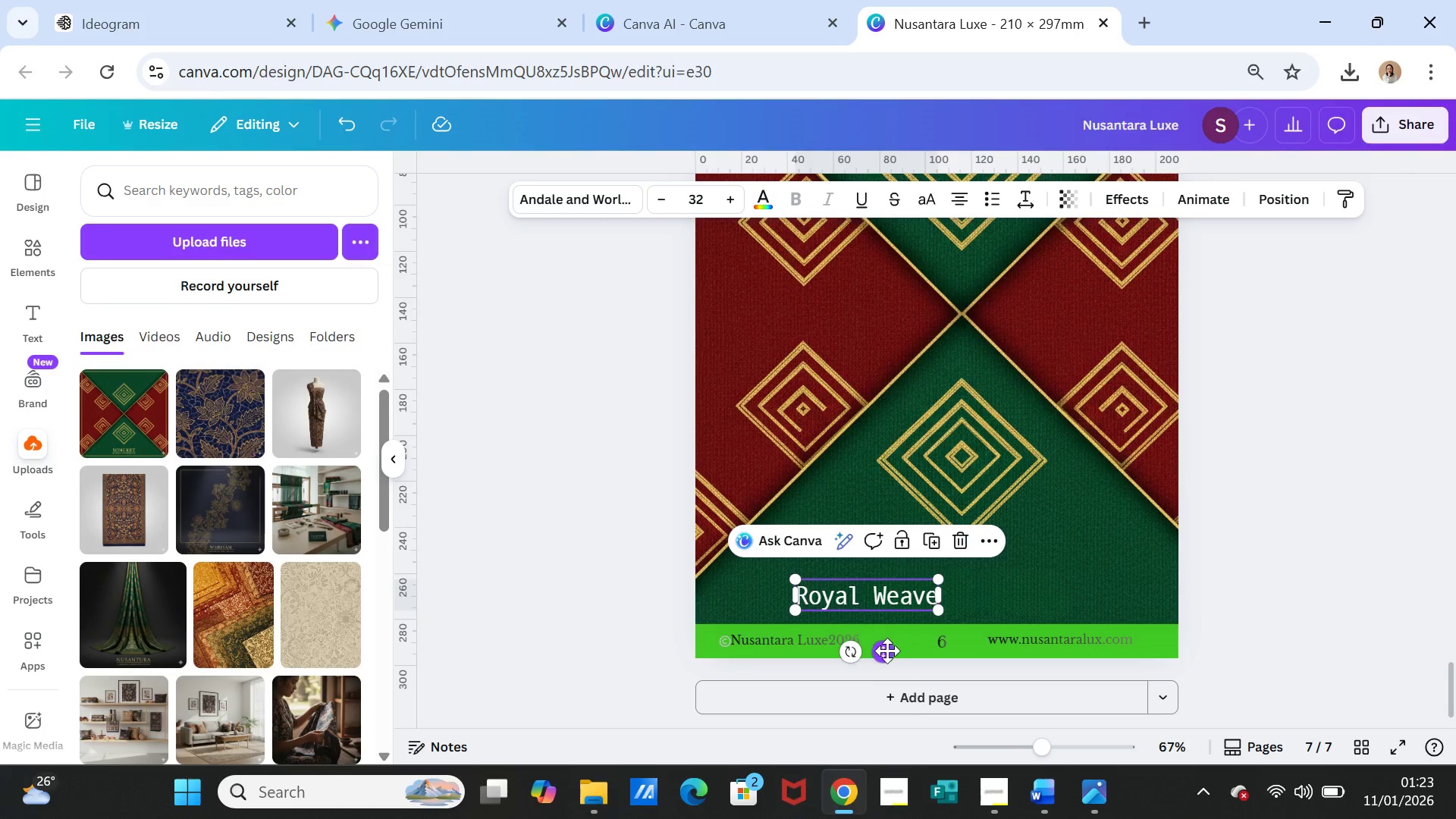 
left_click_drag(start_coordinate=[888, 651], to_coordinate=[1075, 649])
 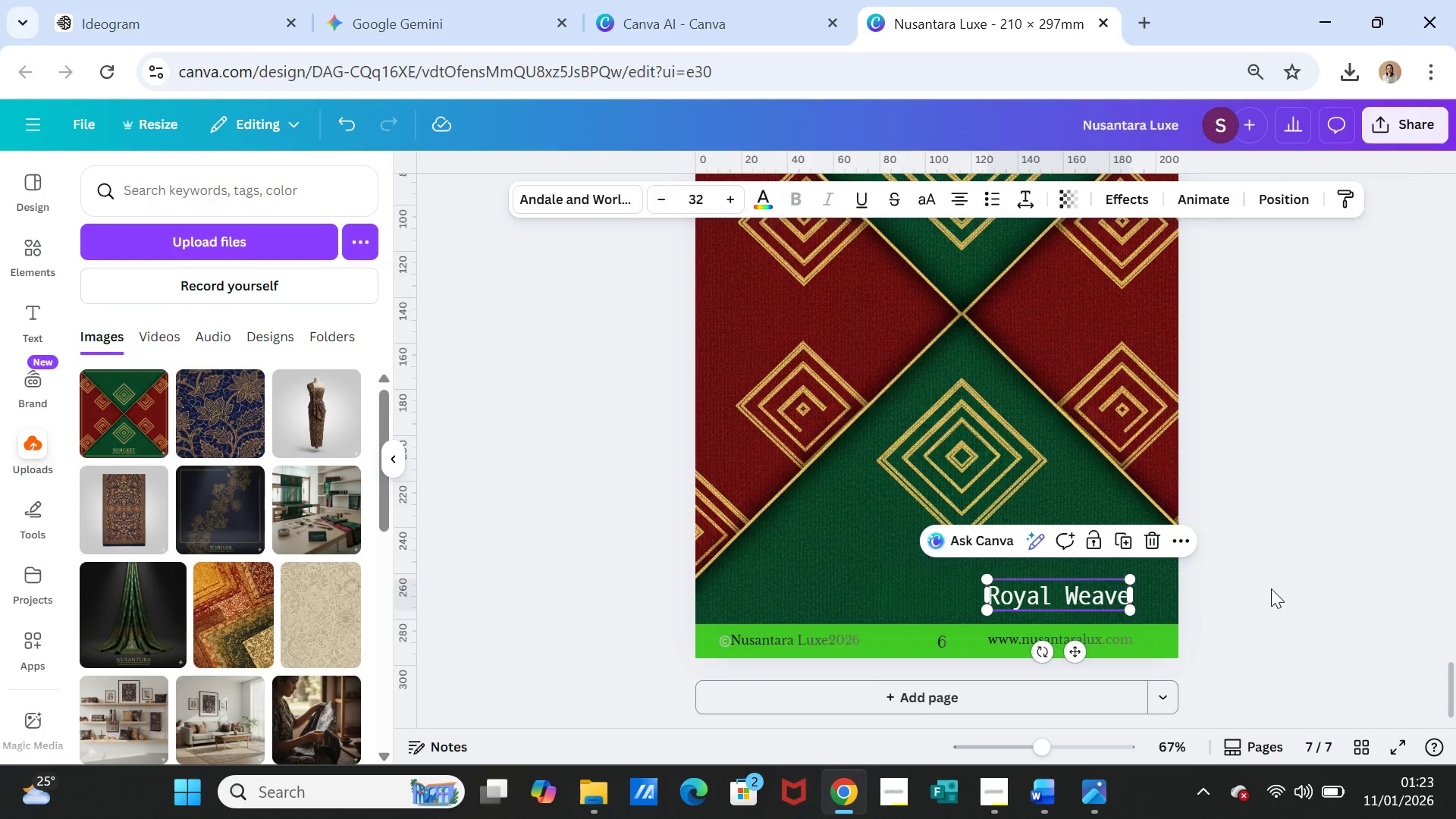 
left_click([1271, 588])
 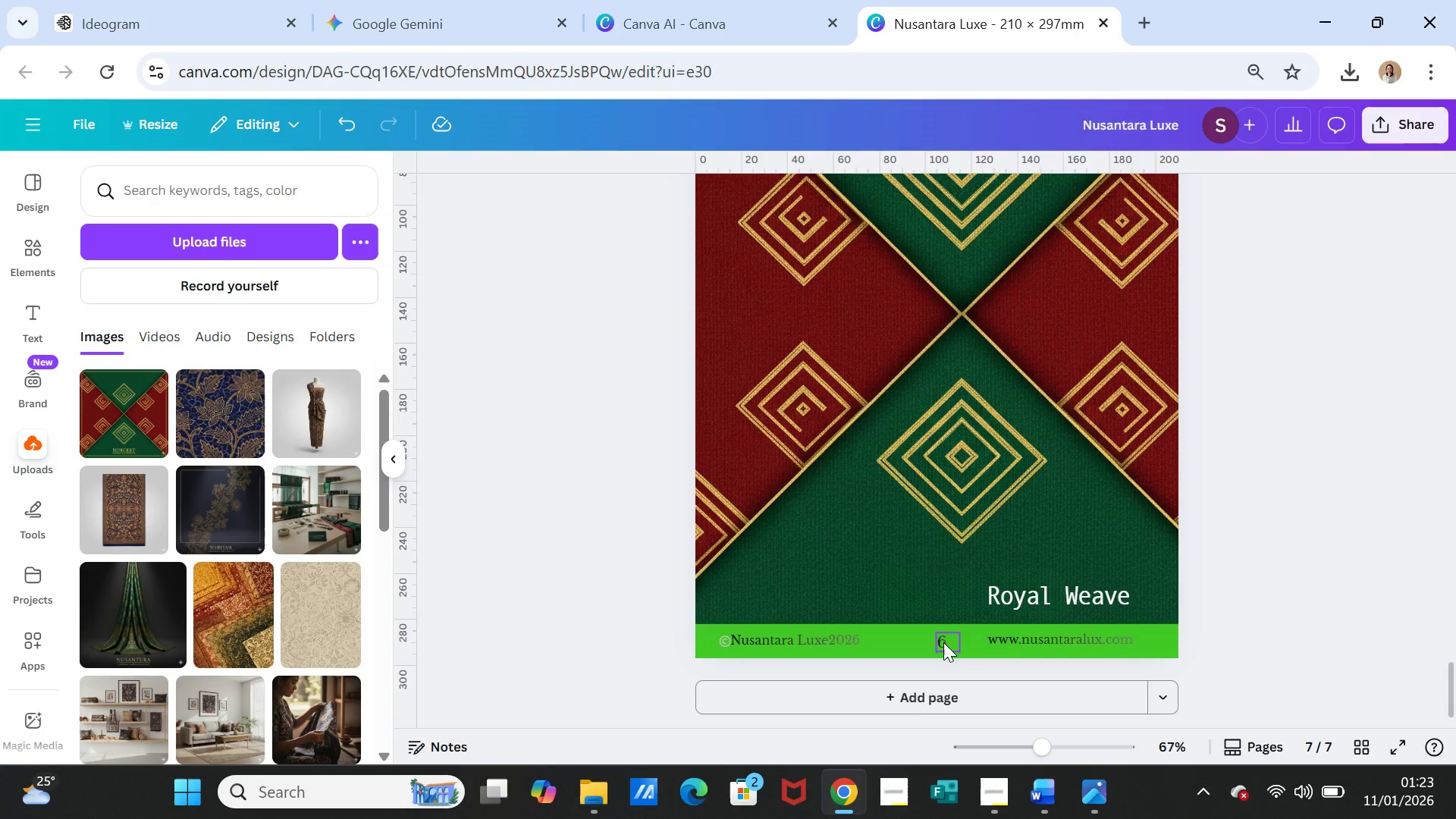 
double_click([943, 642])
 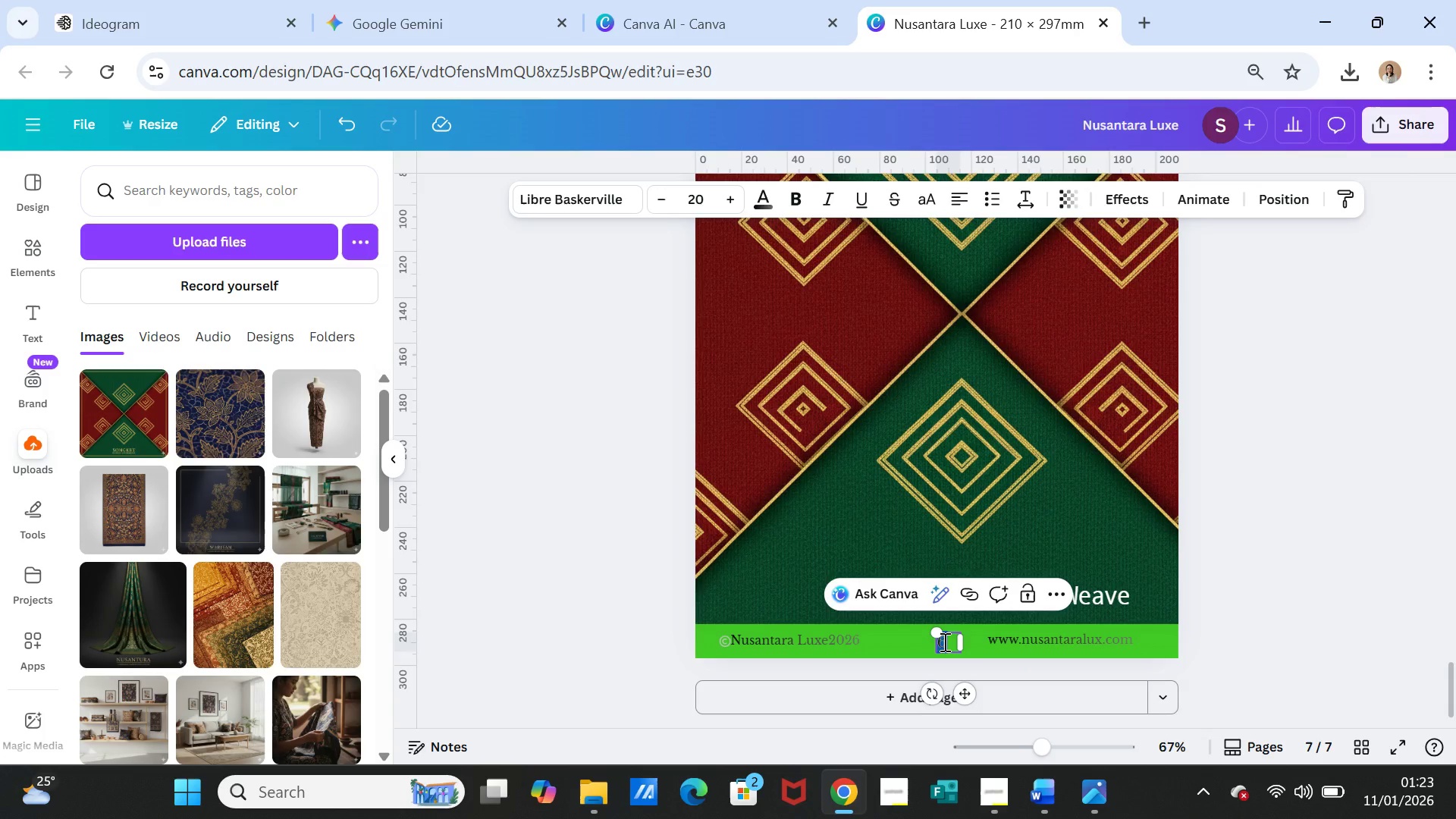 
key(7)
 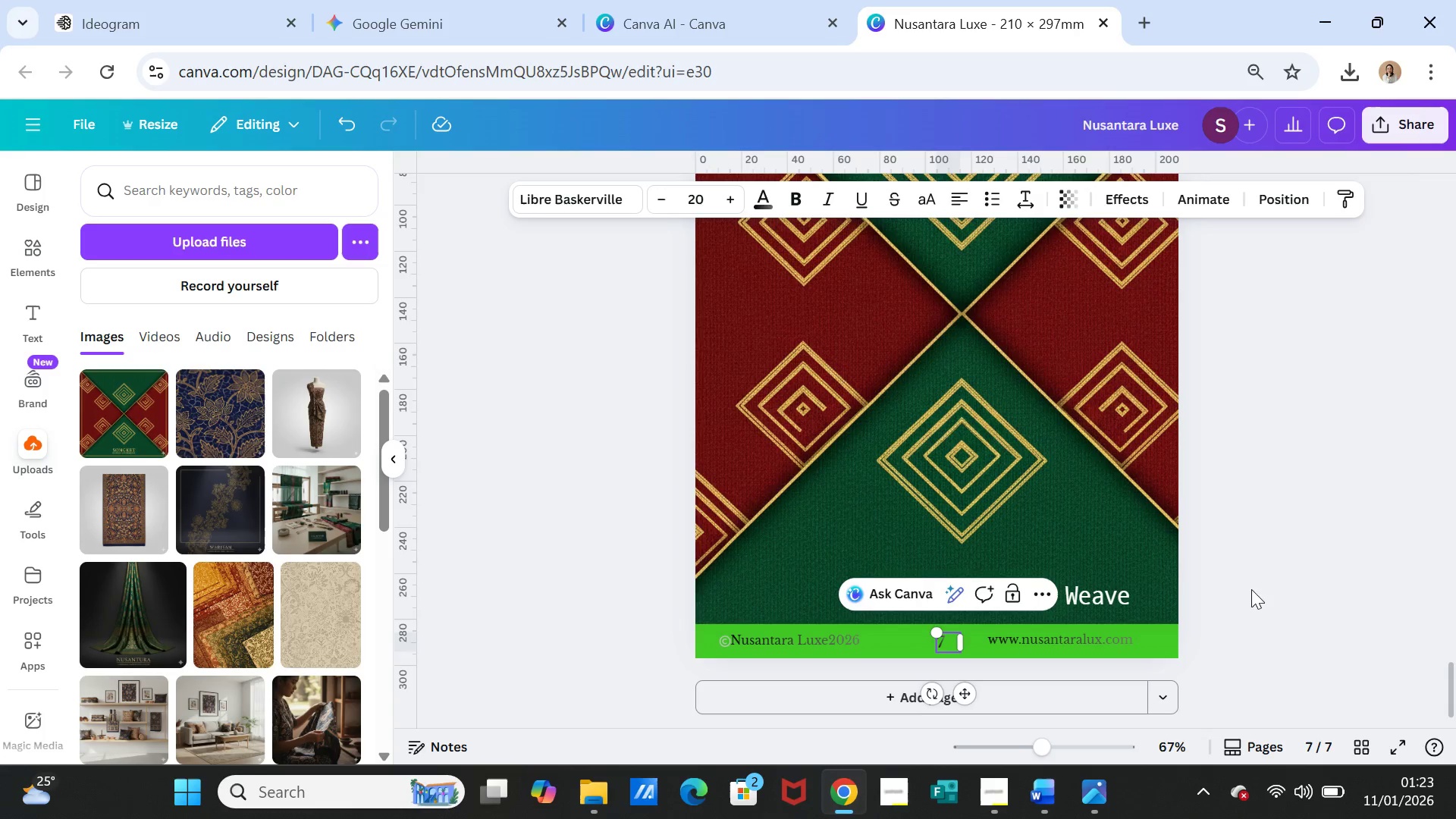 
left_click([1273, 587])
 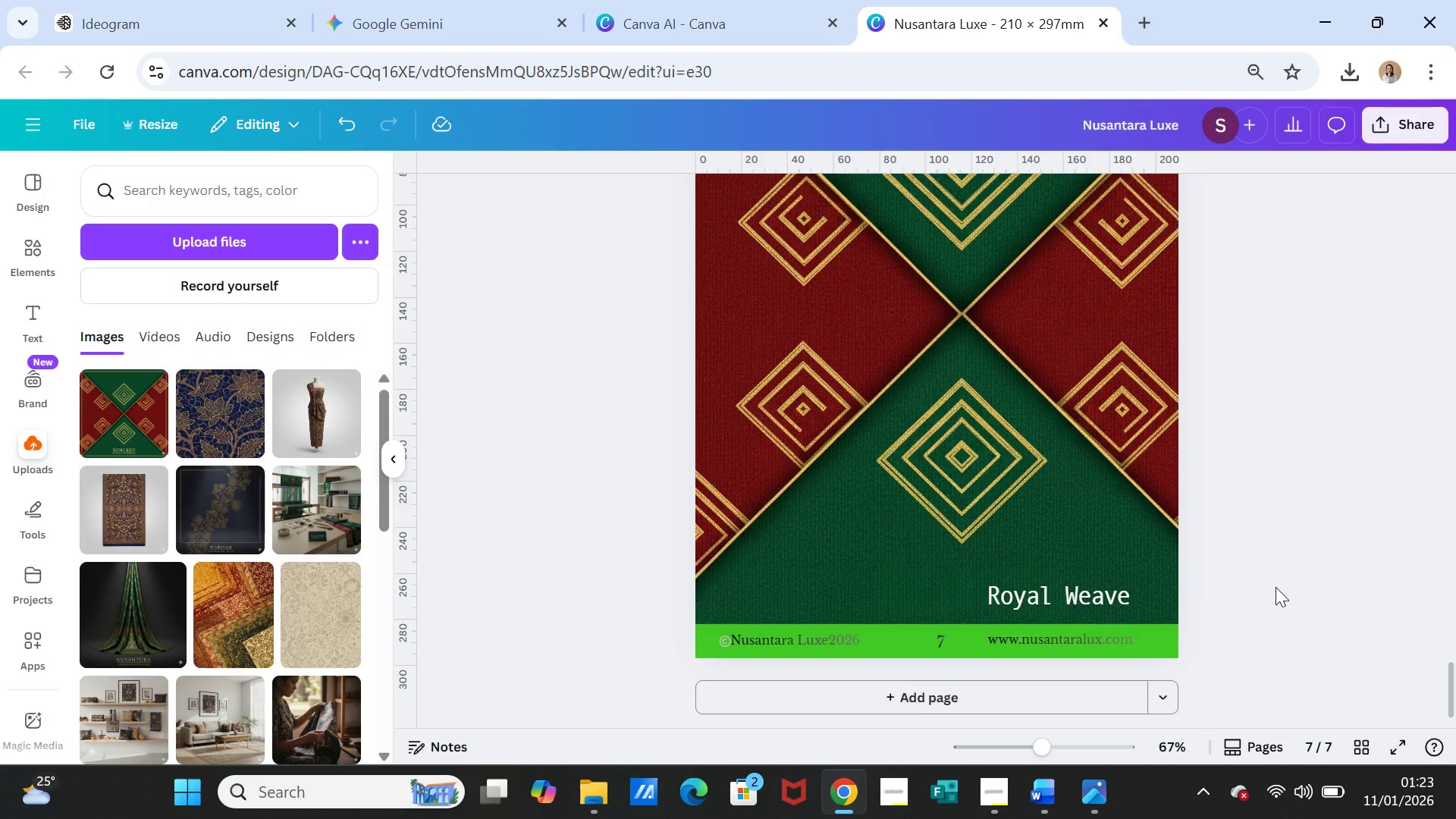 
wait(9.34)
 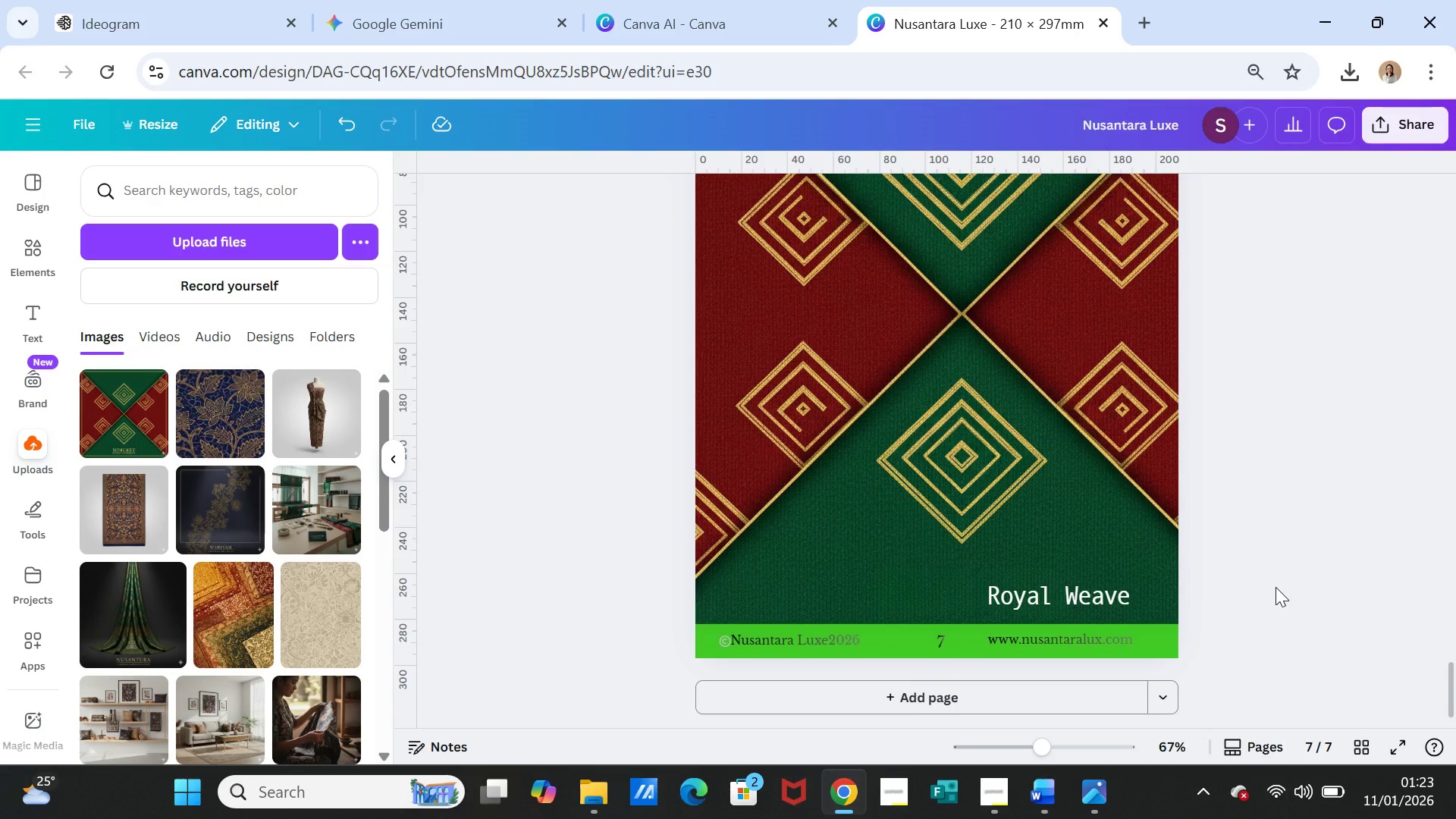 
scroll: coordinate [1342, 478], scroll_direction: up, amount: 3.0
 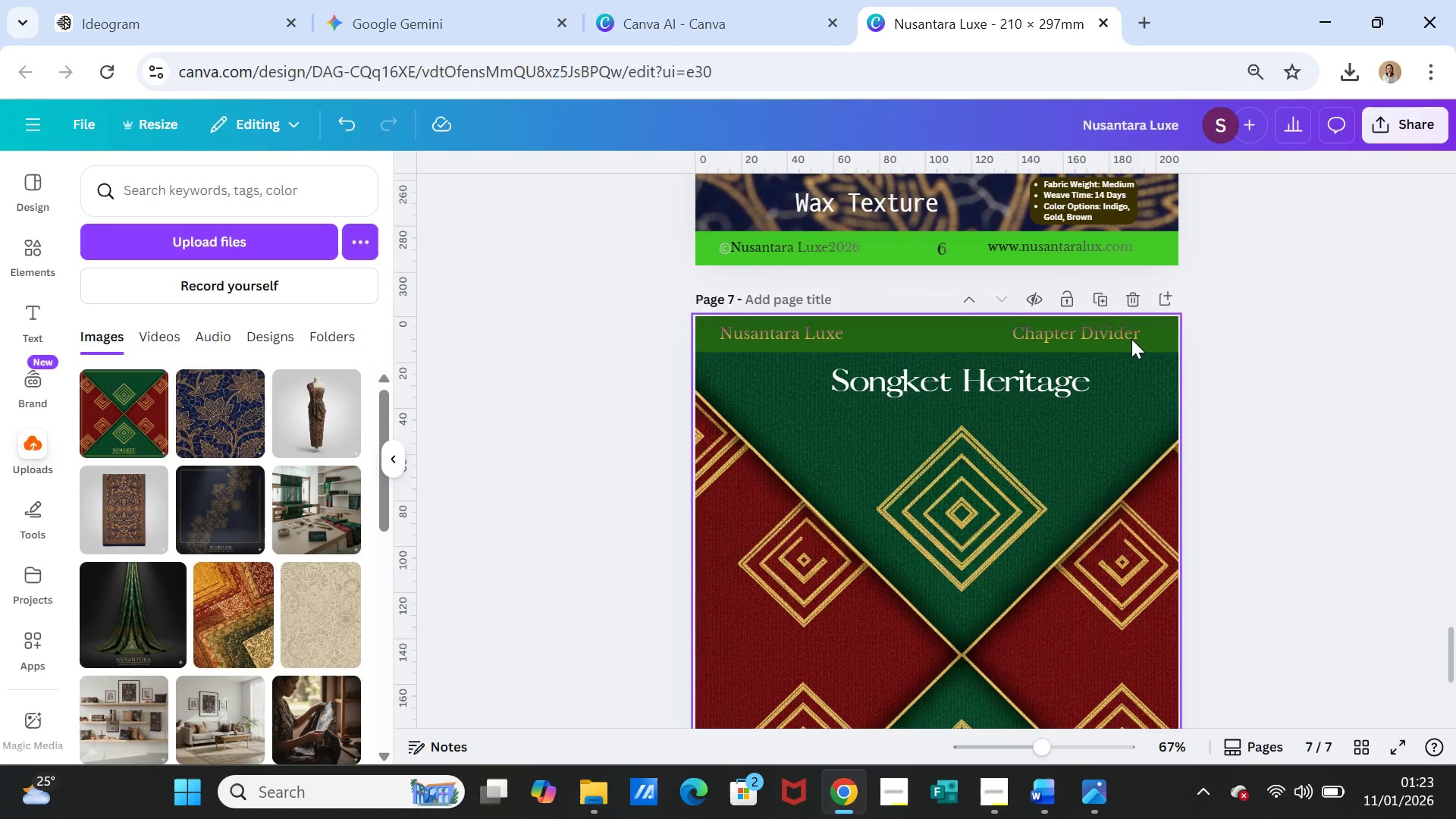 
left_click([1104, 298])
 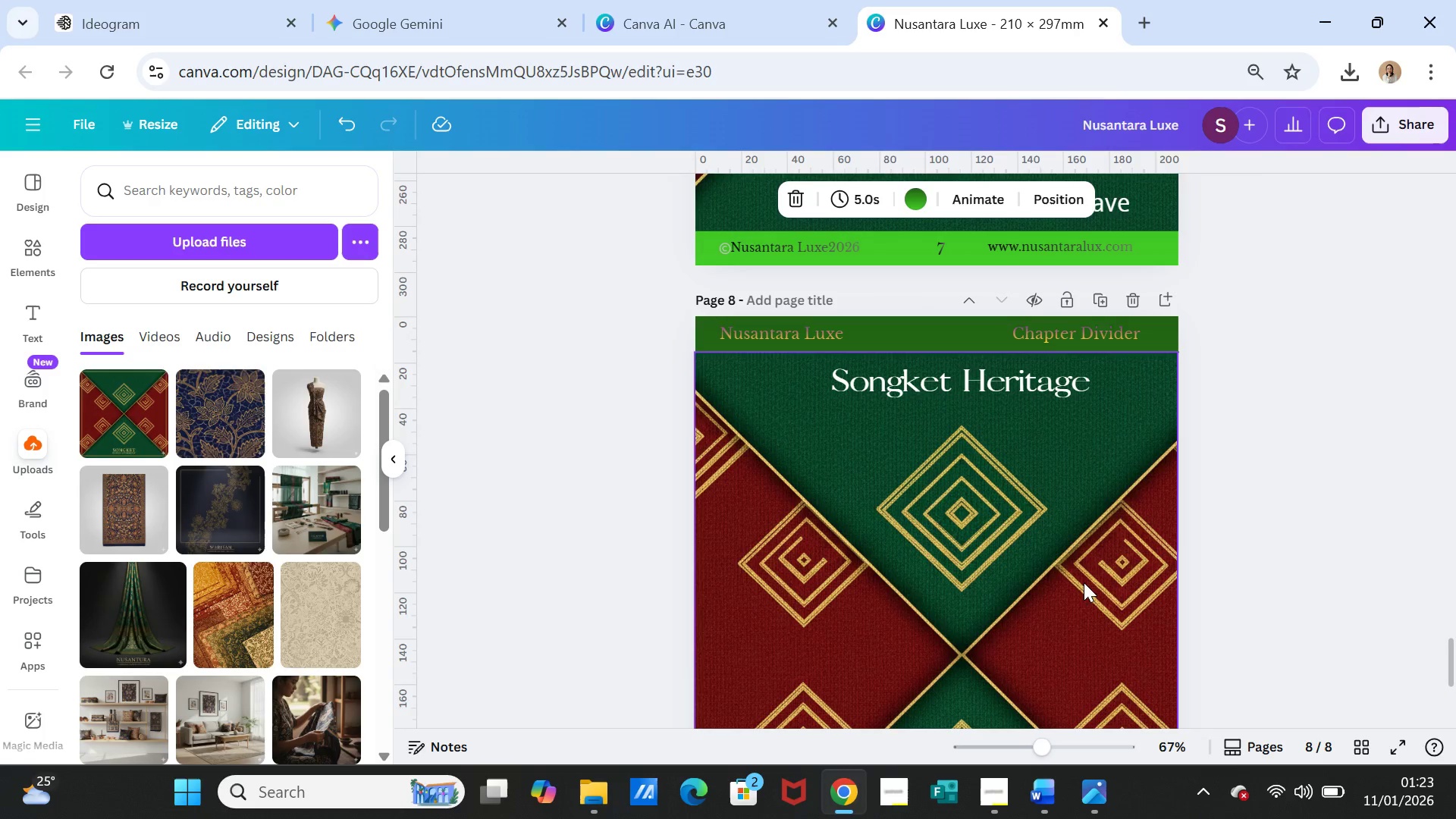 
left_click([1084, 582])
 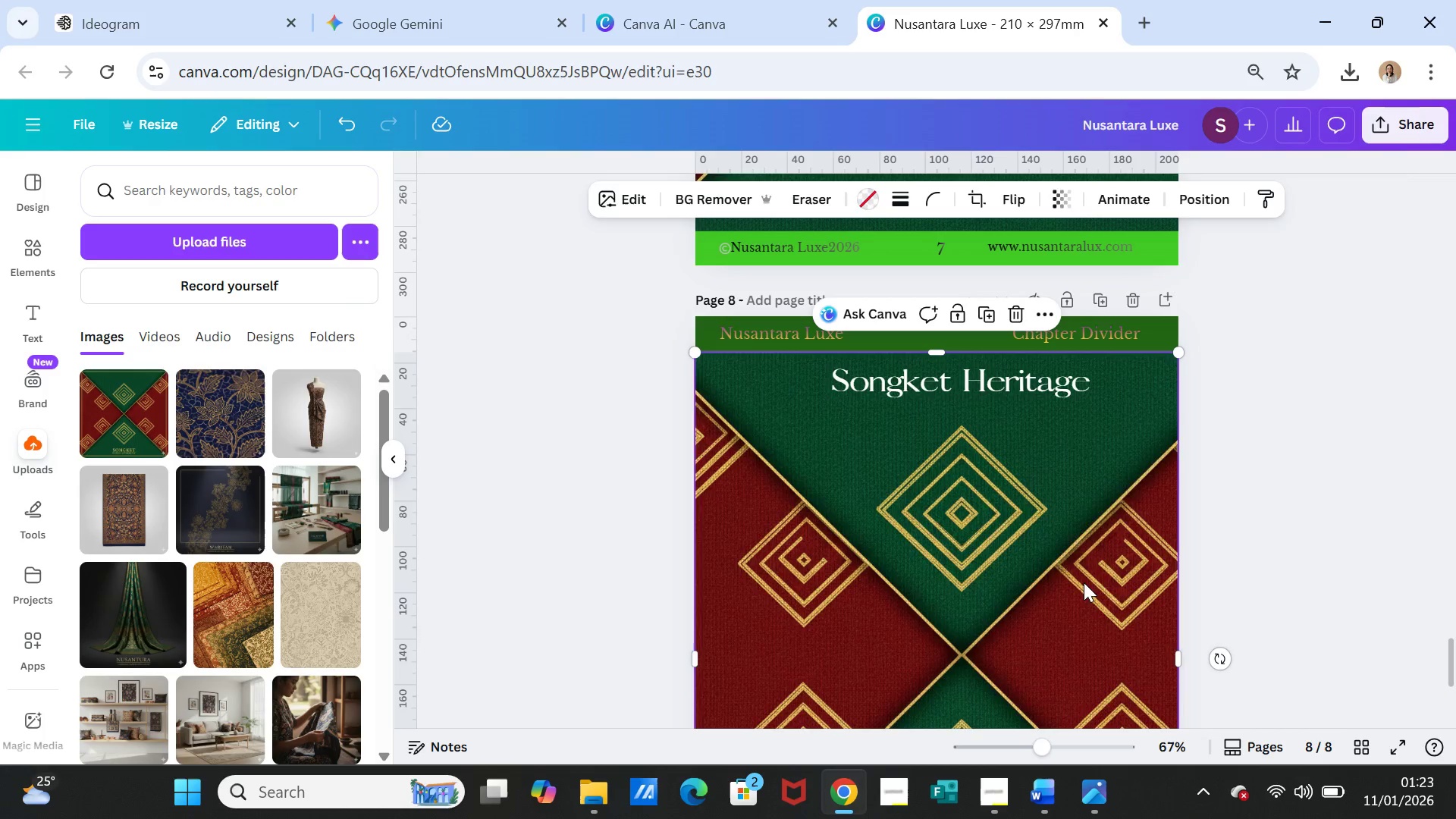 
key(Delete)
 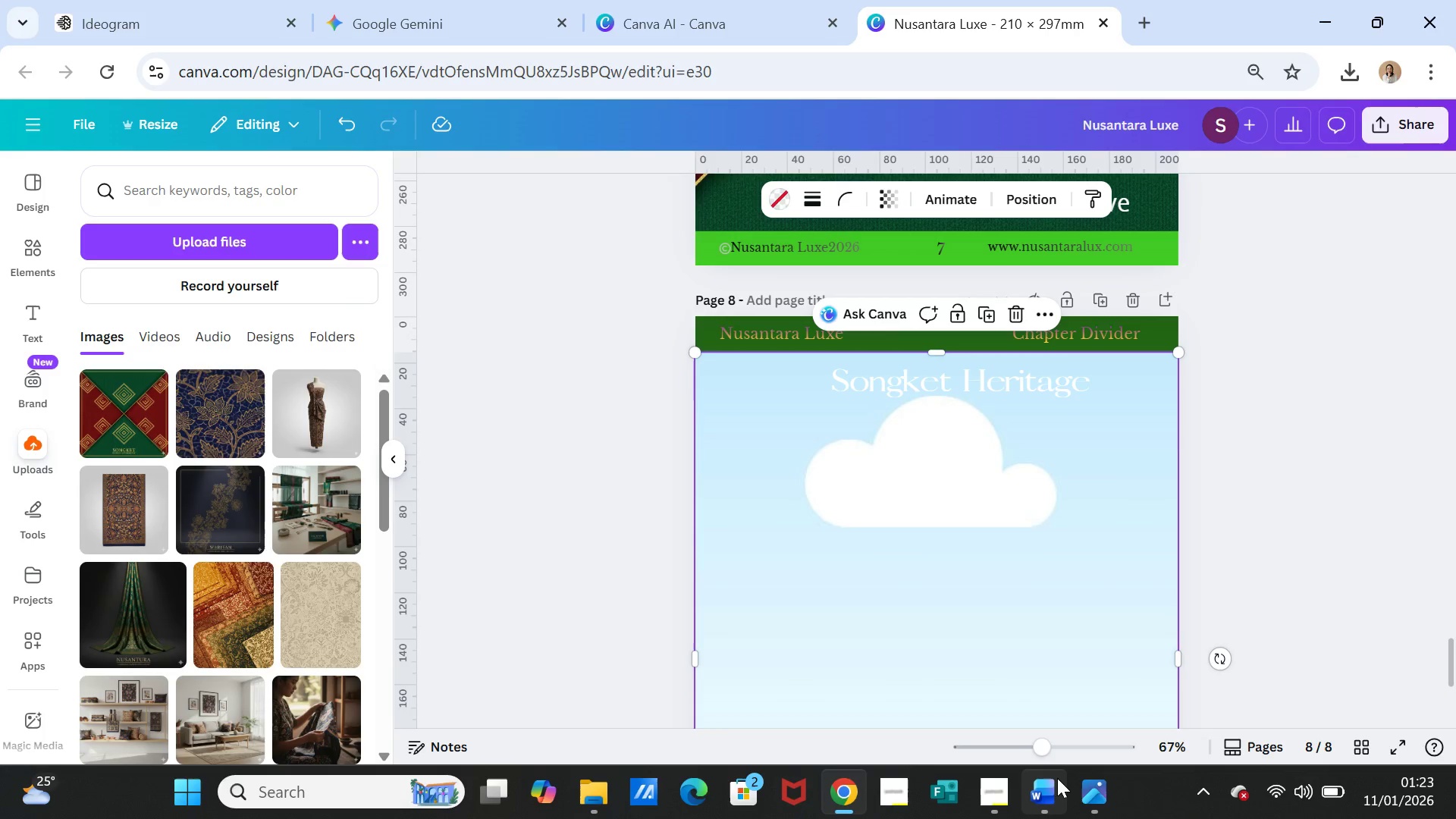 
left_click([1057, 781])
 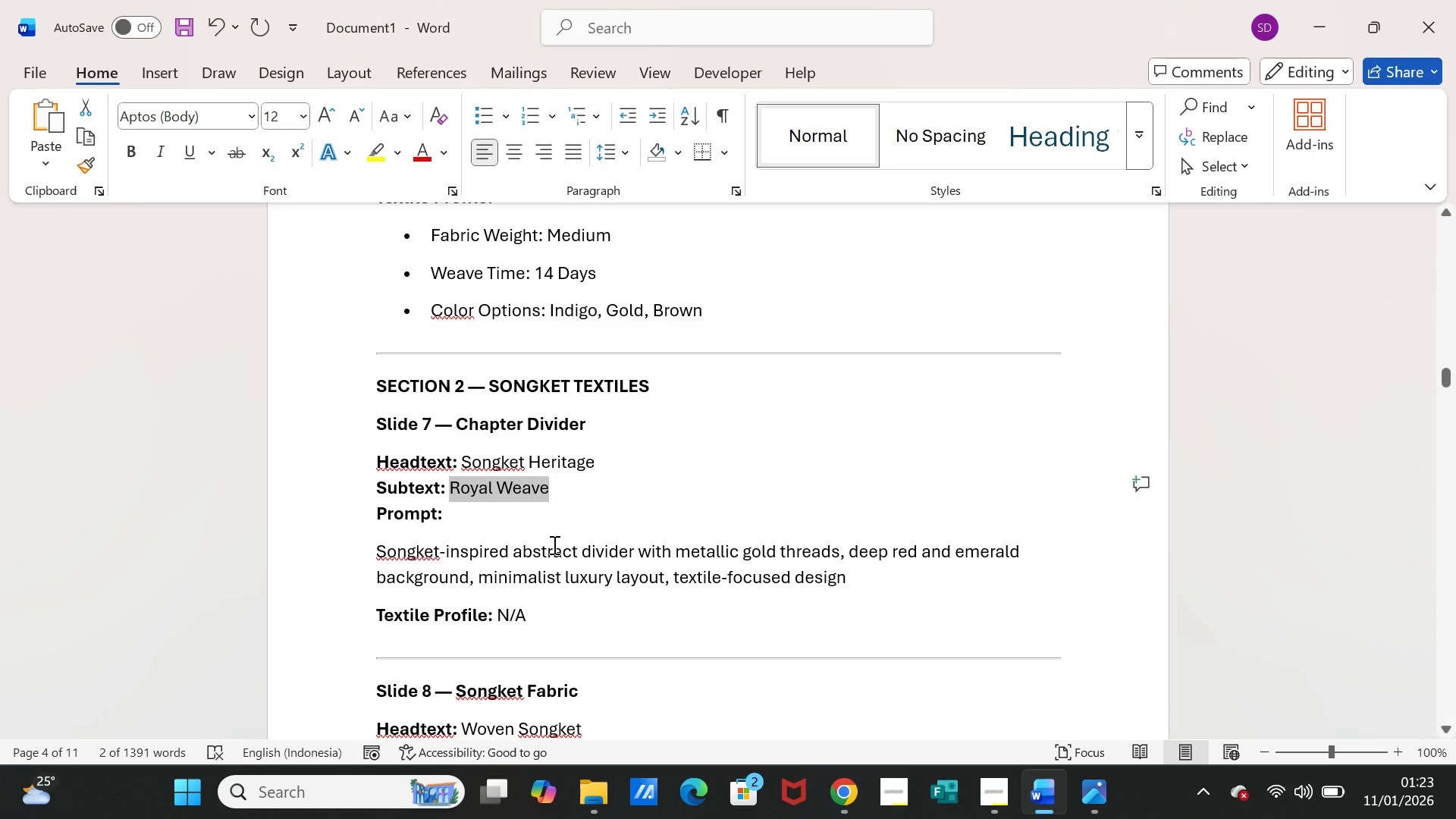 
scroll: coordinate [558, 551], scroll_direction: down, amount: 2.0
 